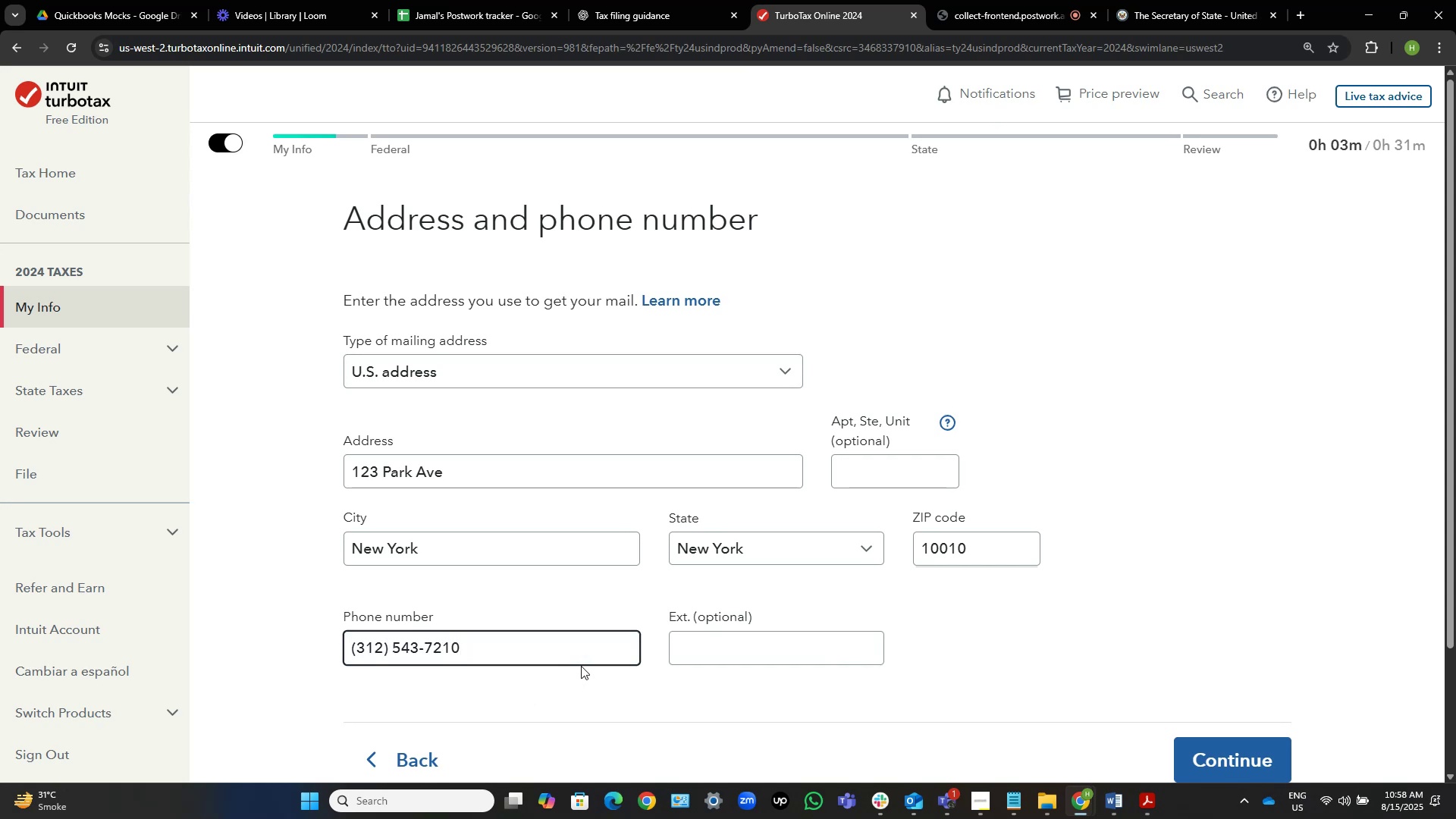 
key(Control+Shift+ArrowLeft)
 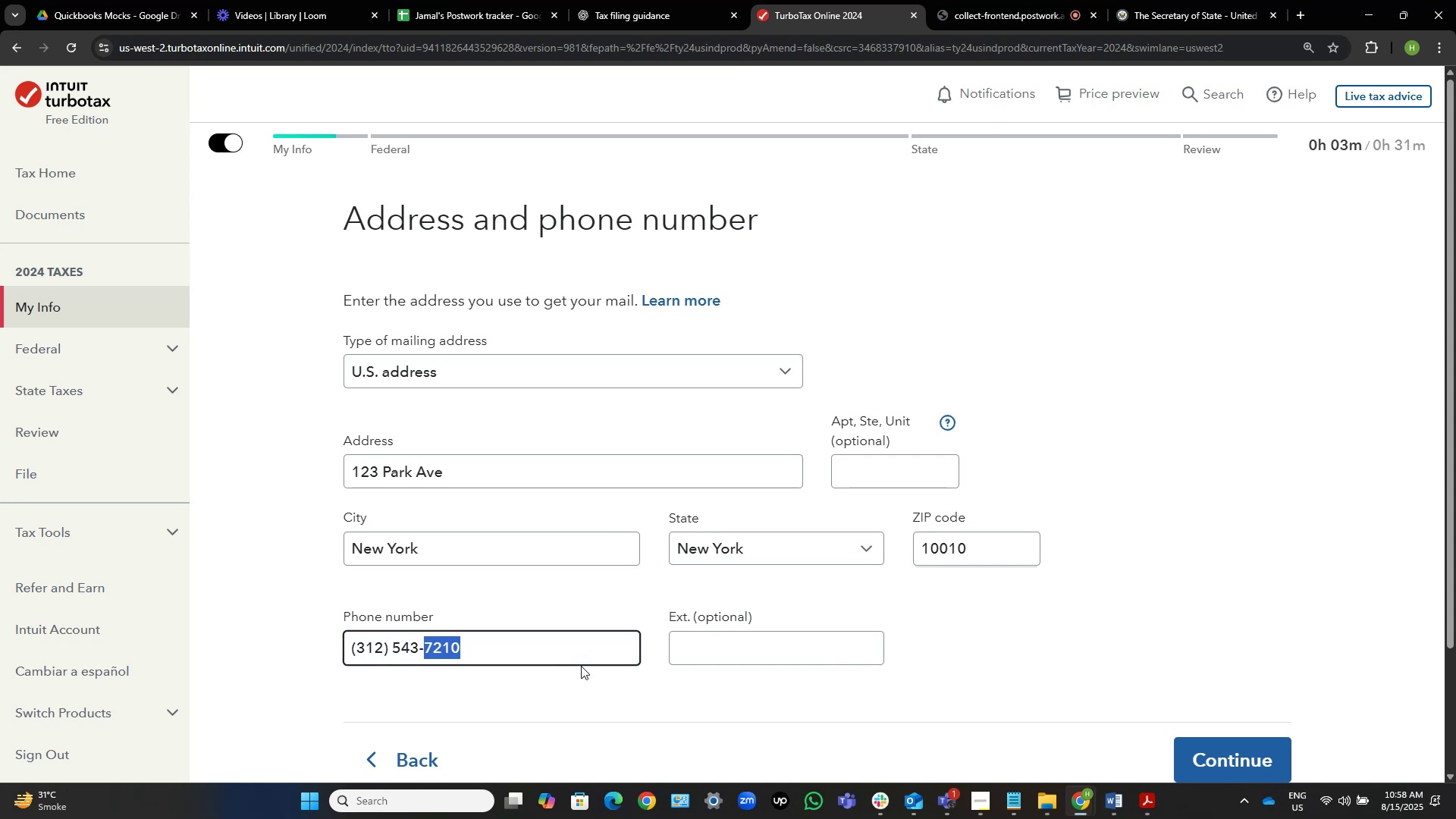 
key(Control+Shift+ArrowLeft)
 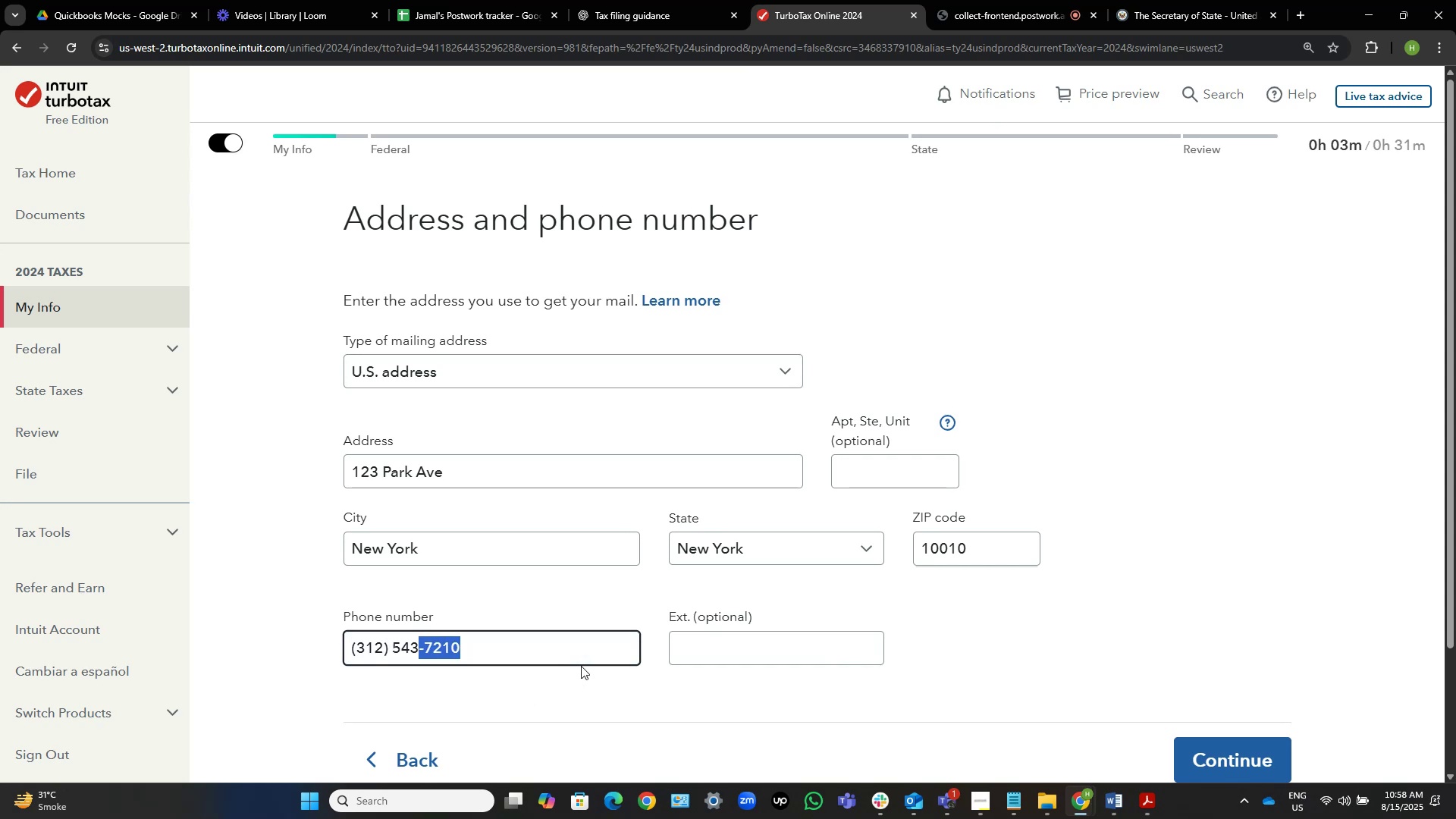 
key(Control+Shift+ArrowLeft)
 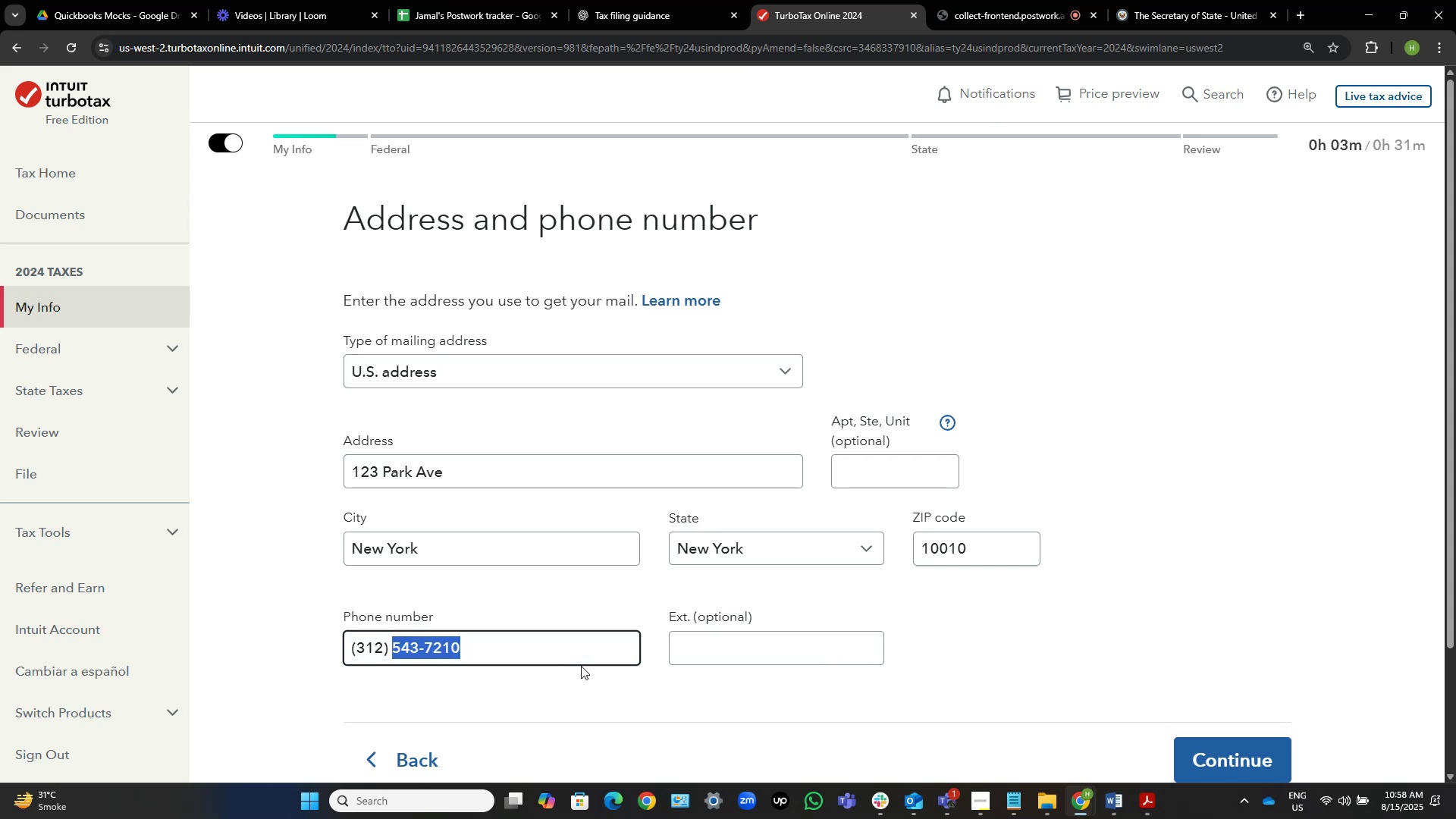 
key(Control+Shift+ArrowLeft)
 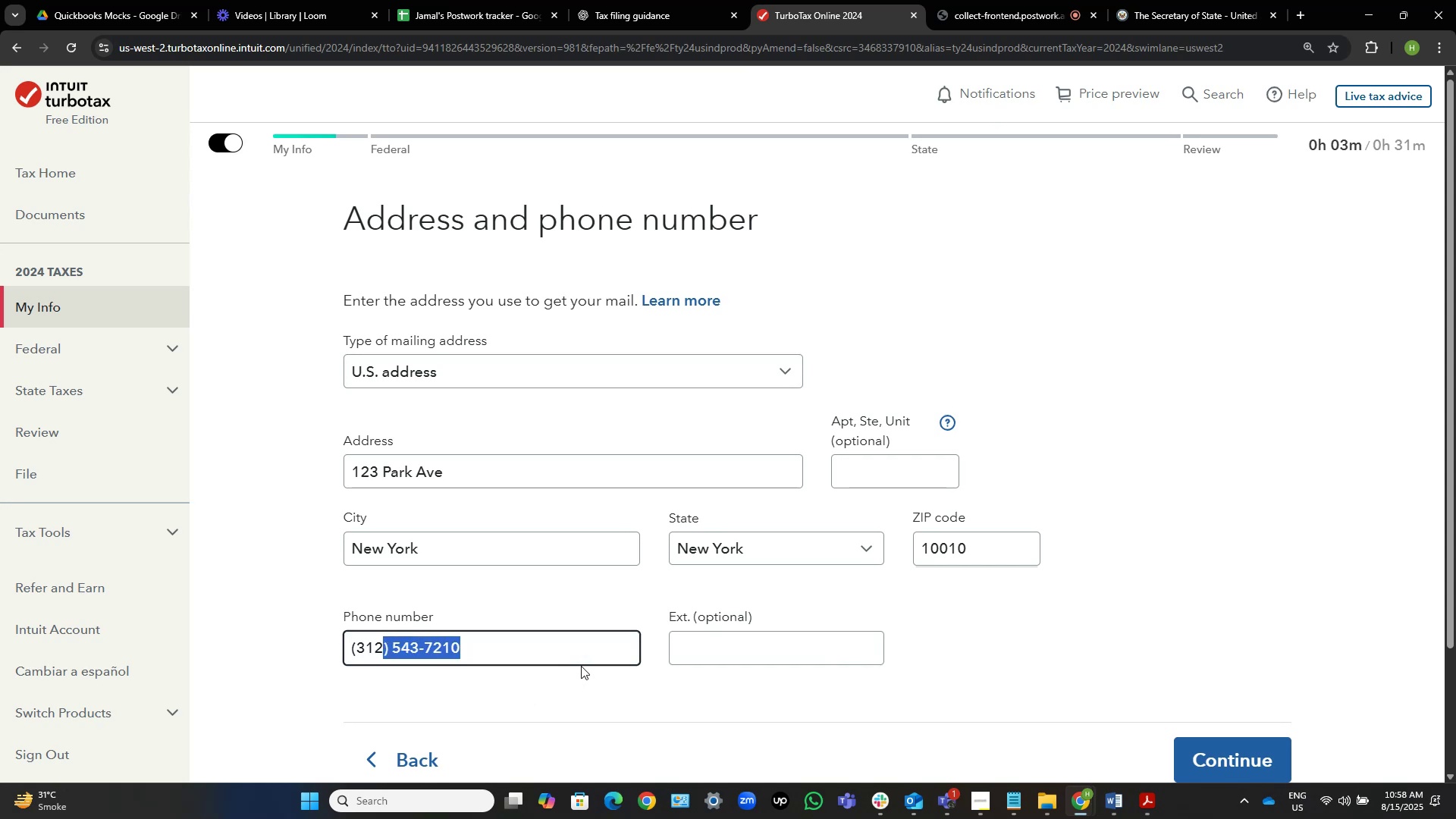 
key(Control+Shift+ArrowLeft)
 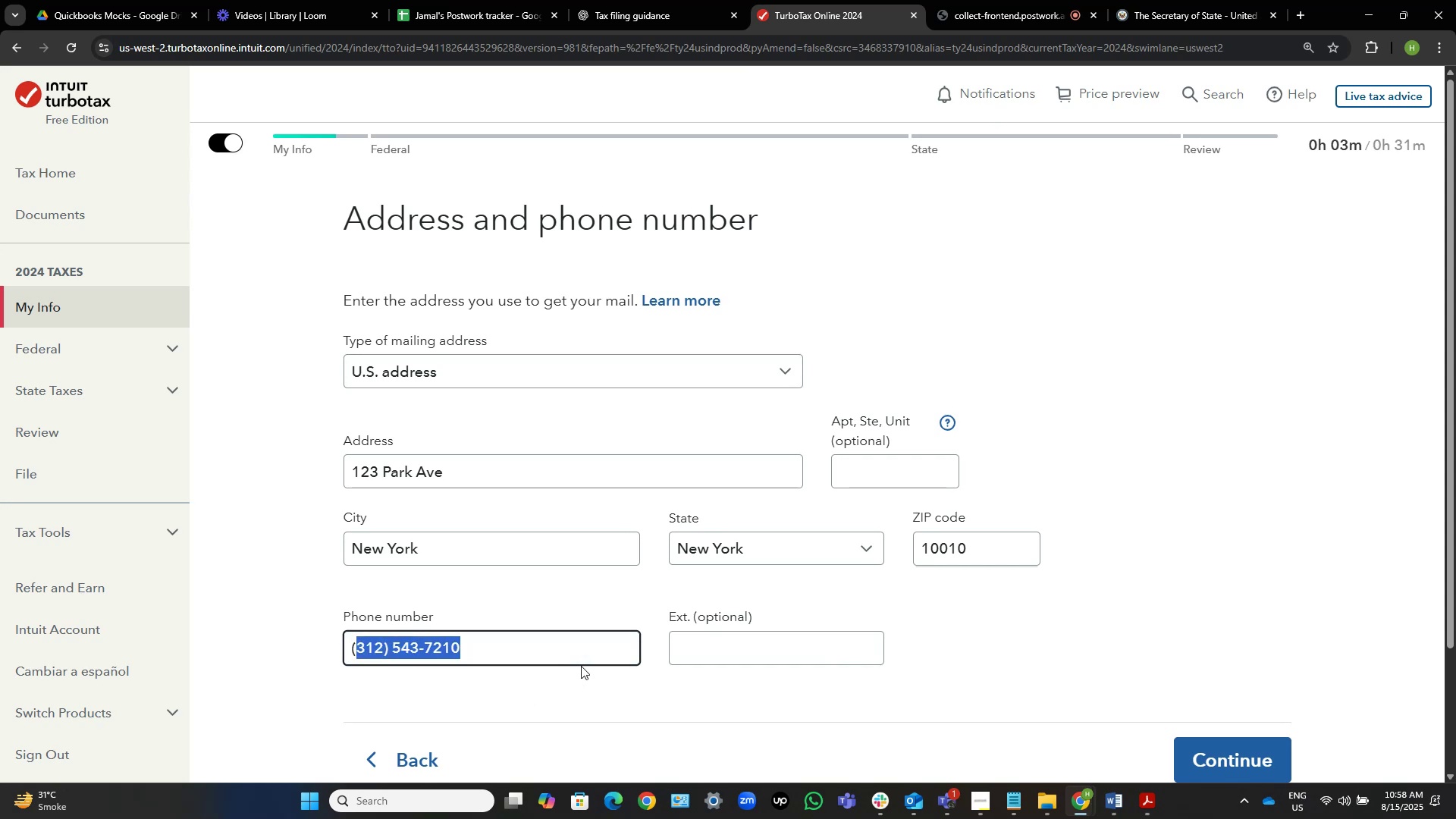 
key(Control+Shift+ArrowLeft)
 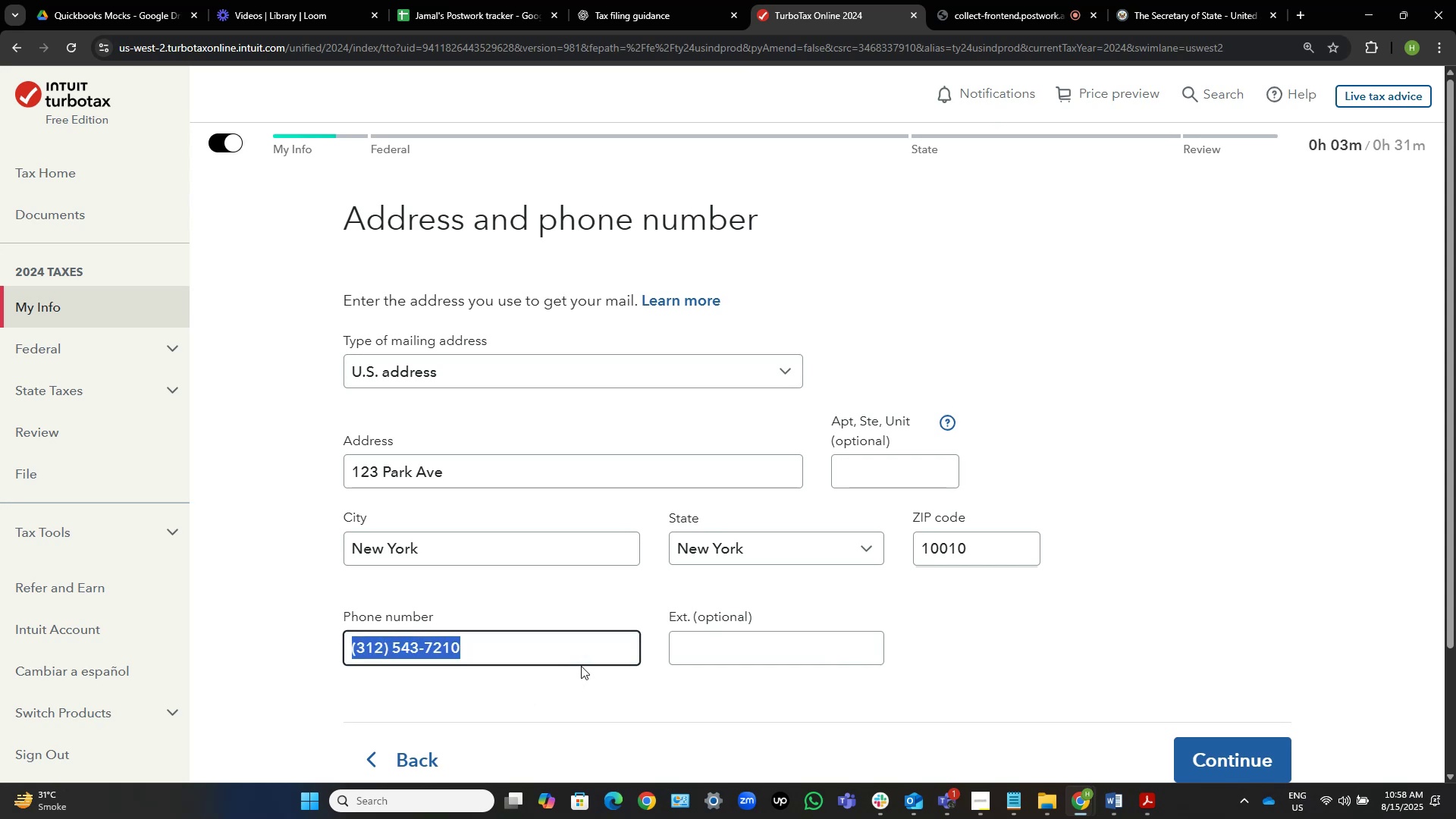 
key(Control+Shift+ArrowLeft)
 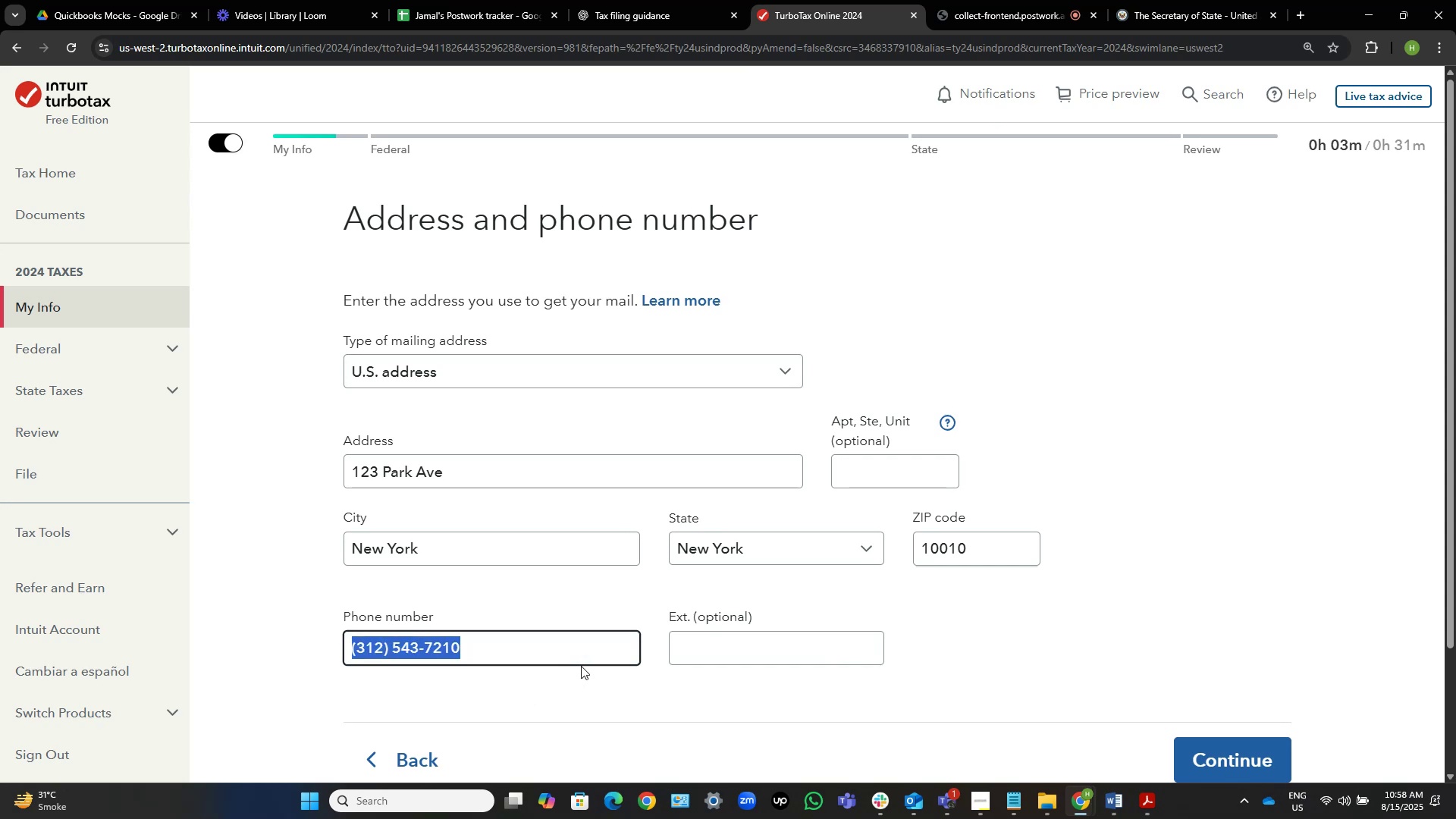 
key(Control+C)
 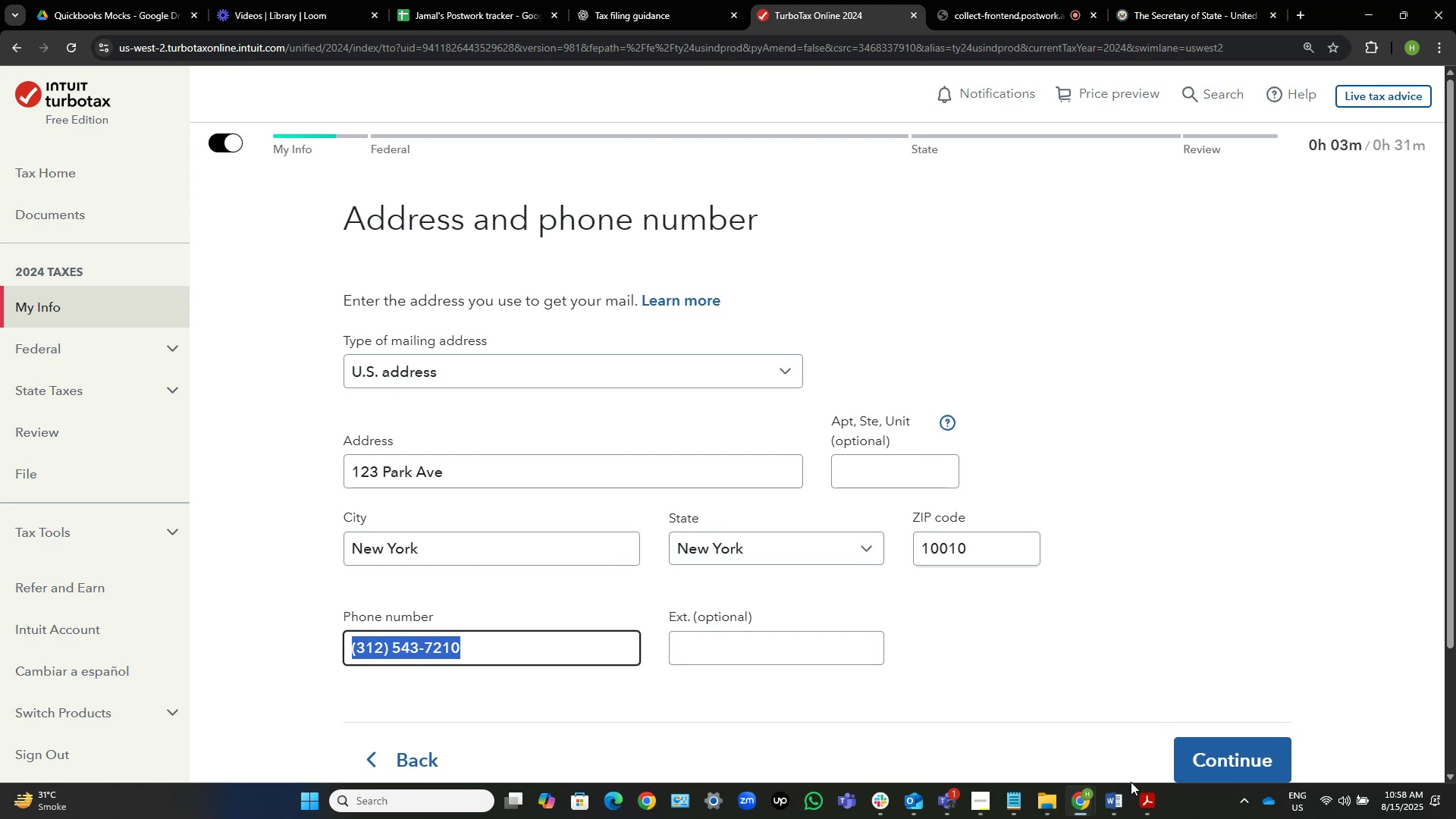 
left_click([1122, 795])
 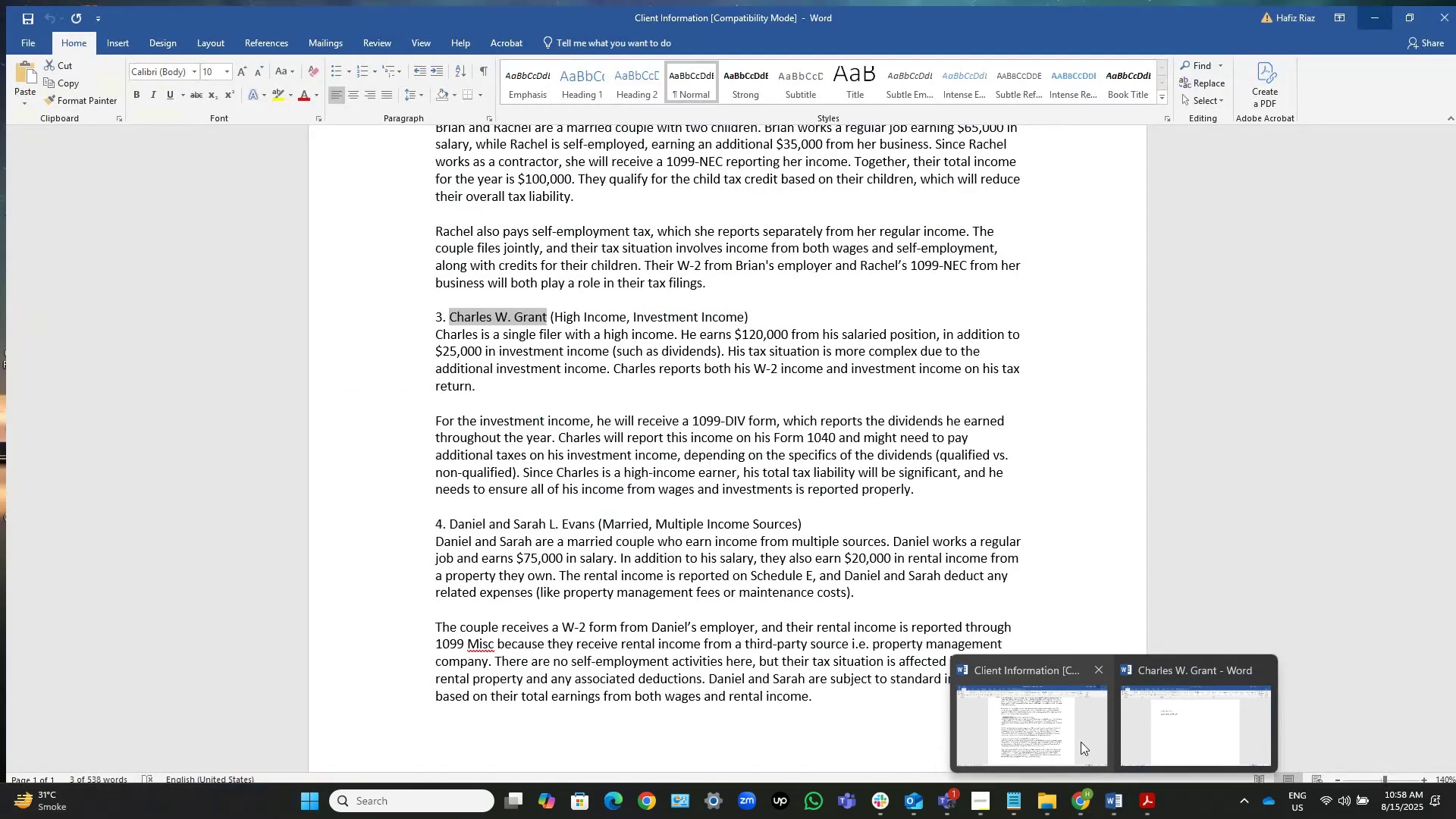 
left_click([1177, 725])
 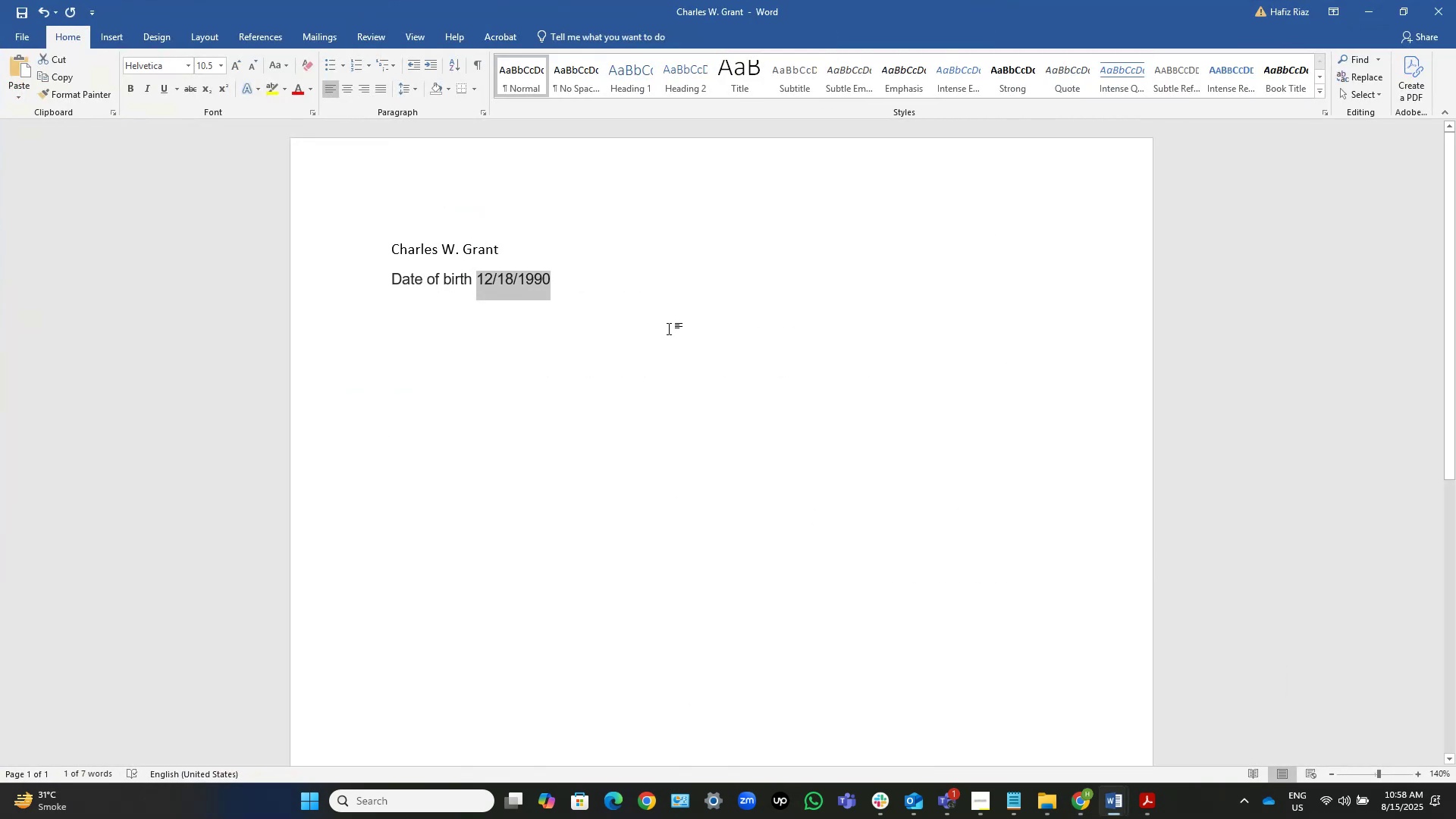 
key(ArrowRight)
 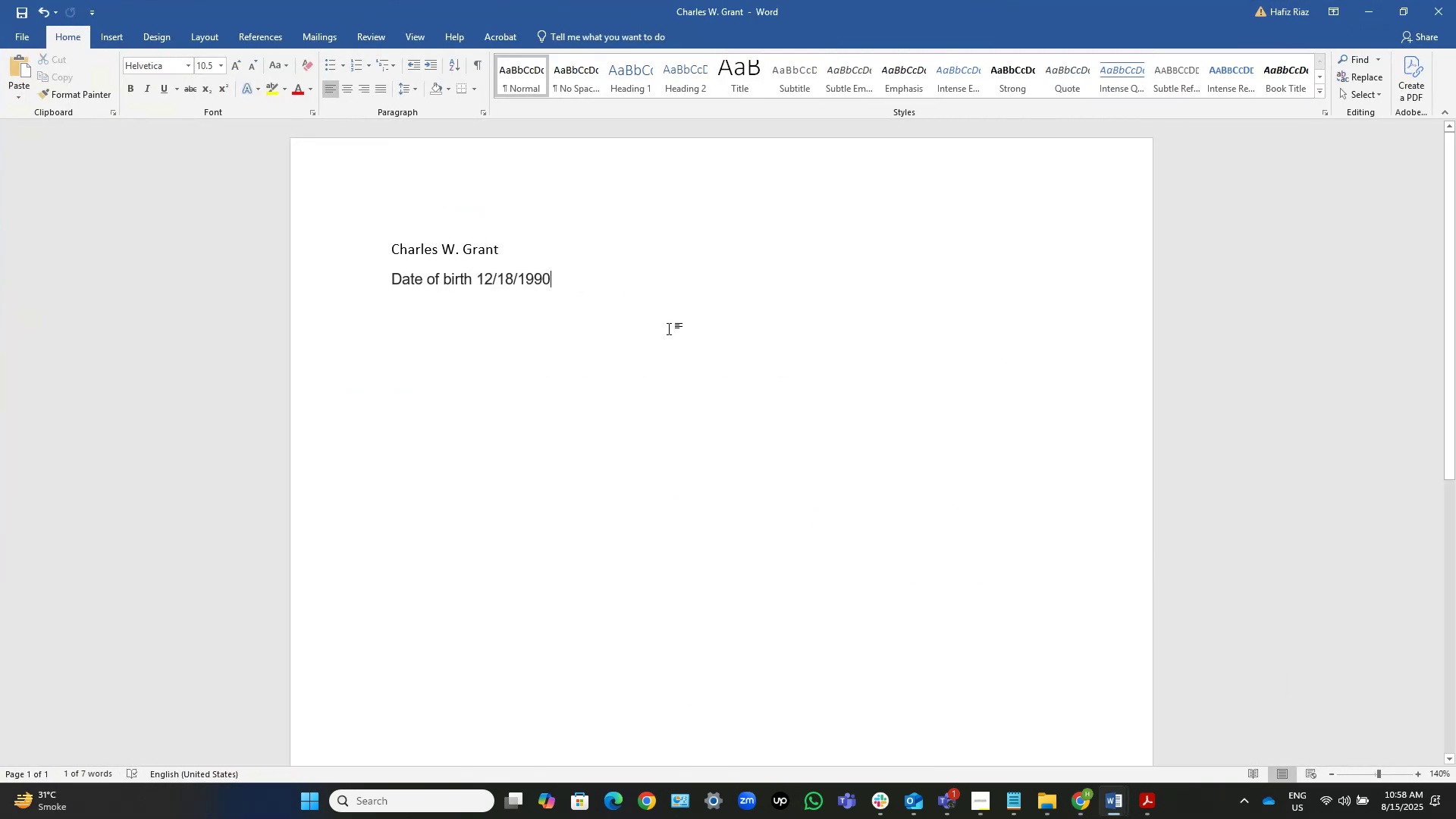 
key(NumpadEnter)
type(Phone number# )
 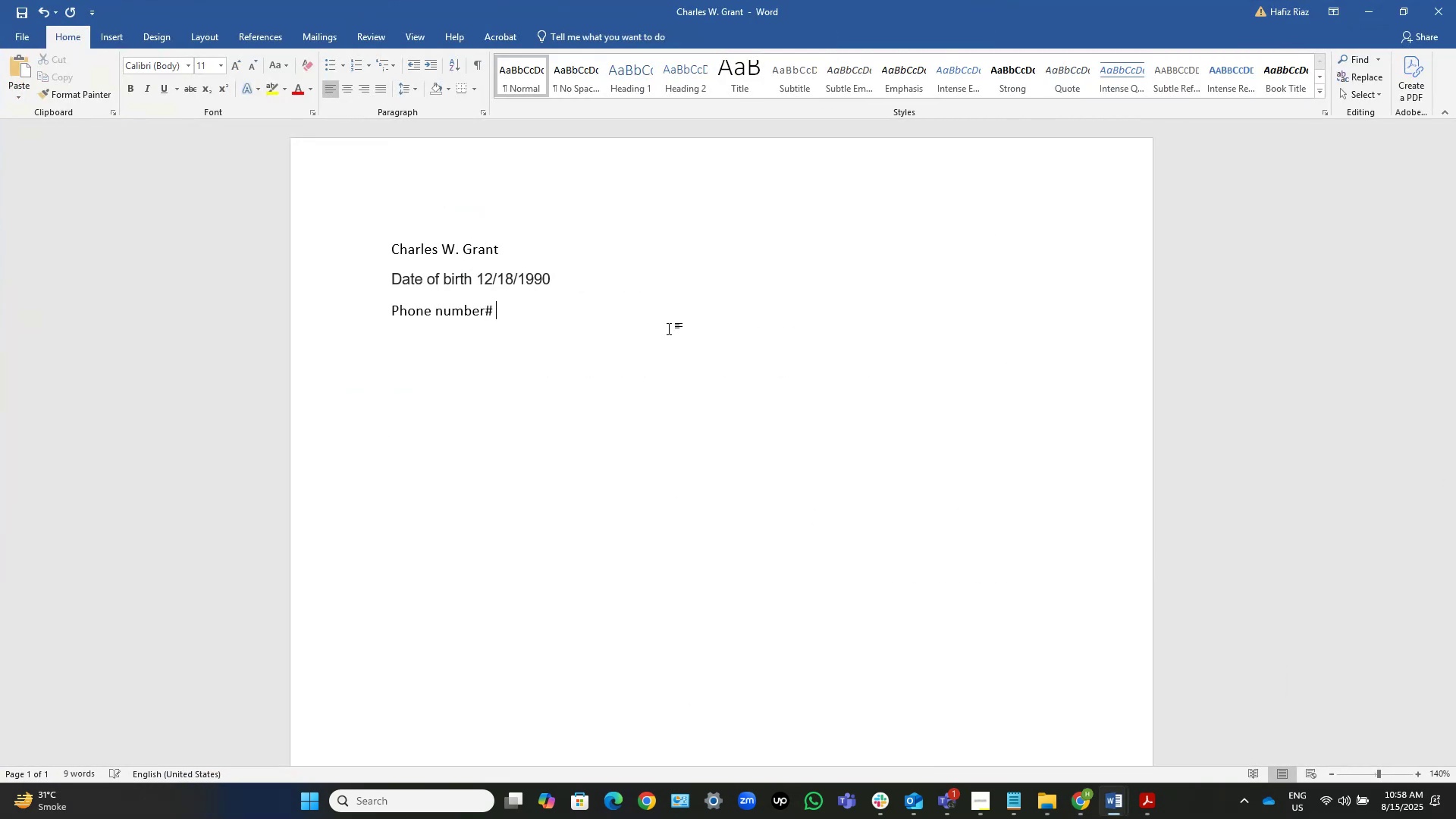 
key(Control+V)
 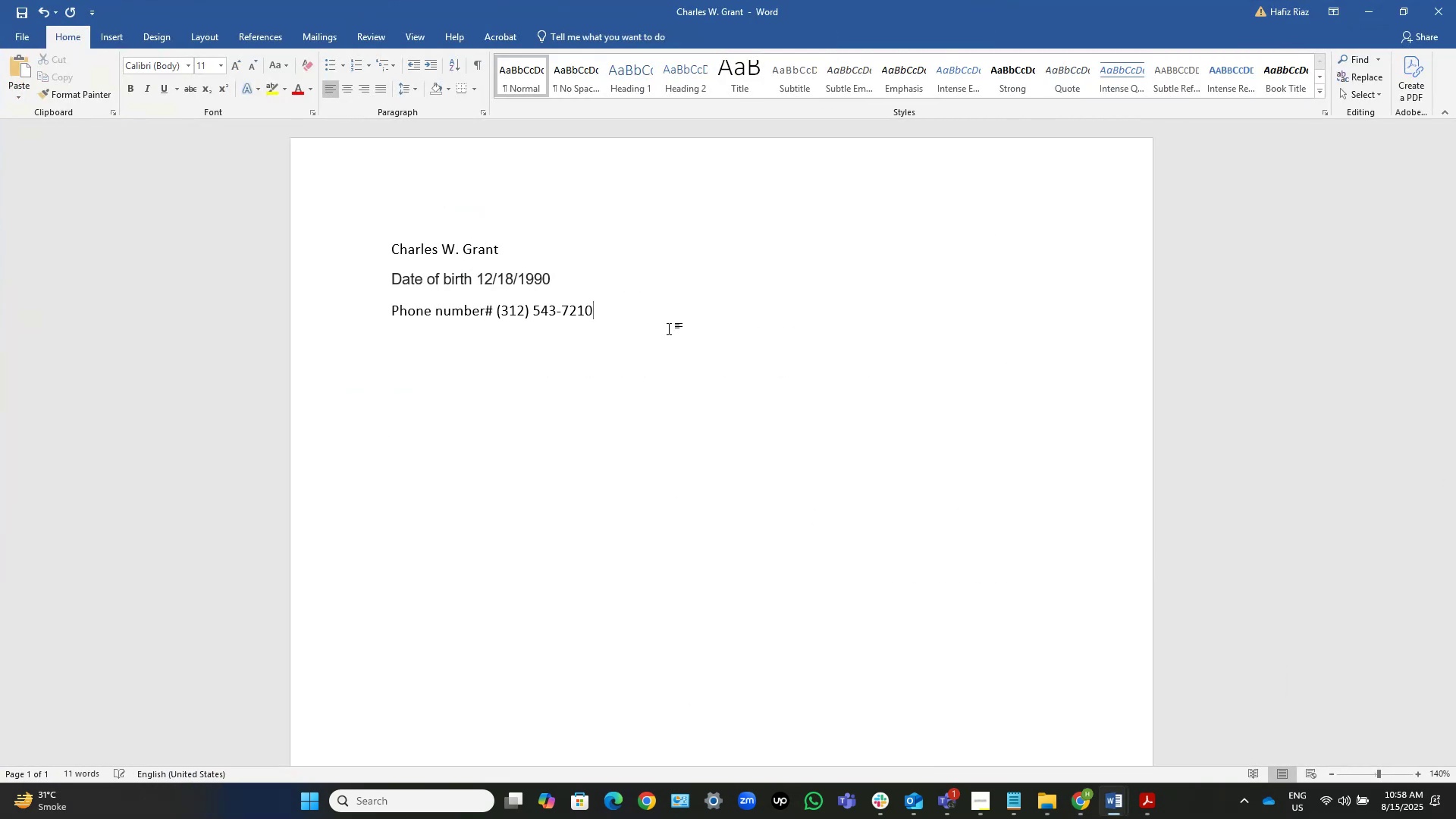 
key(Control+S)
 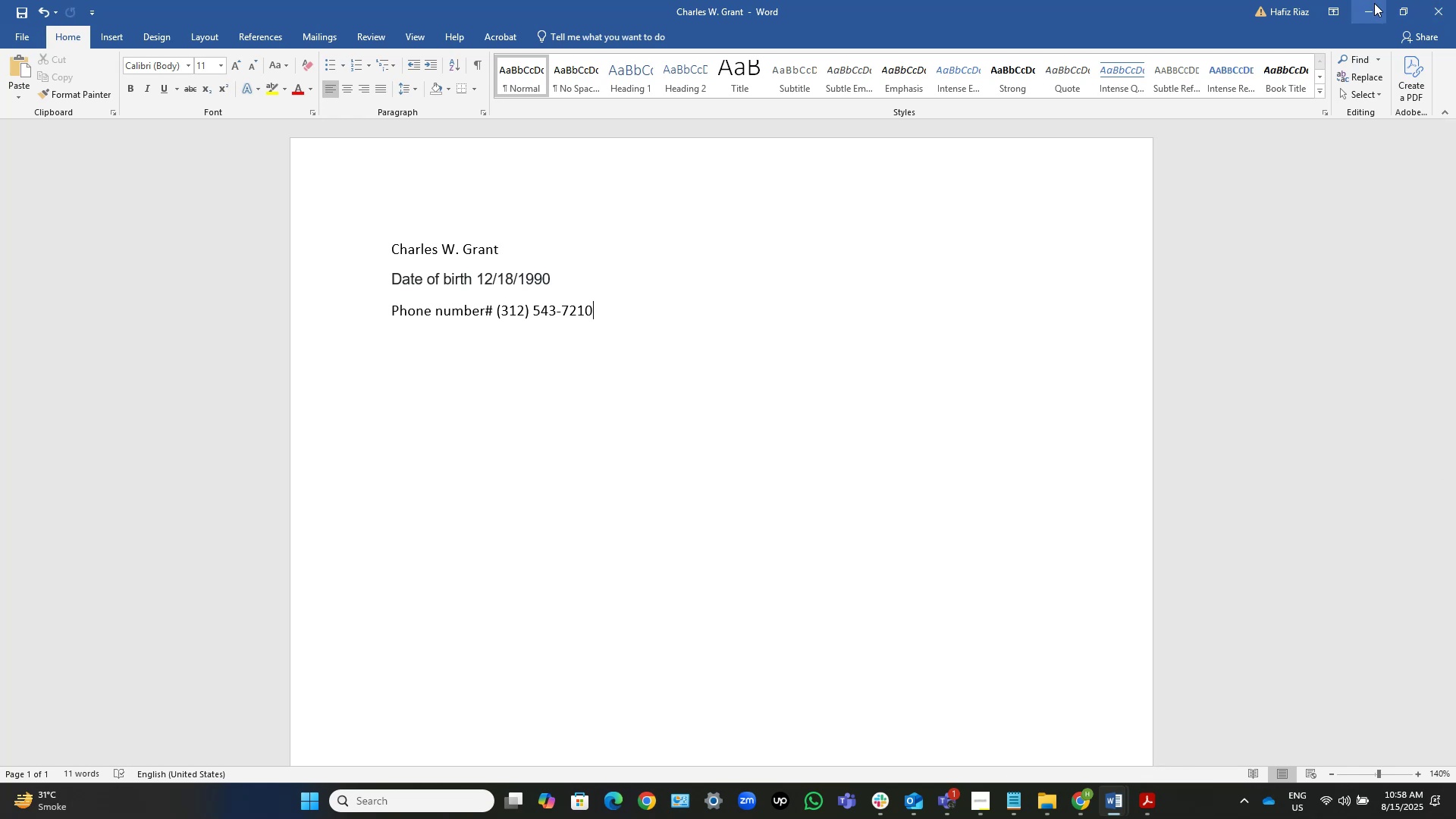 
left_click([1374, 4])
 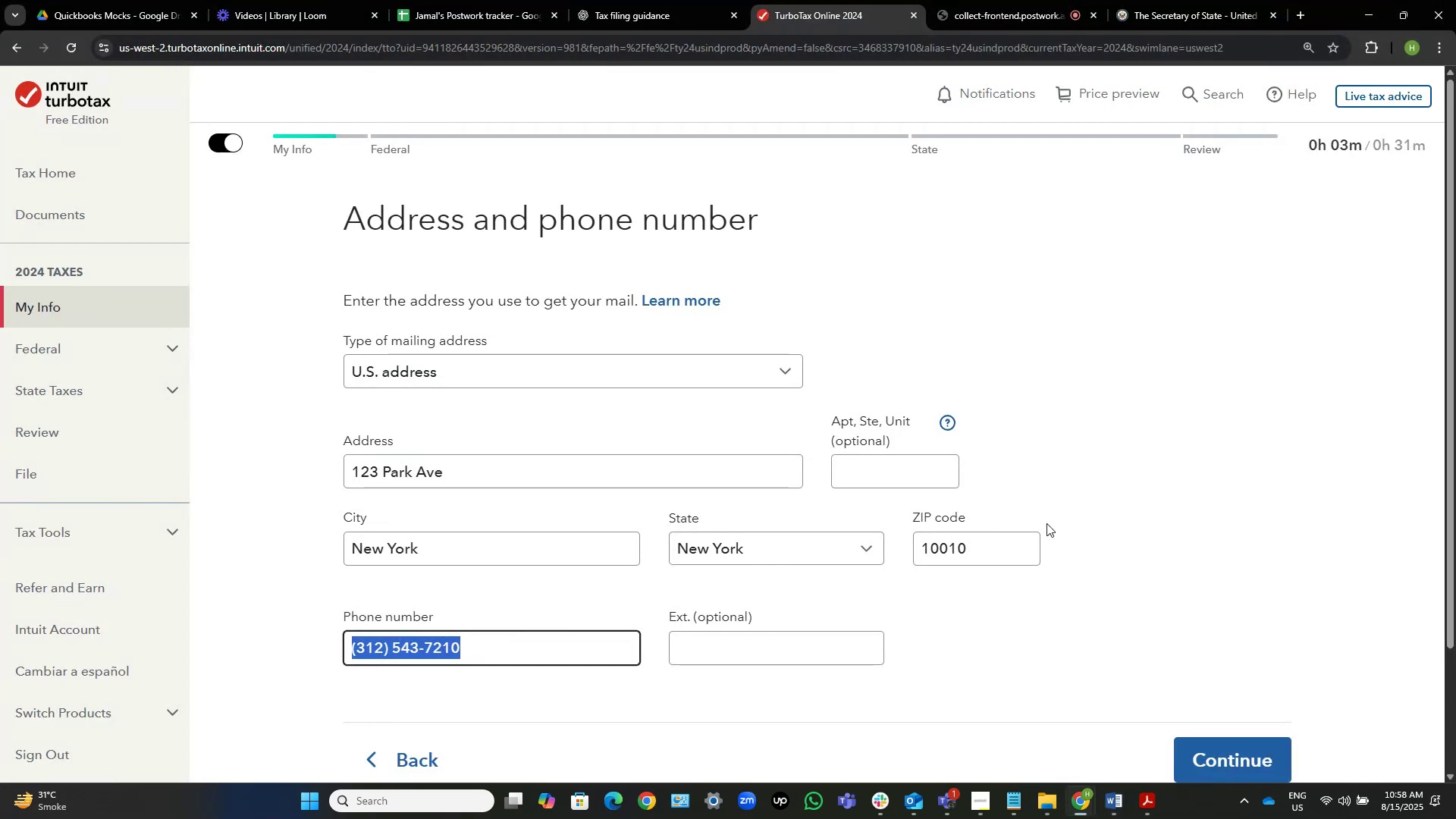 
left_click([1100, 618])
 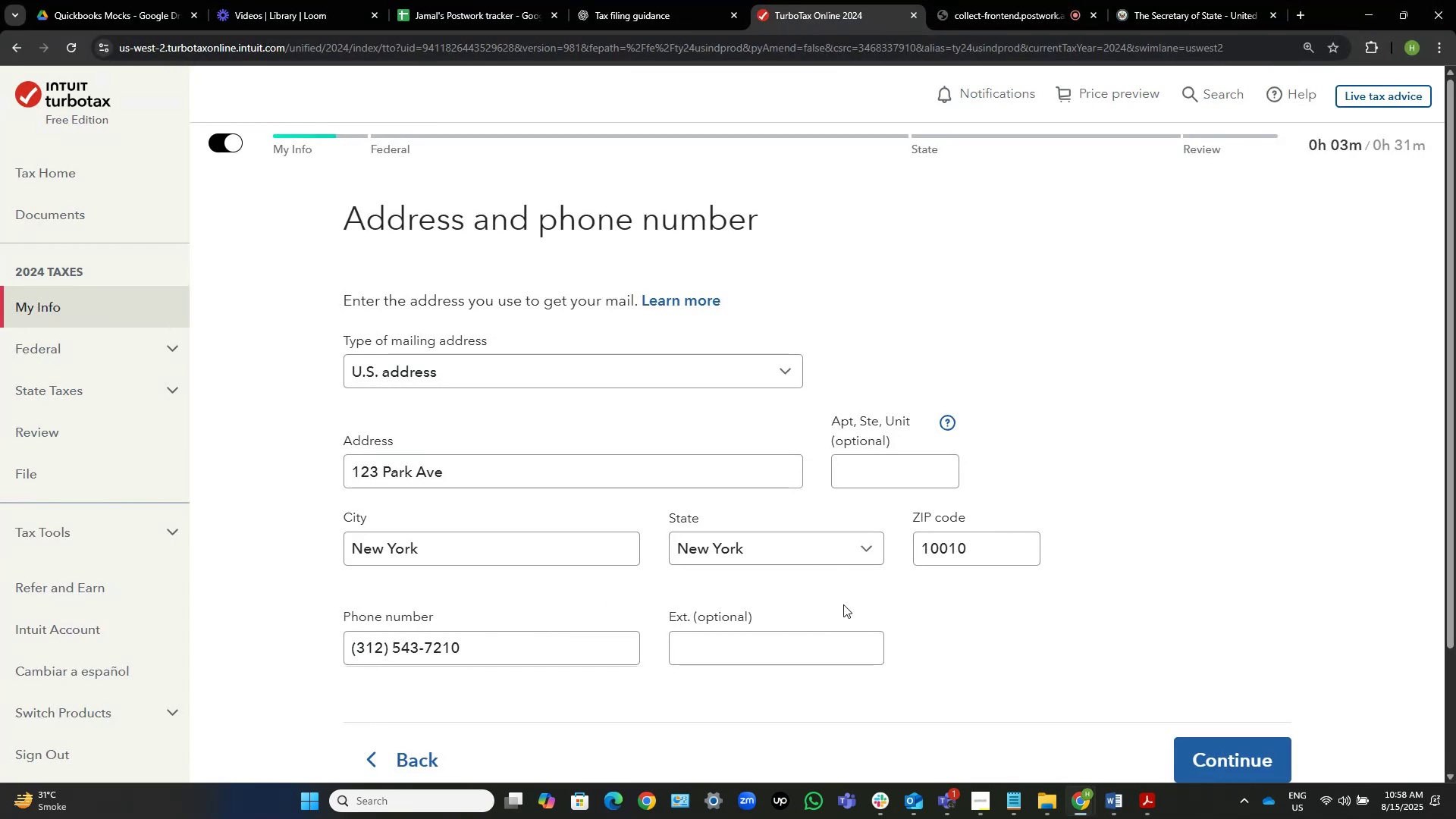 
wait(7.41)
 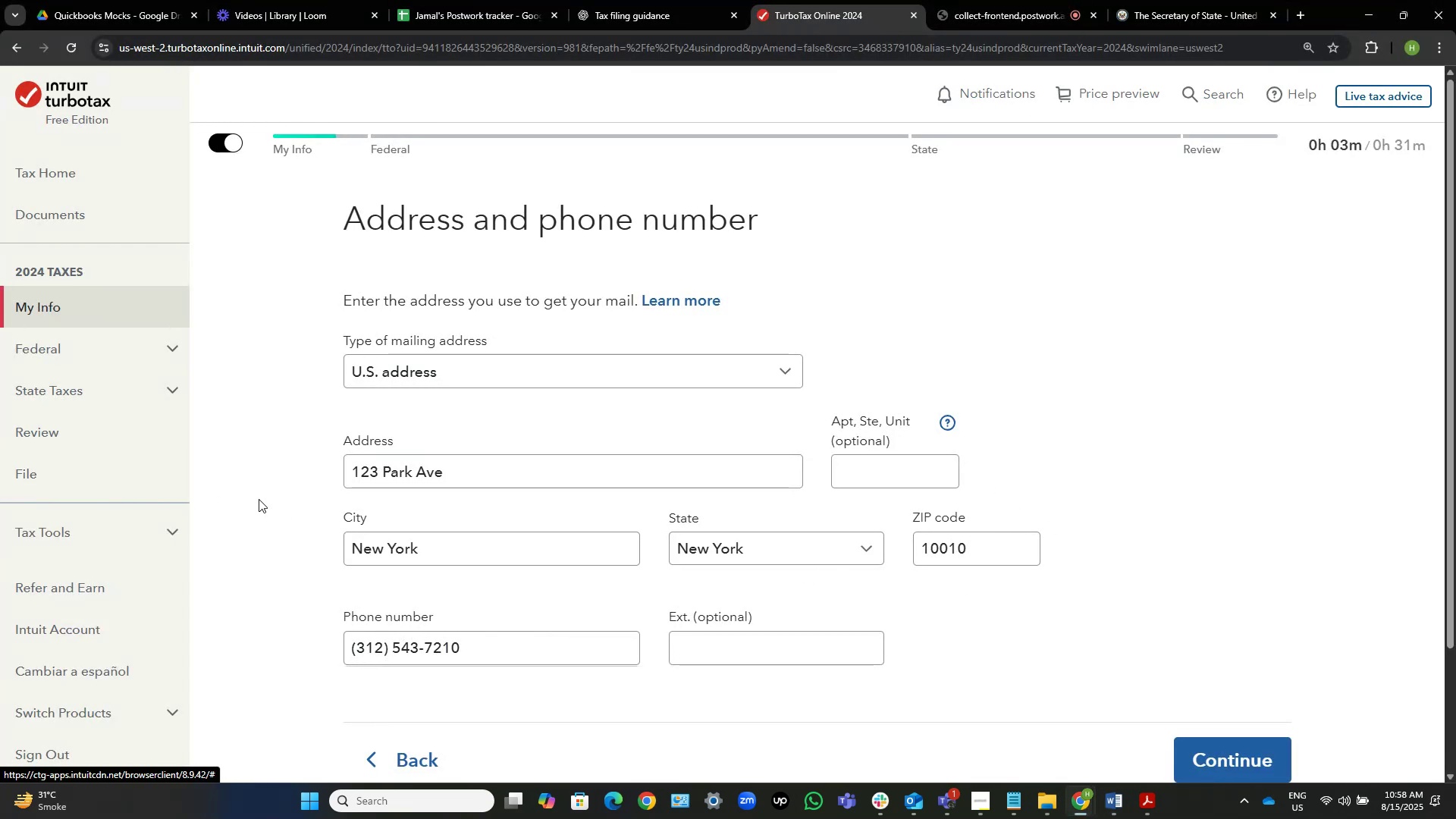 
scroll: coordinate [1166, 601], scroll_direction: down, amount: 4.0
 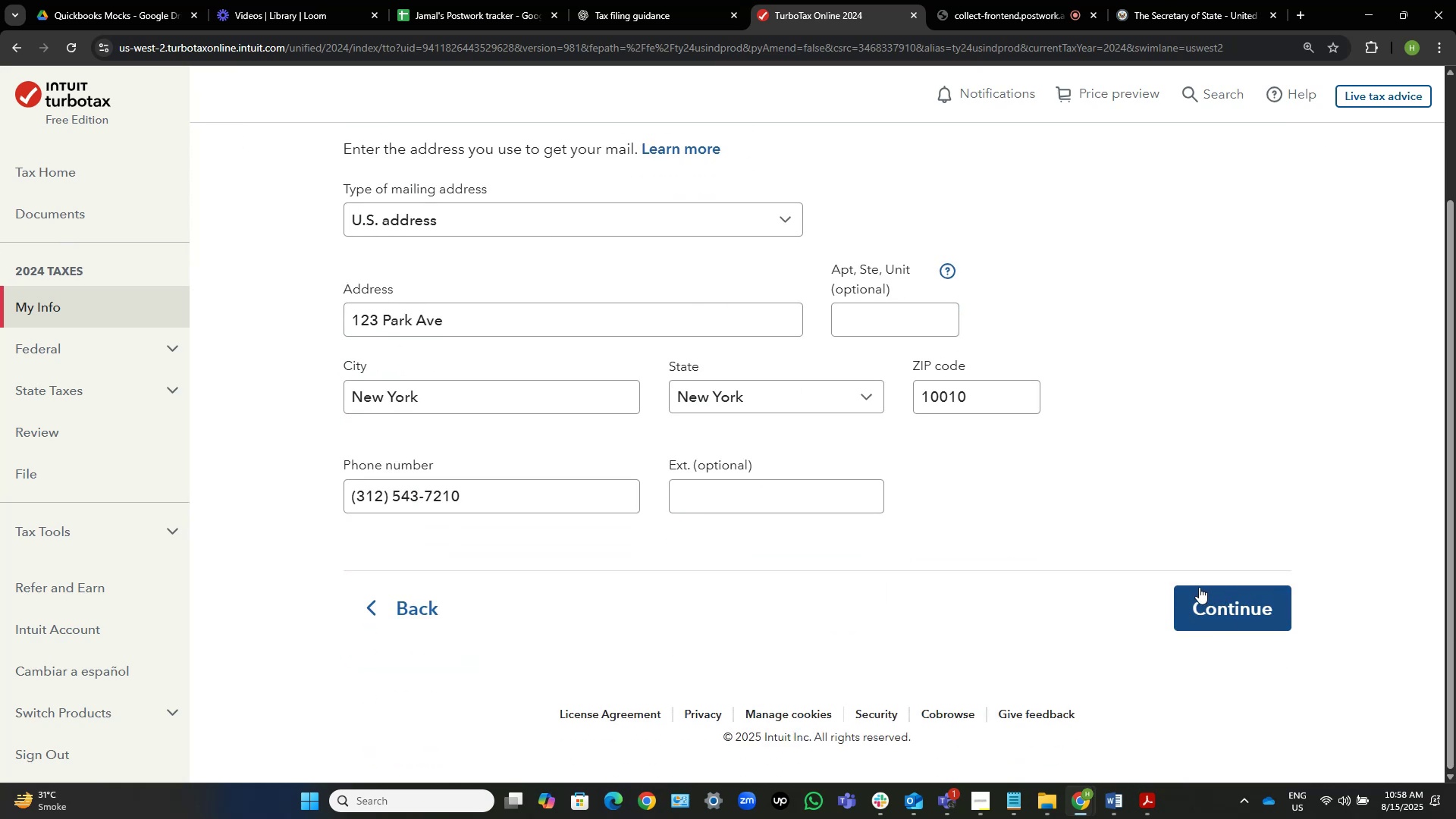 
left_click([1199, 598])
 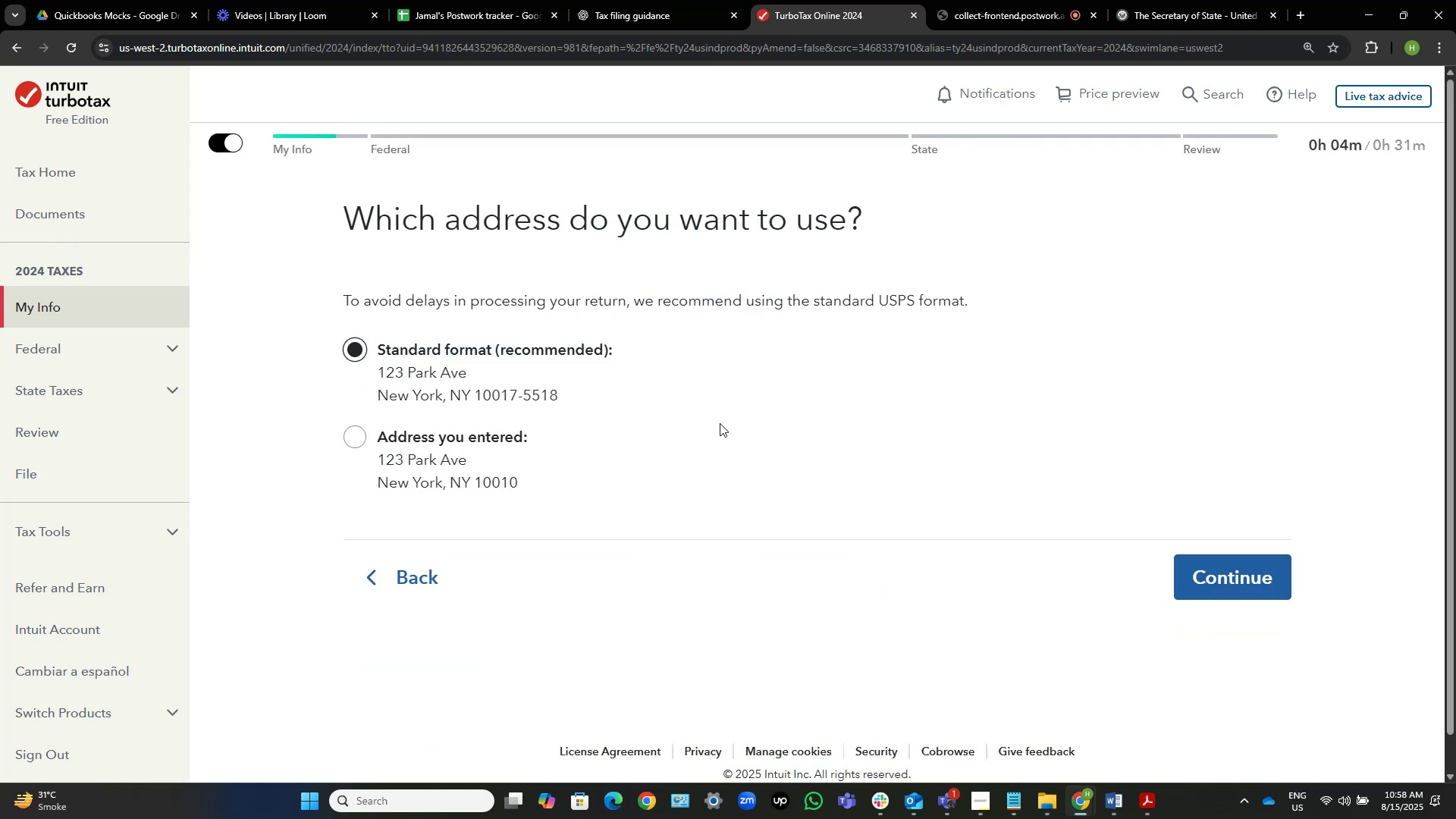 
wait(10.51)
 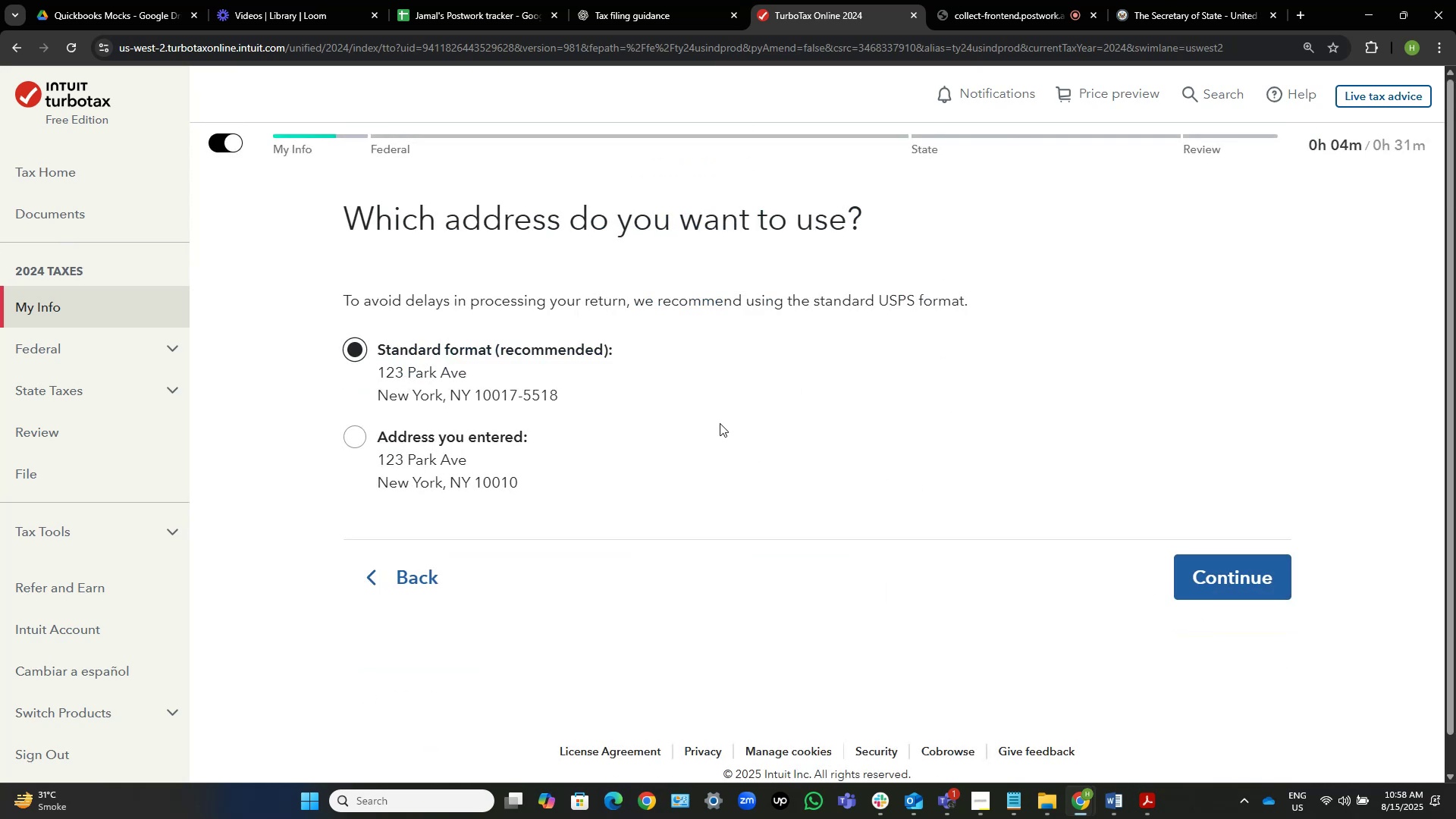 
left_click([419, 430])
 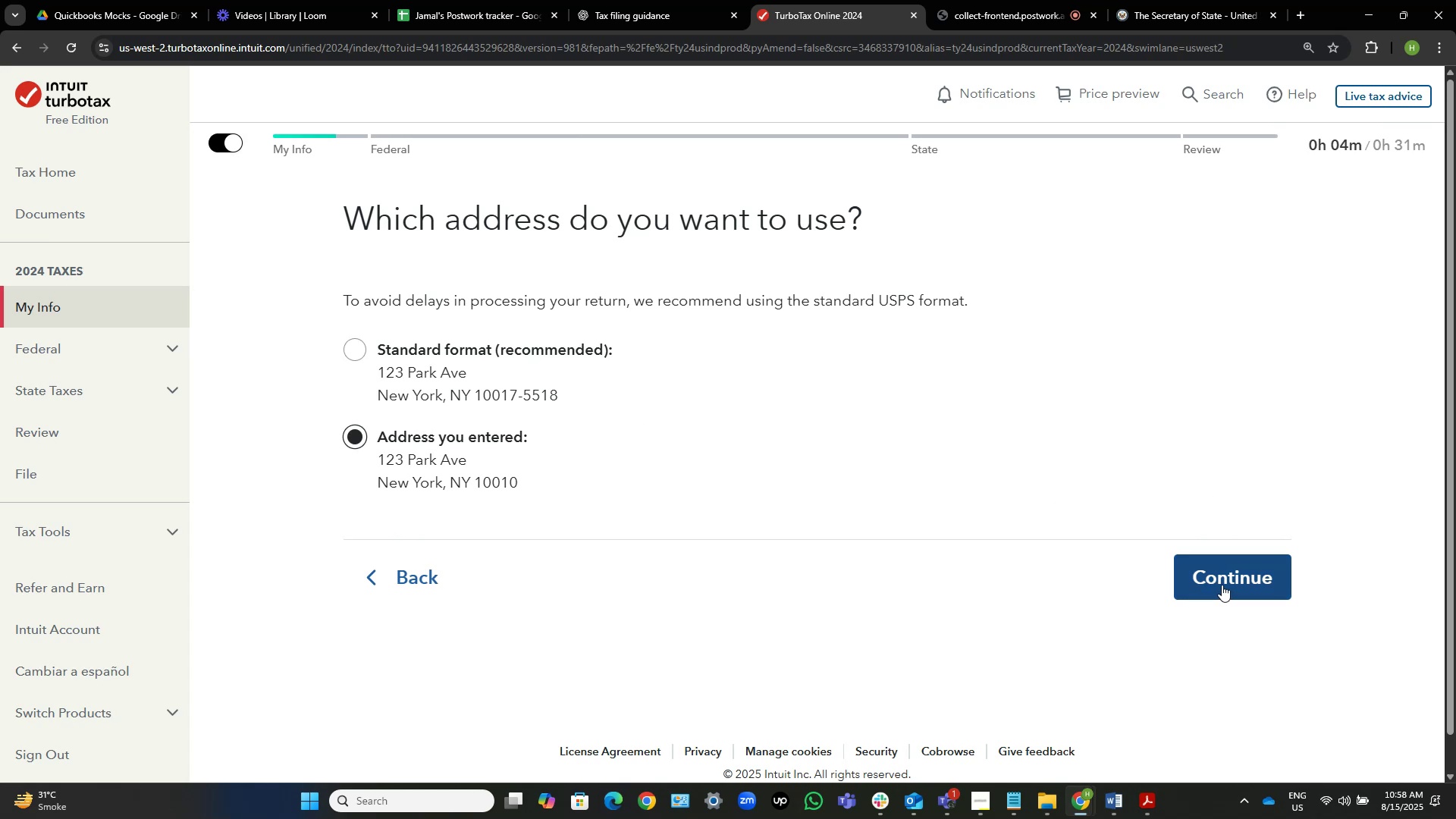 
left_click([1222, 585])
 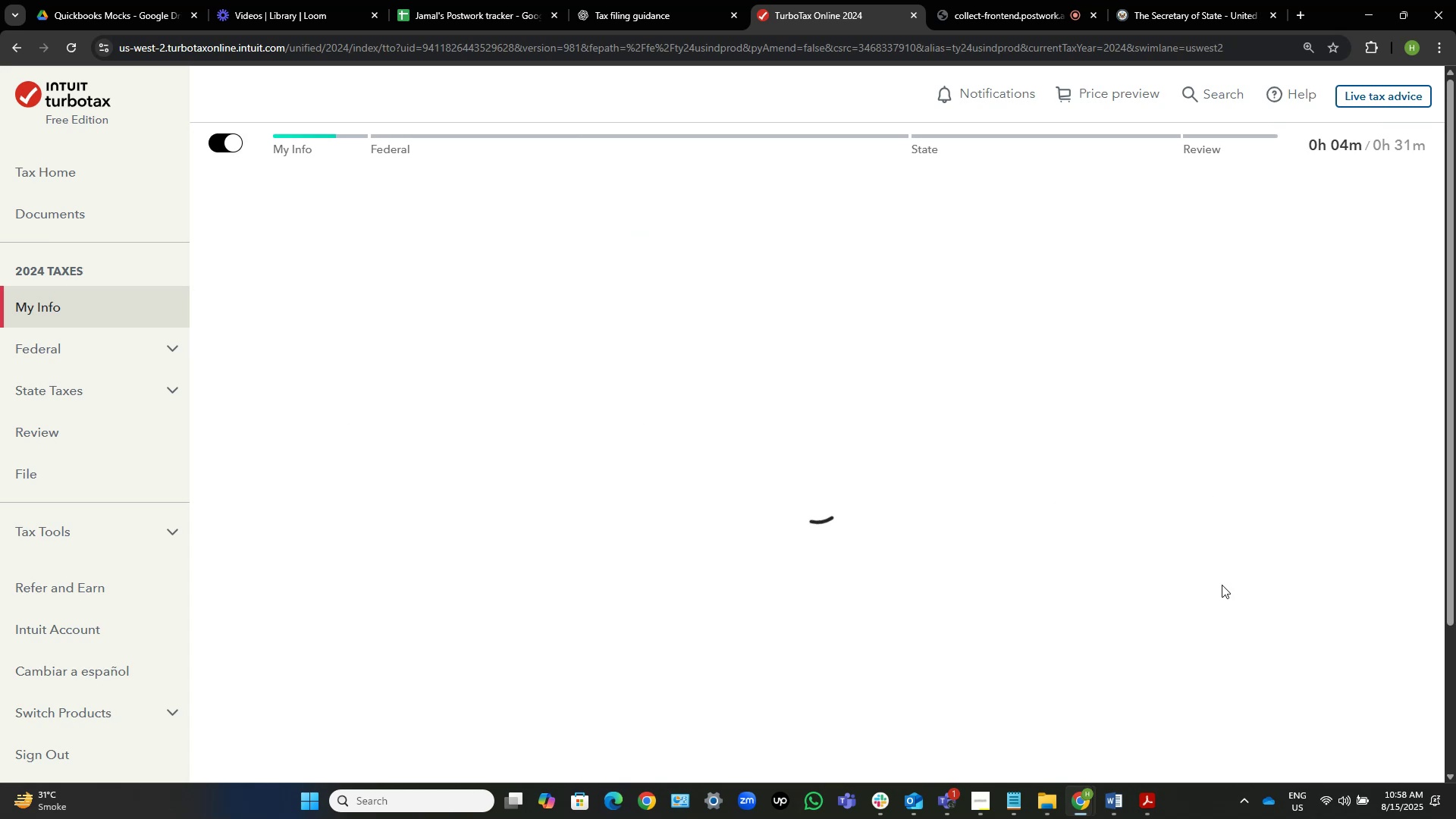 
mouse_move([535, 362])
 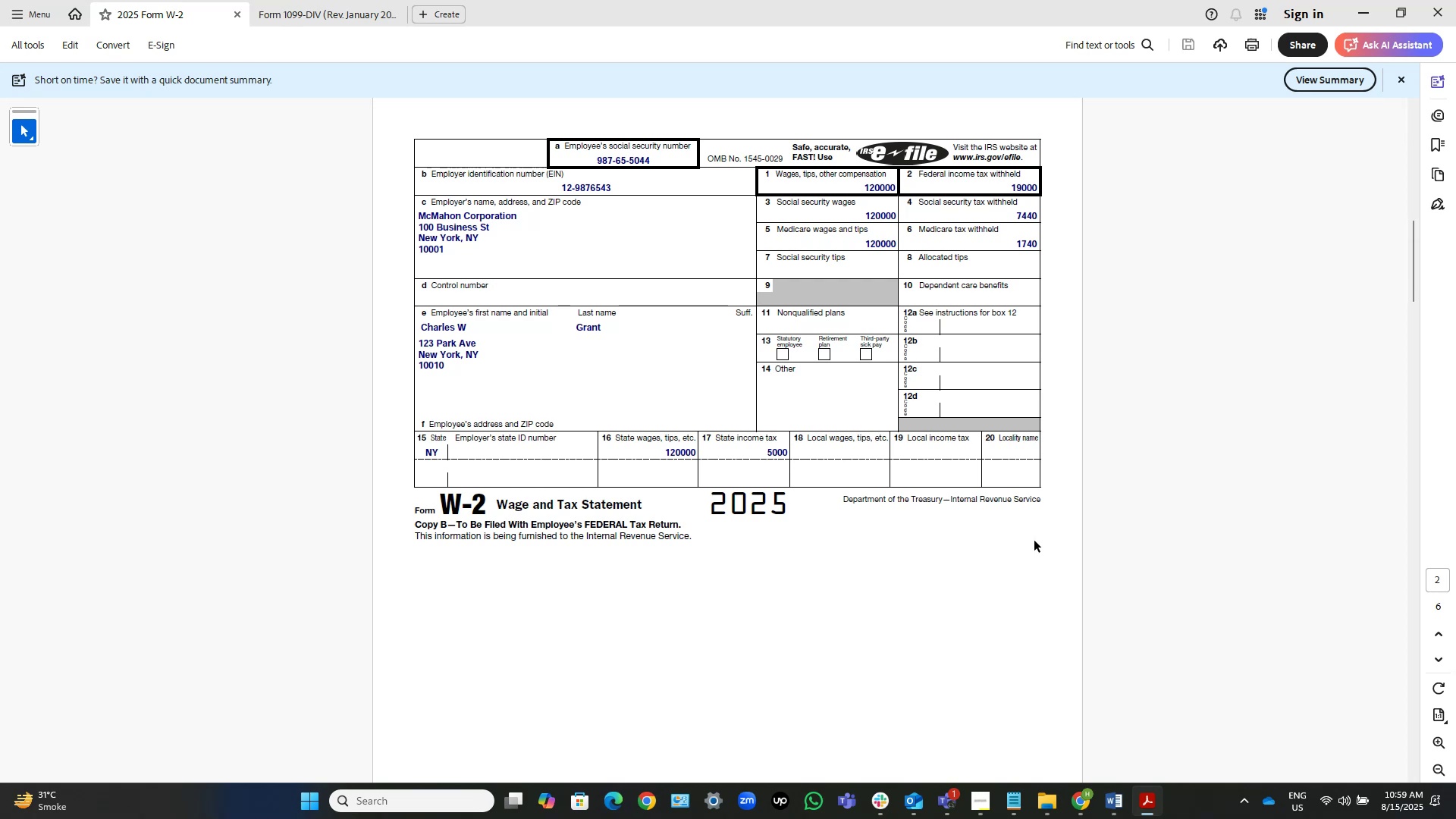 
wait(17.0)
 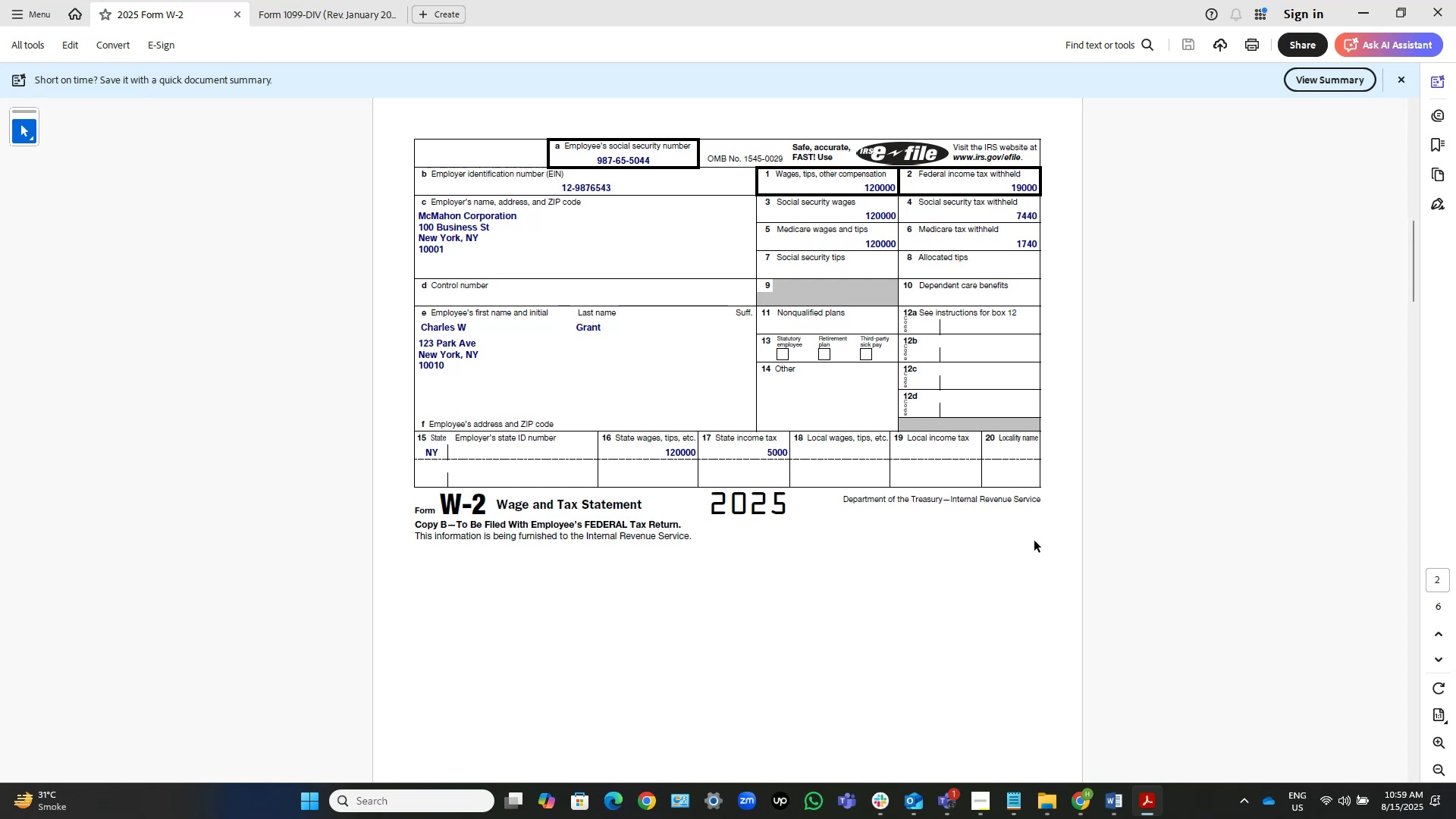 
left_click([1147, 804])
 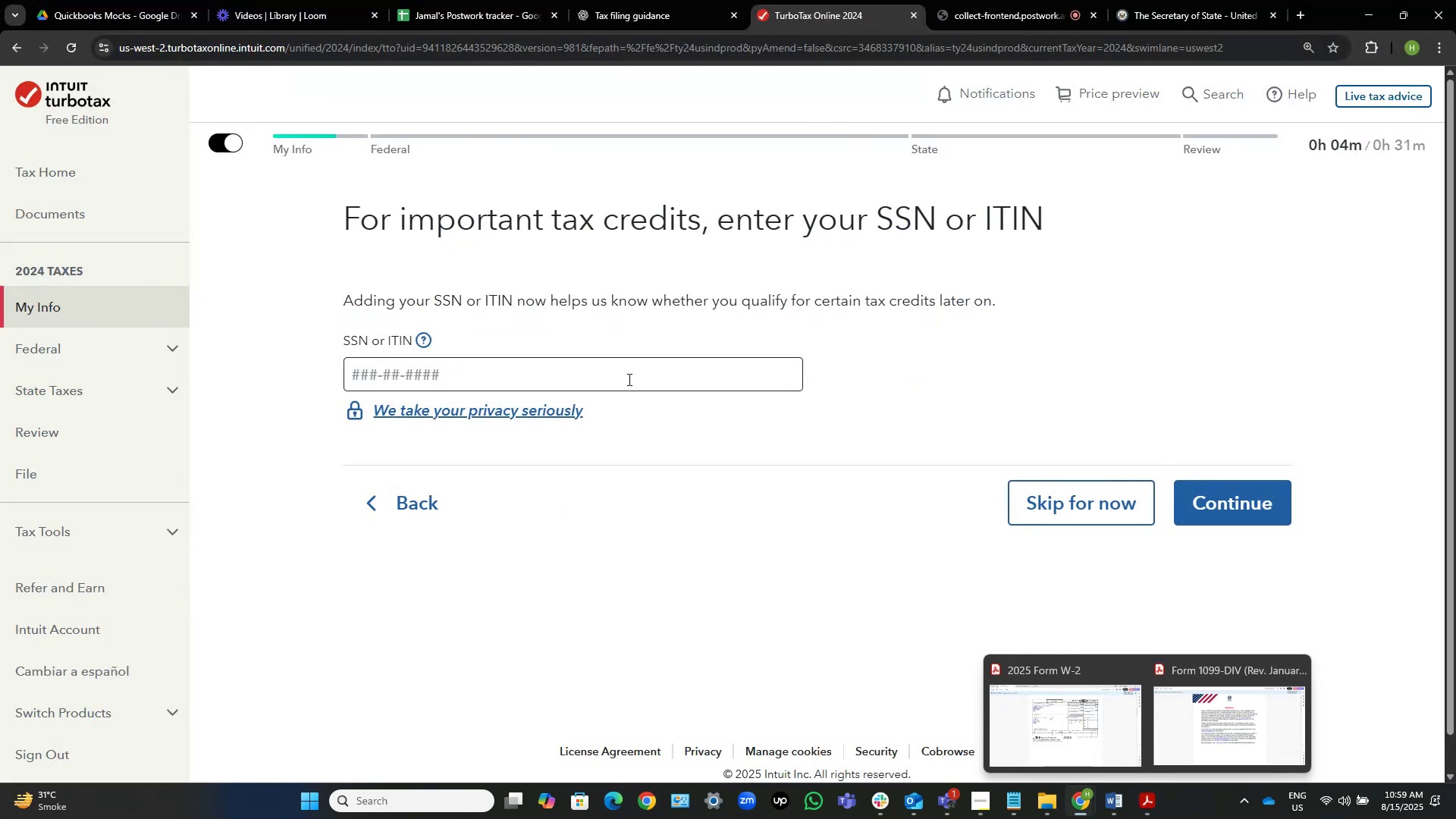 
left_click([629, 366])
 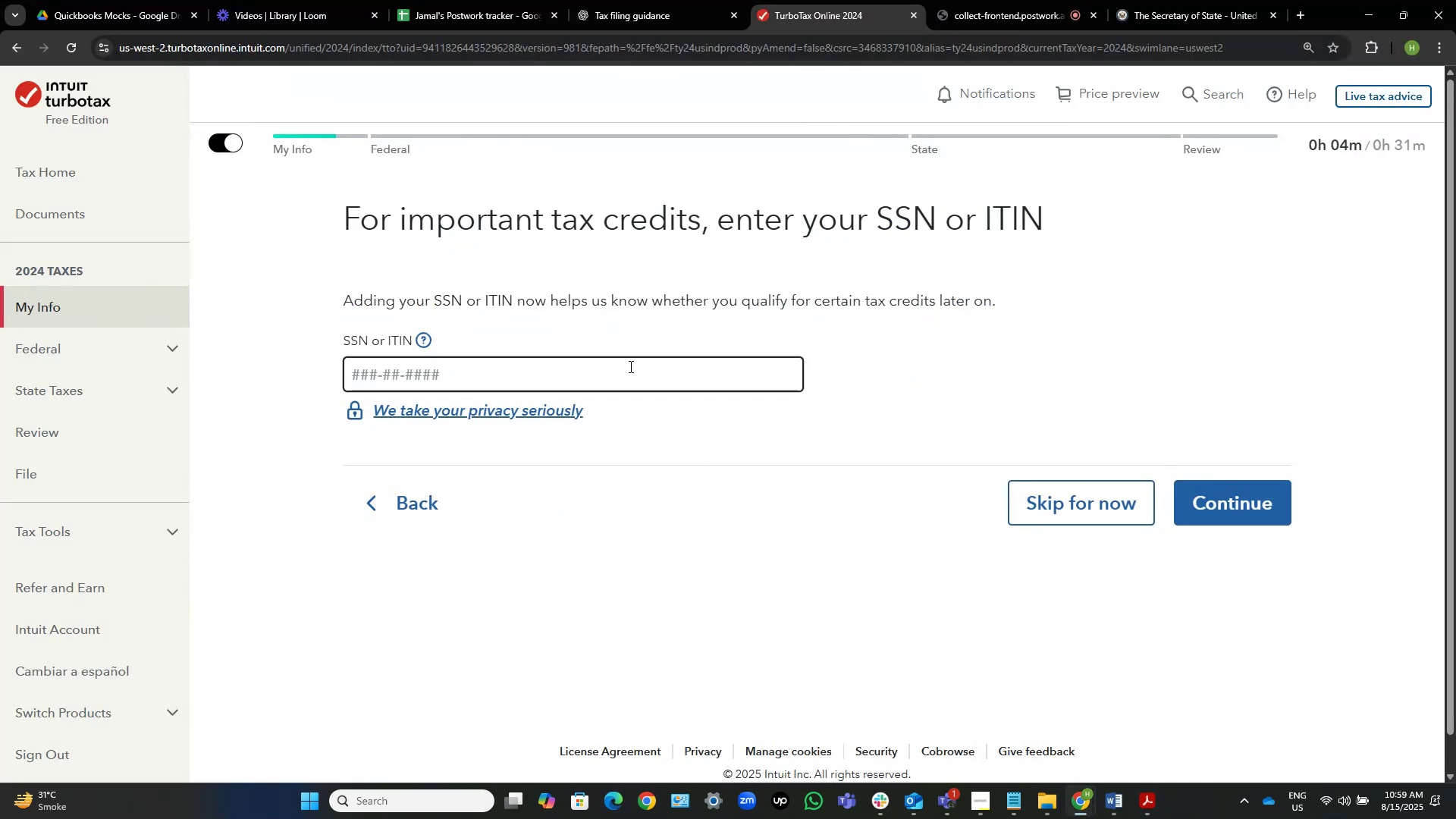 
key(Numpad9)
 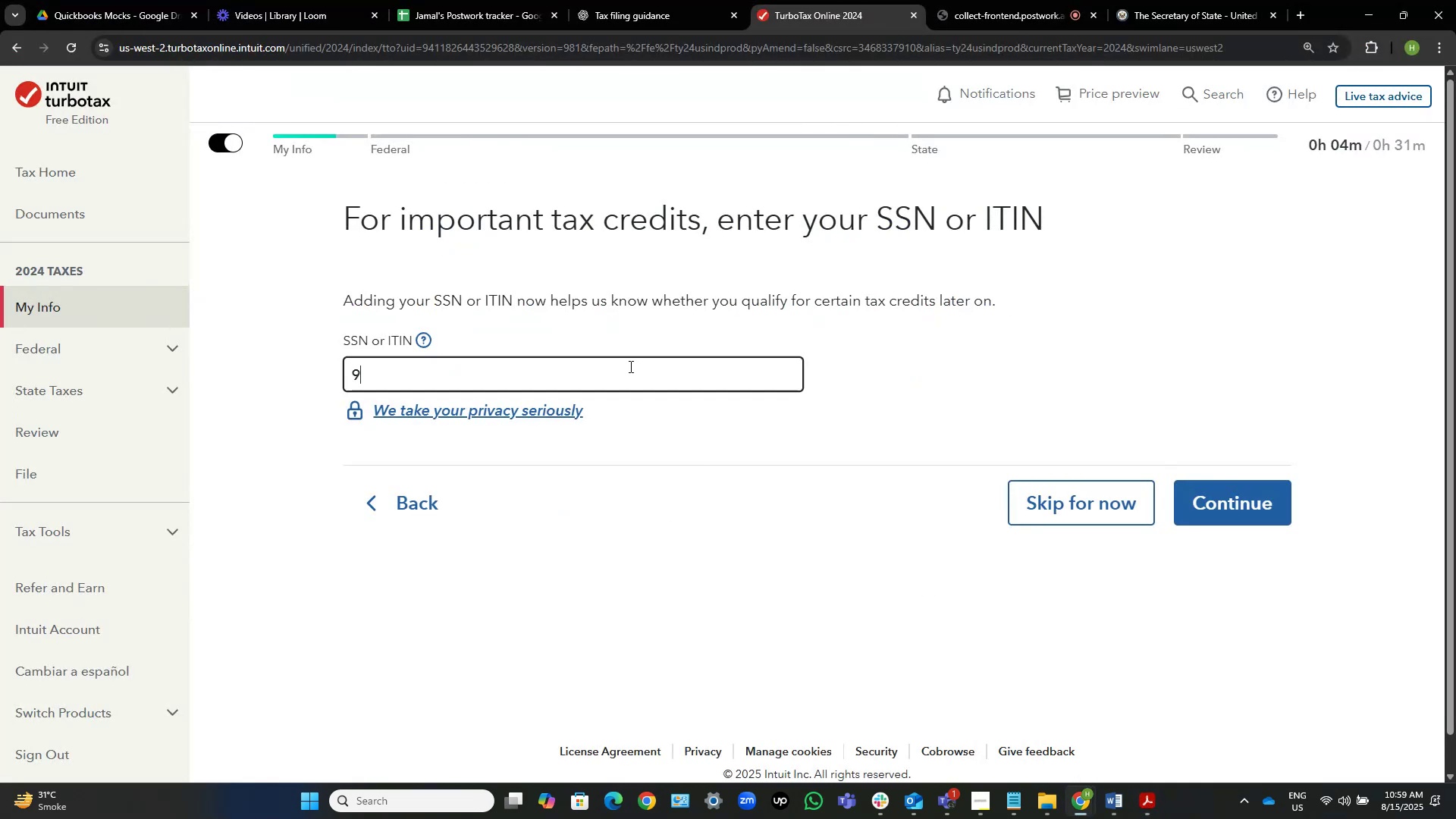 
key(Numpad8)
 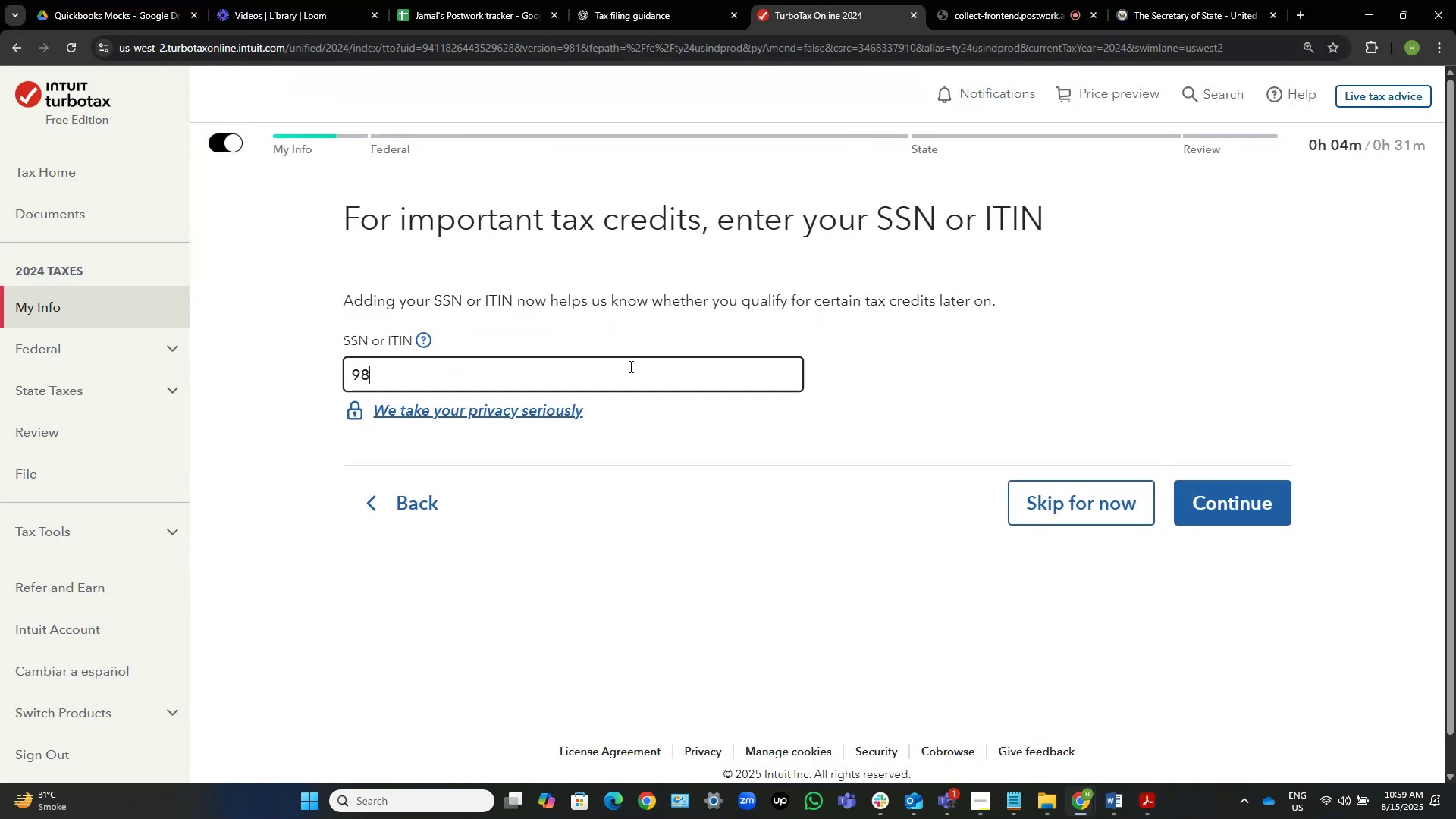 
key(Numpad7)
 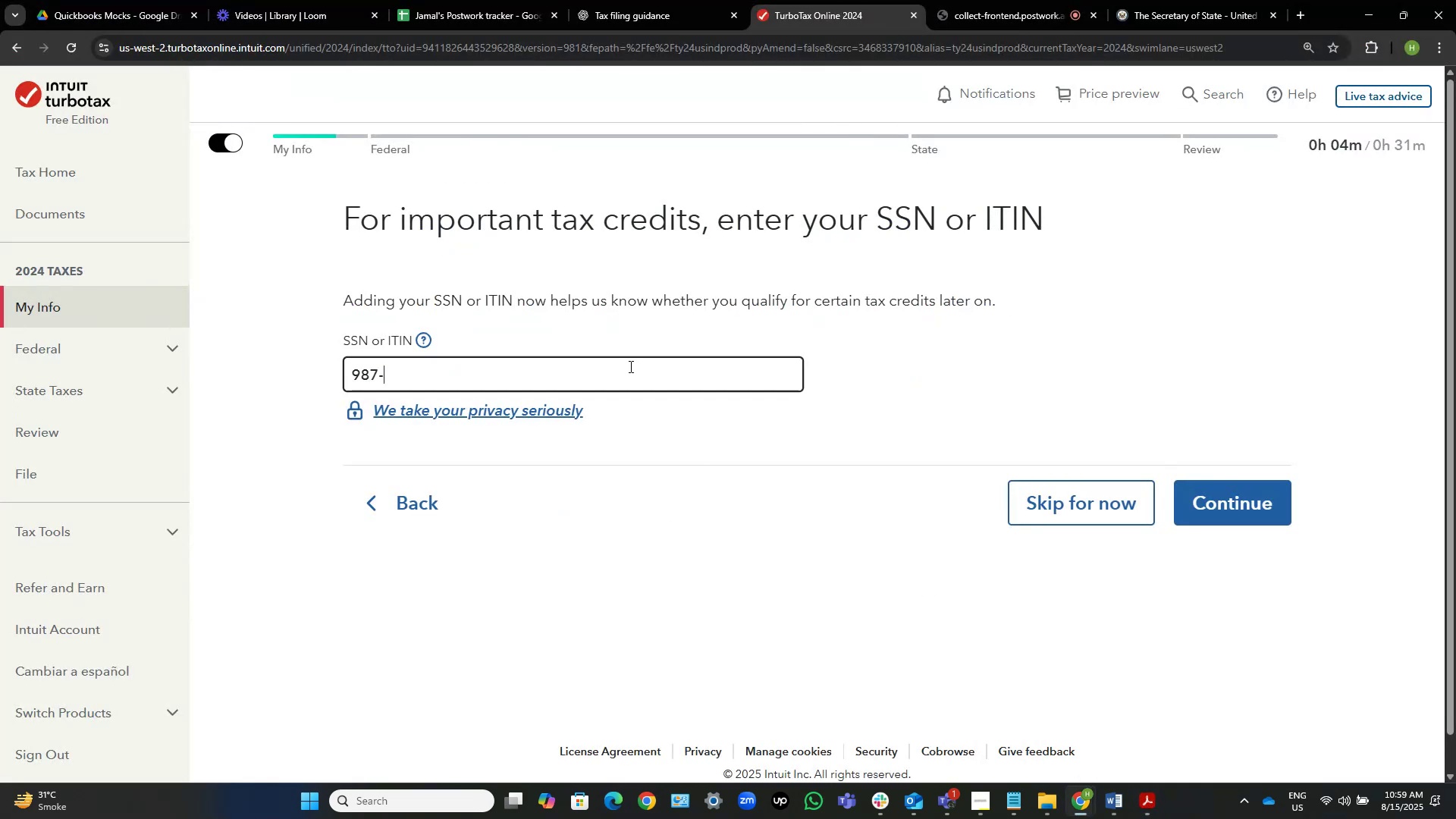 
key(Numpad6)
 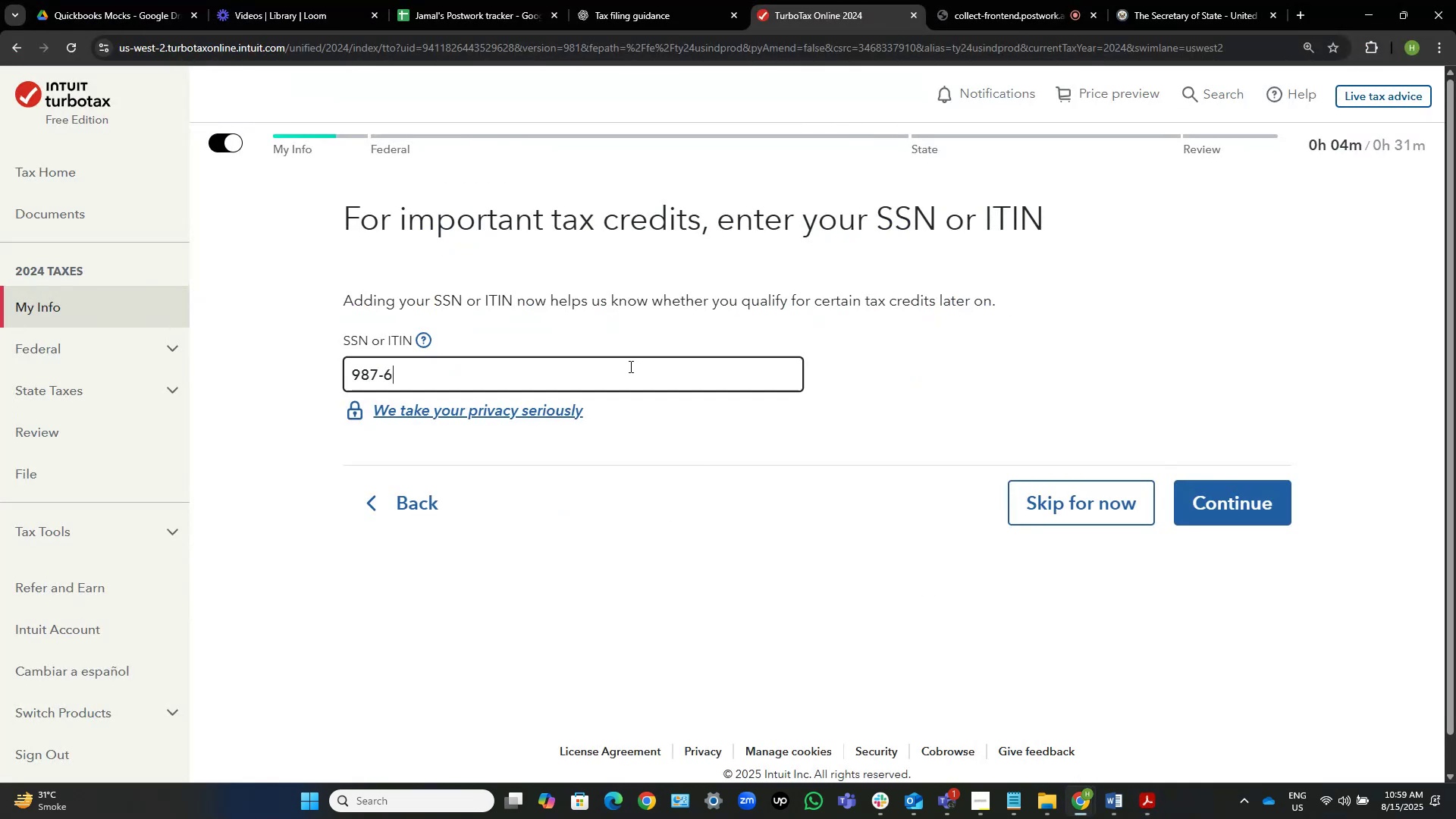 
key(Numpad5)
 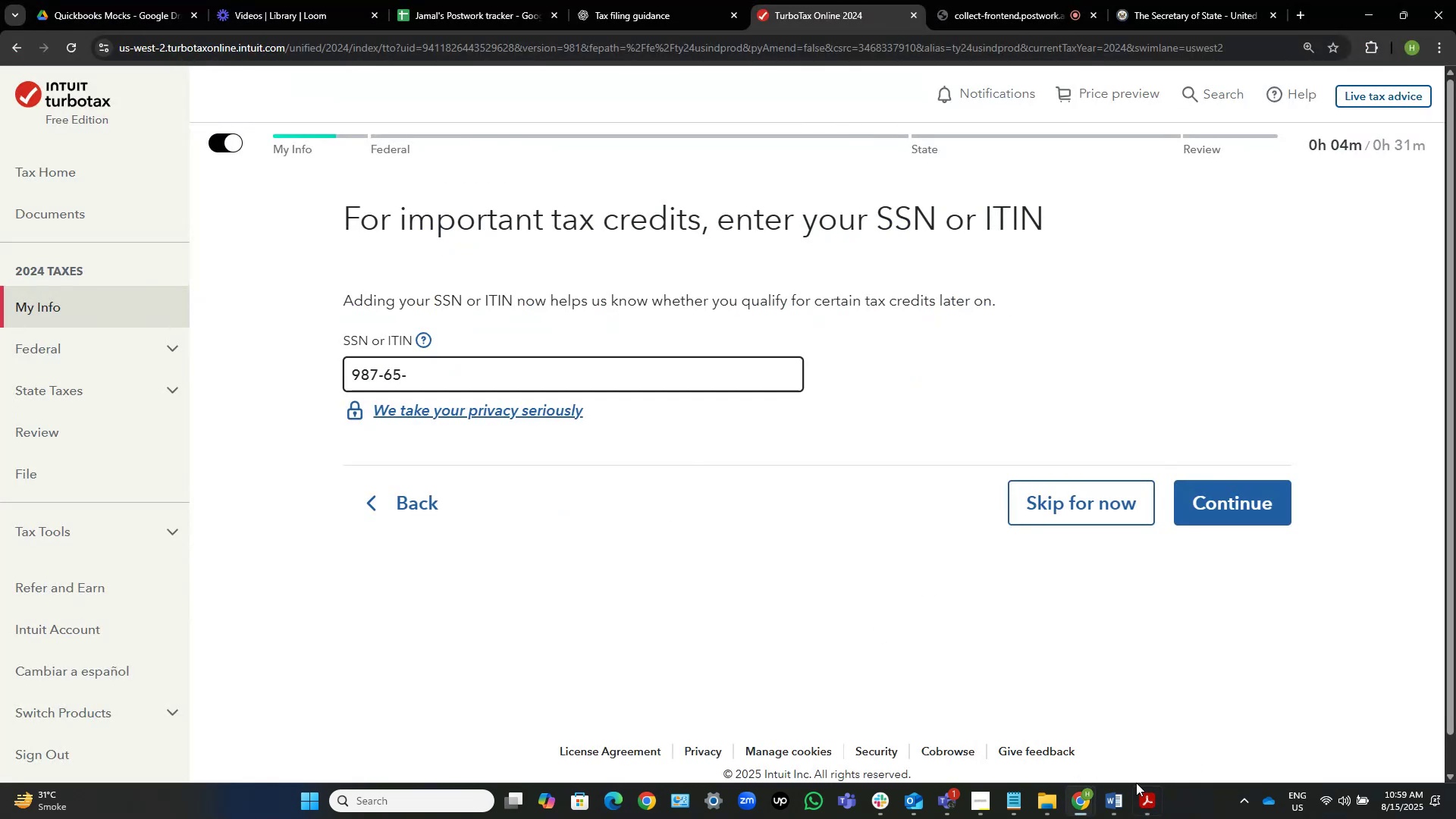 
left_click([1138, 811])
 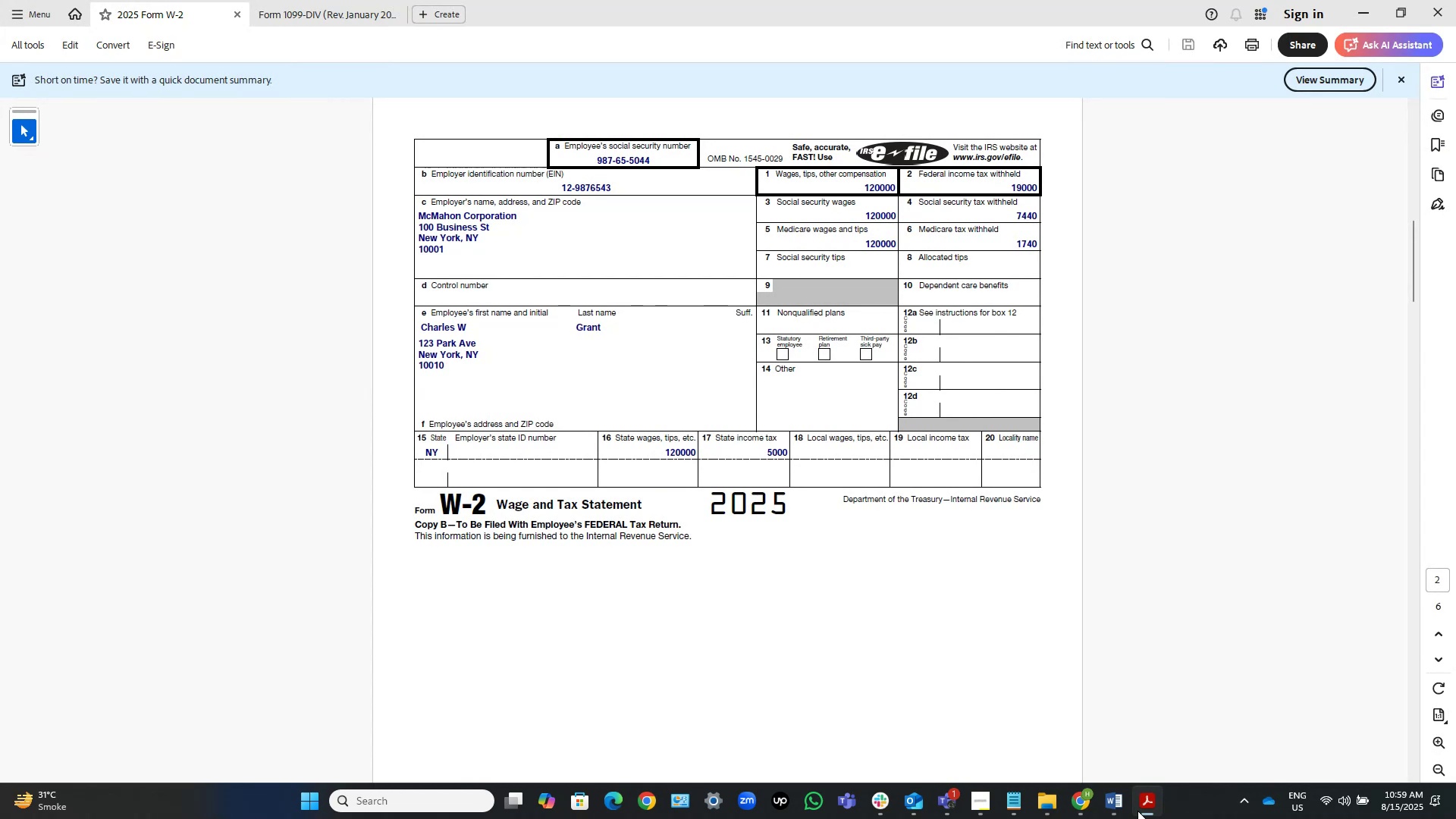 
left_click([1138, 811])
 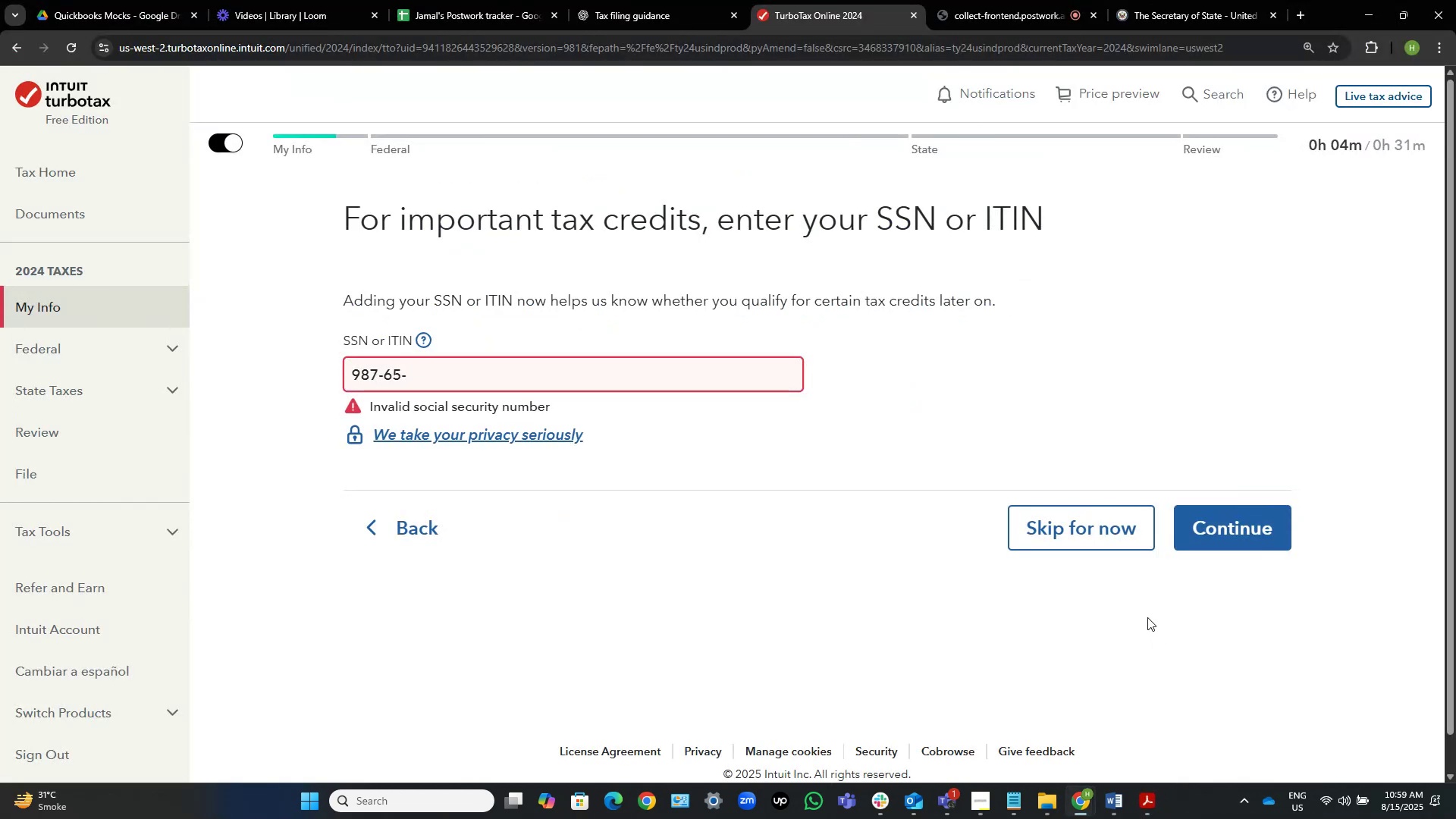 
key(Numpad5)
 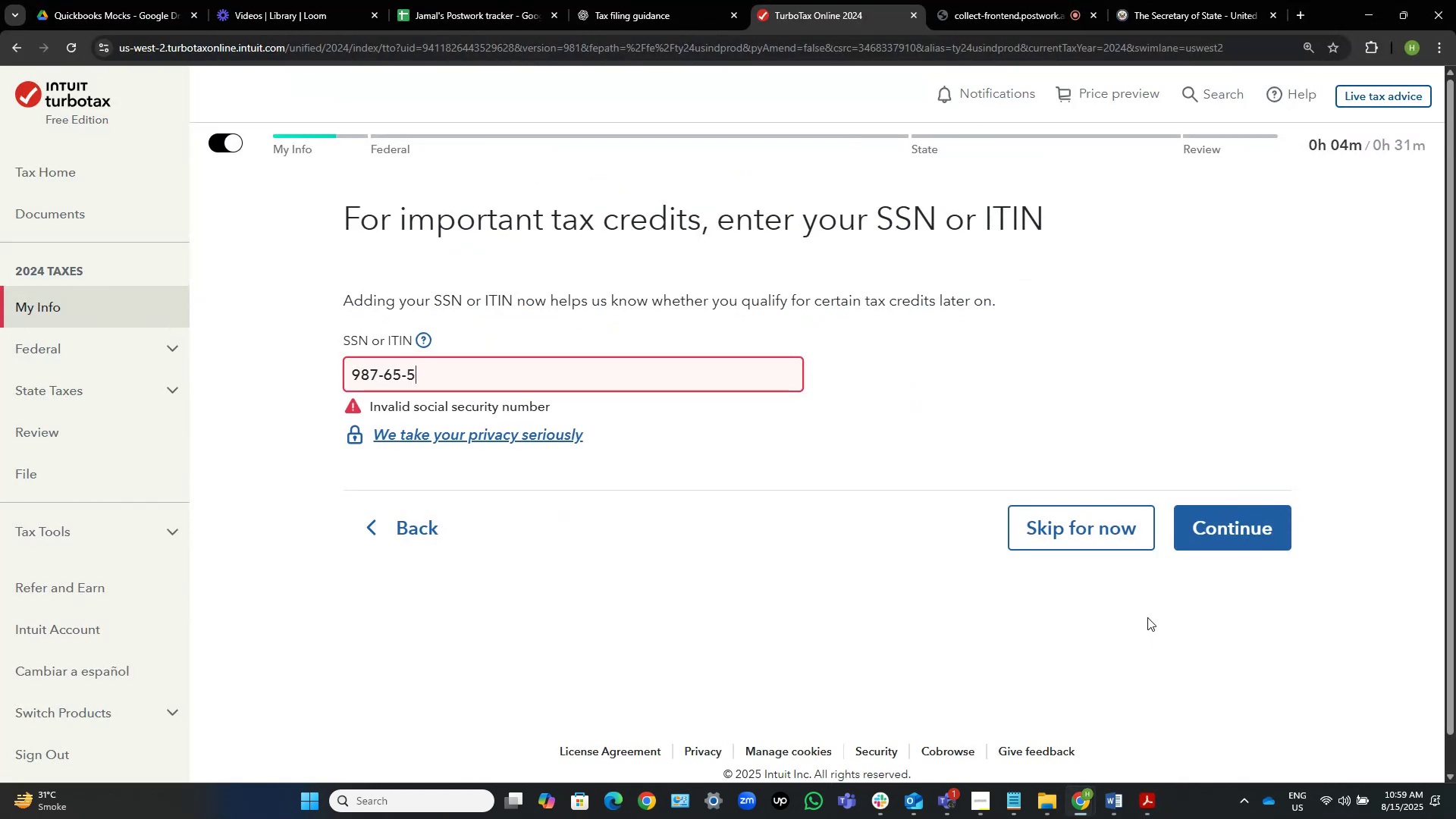 
key(Numpad0)
 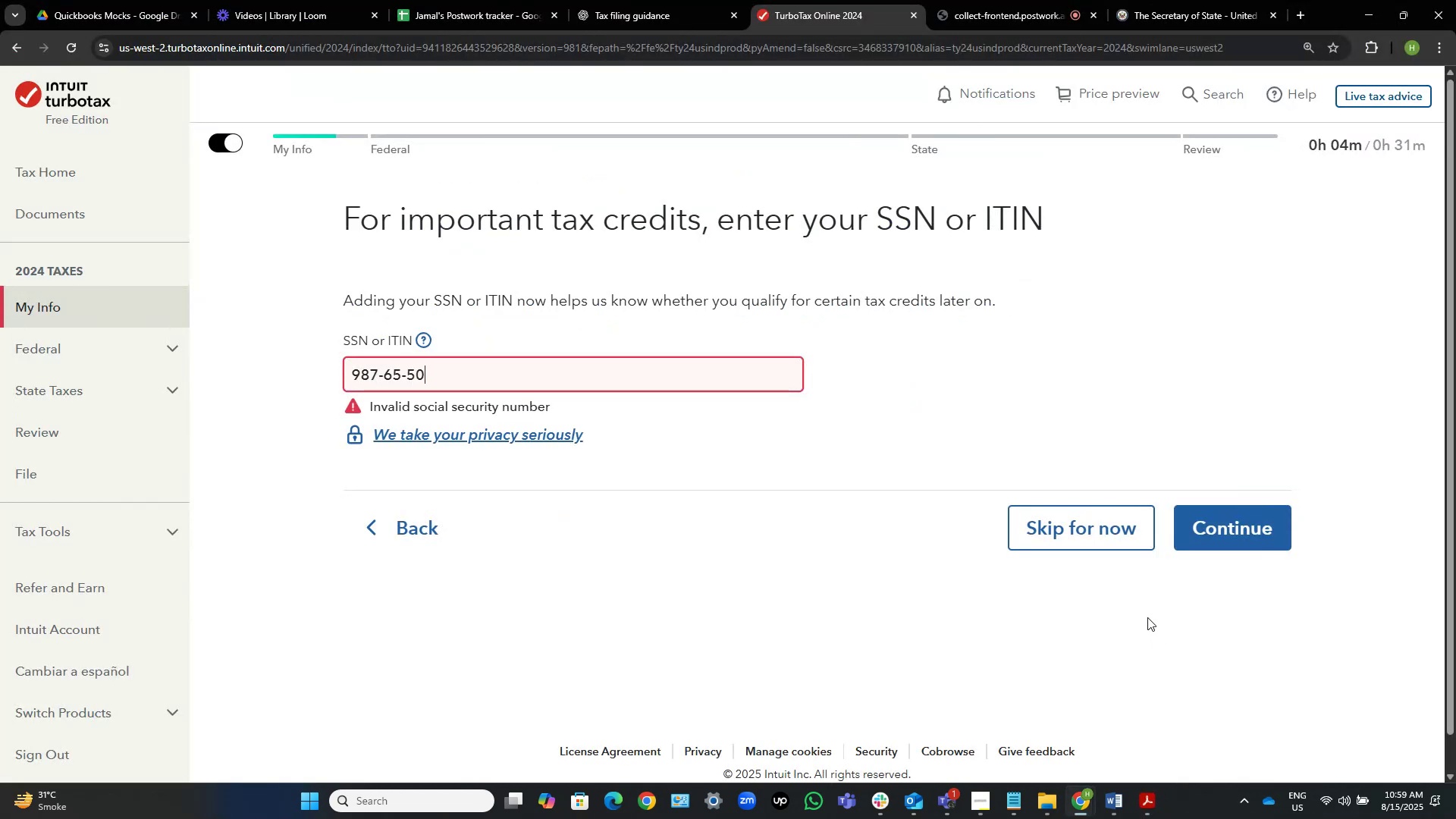 
key(Numpad4)
 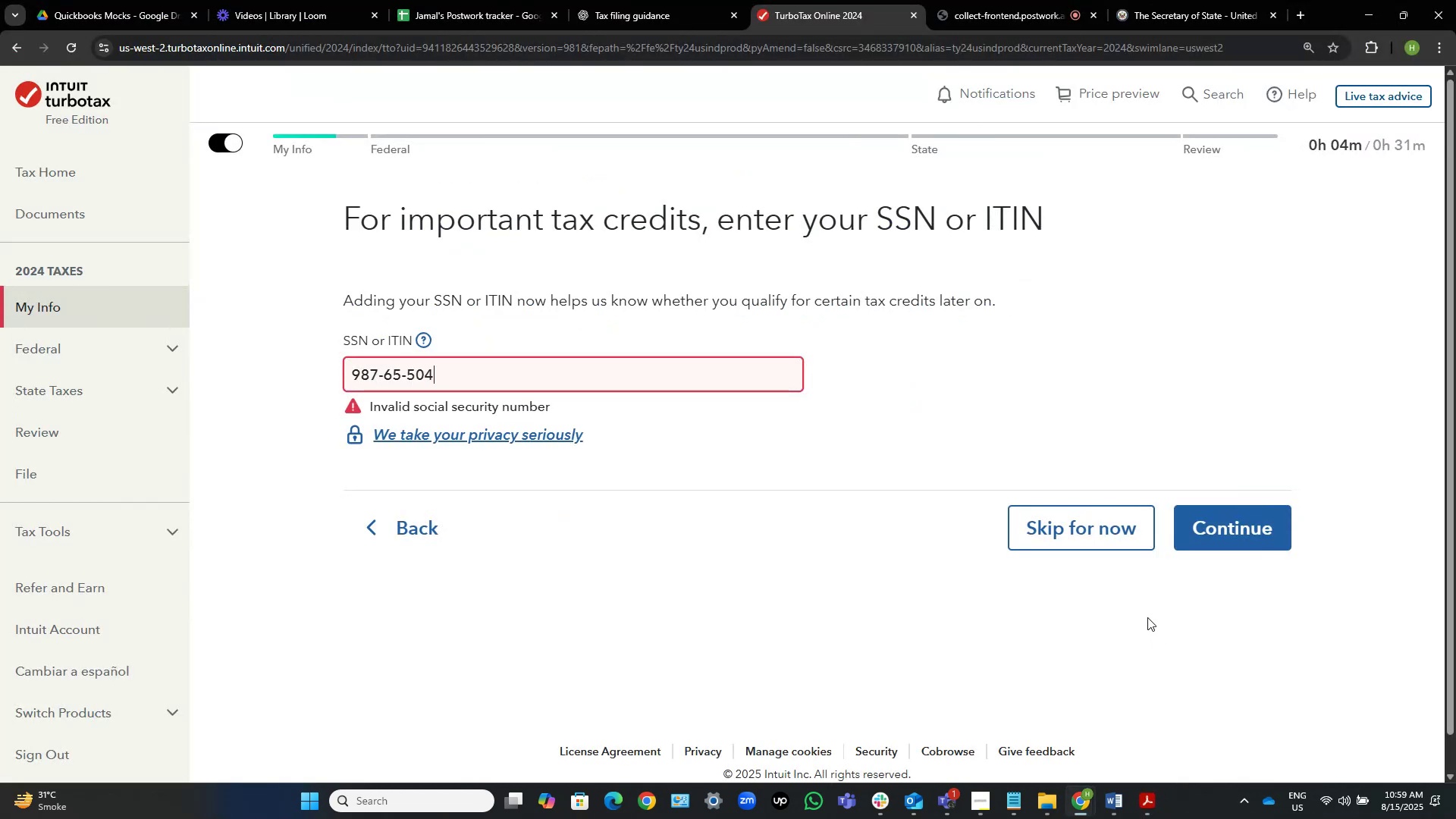 
key(Numpad4)
 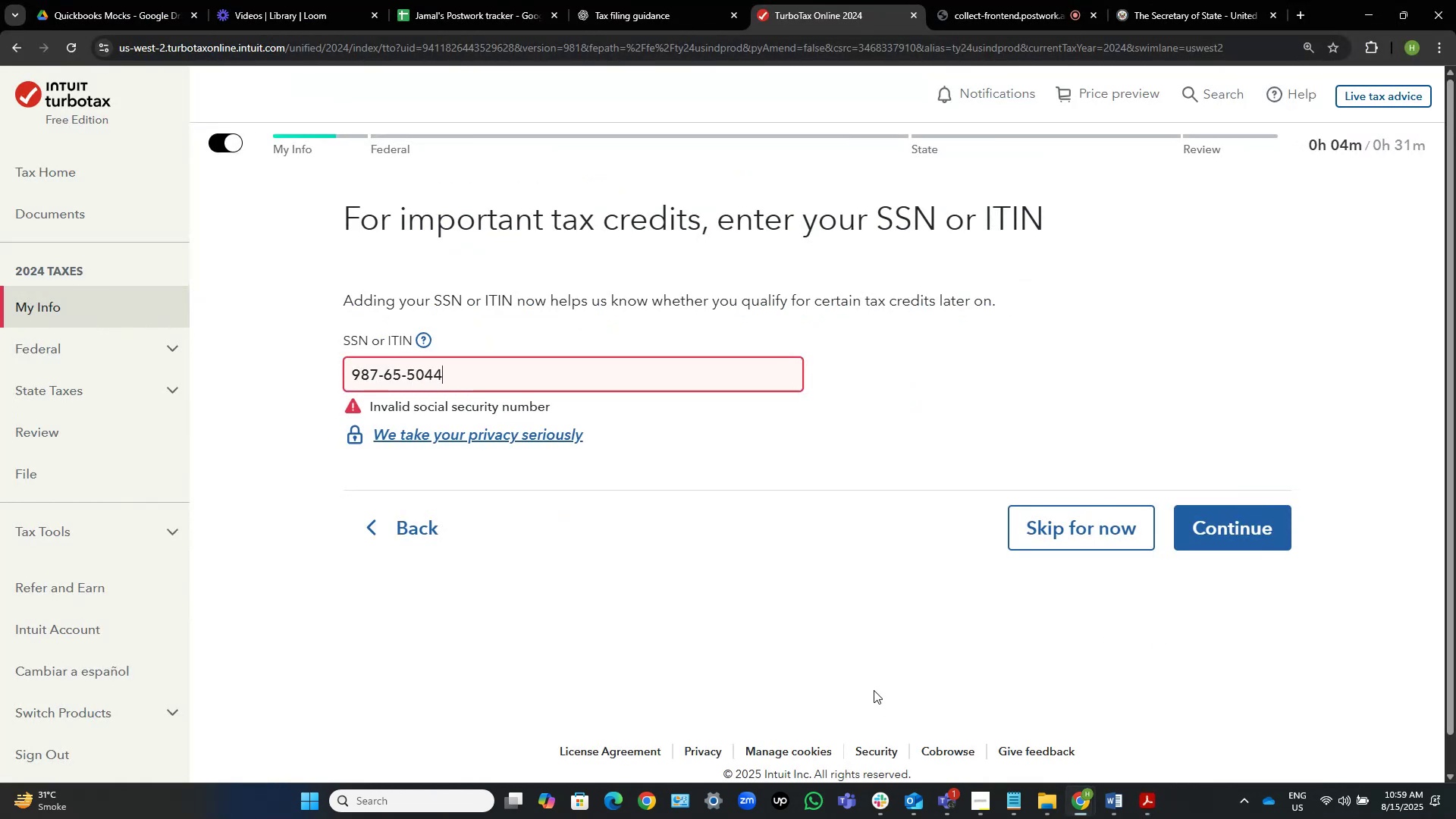 
key(Numpad1)
 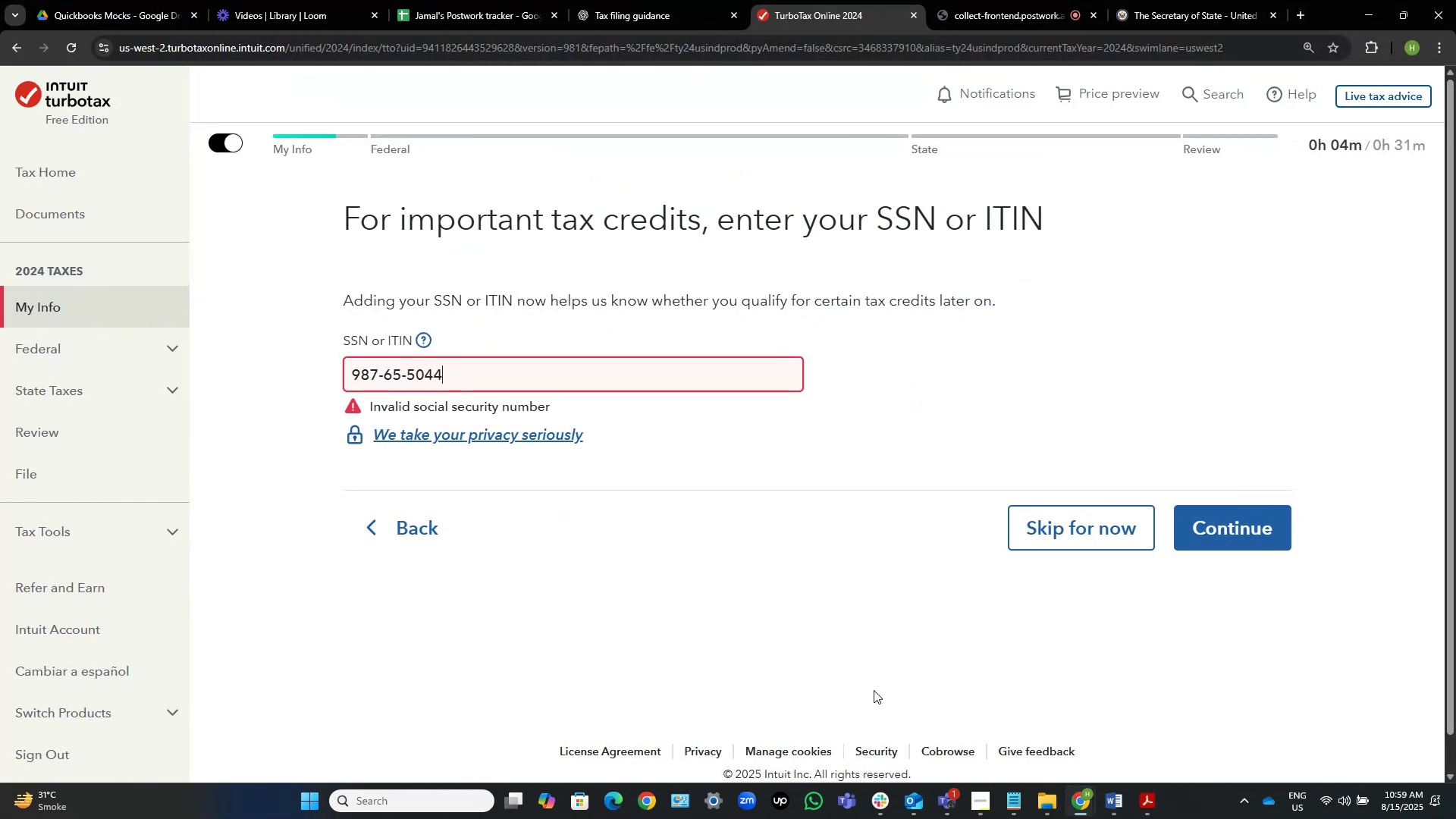 
key(Numpad1)
 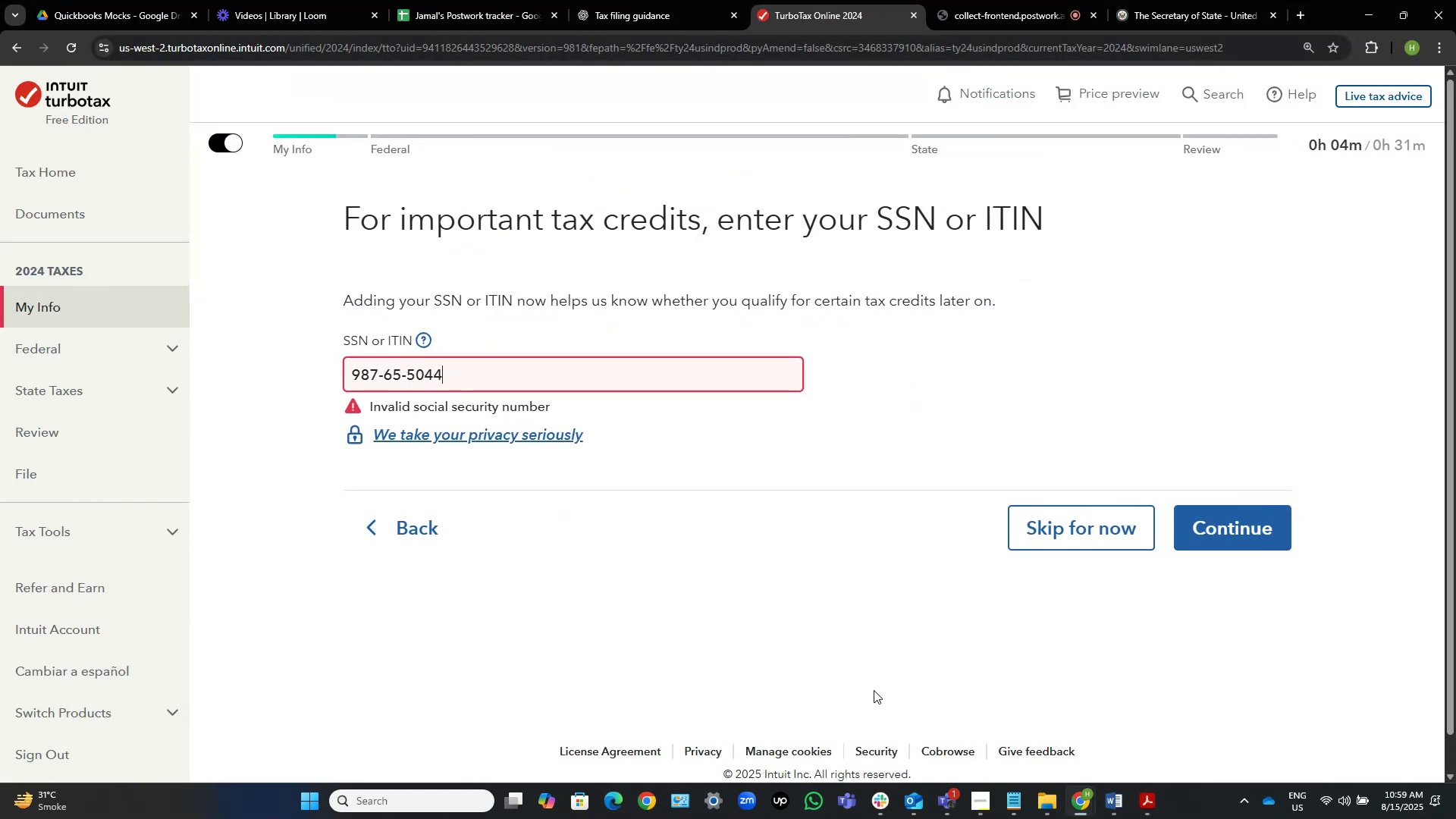 
key(Numpad2)
 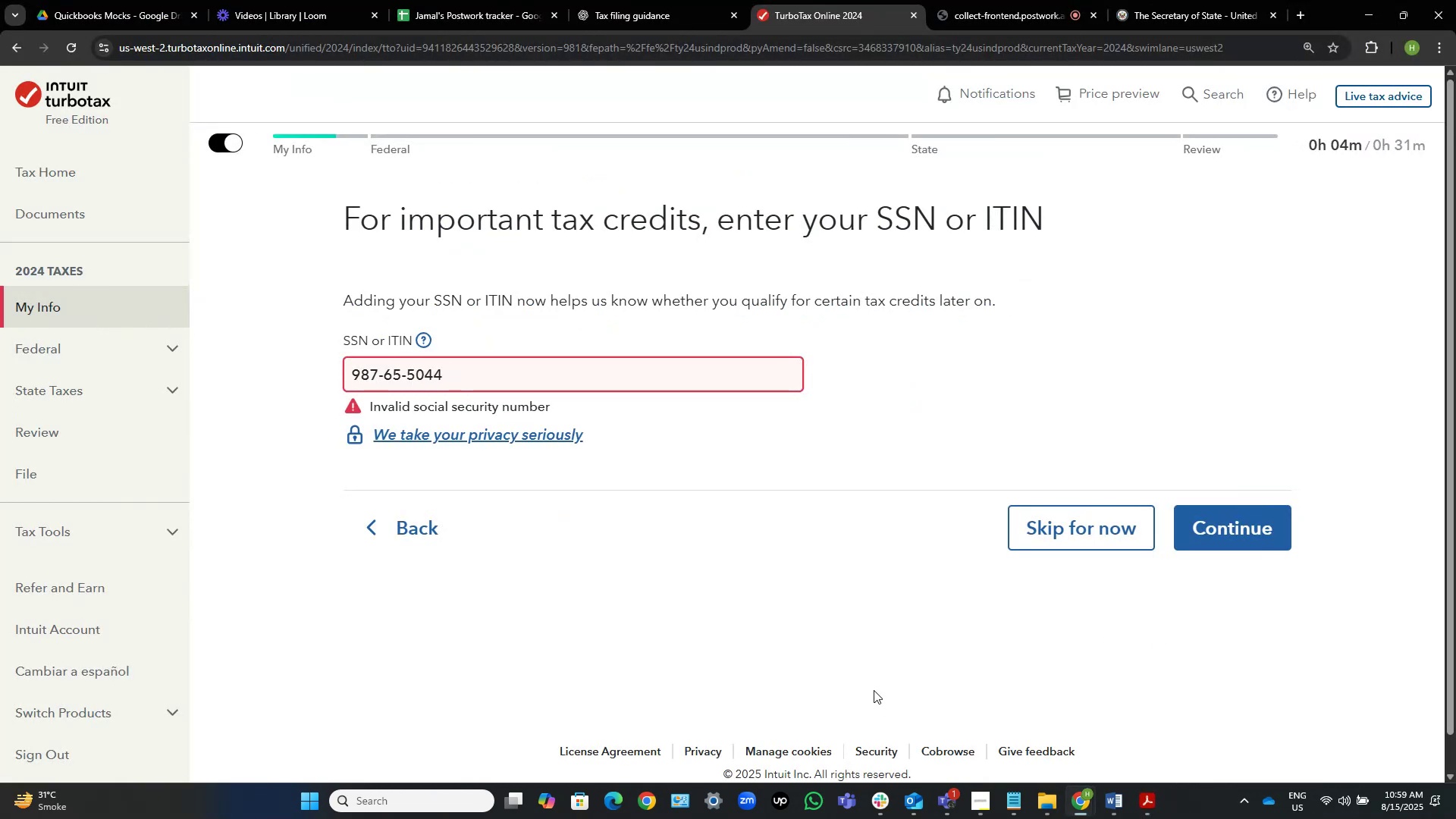 
key(Backspace)
 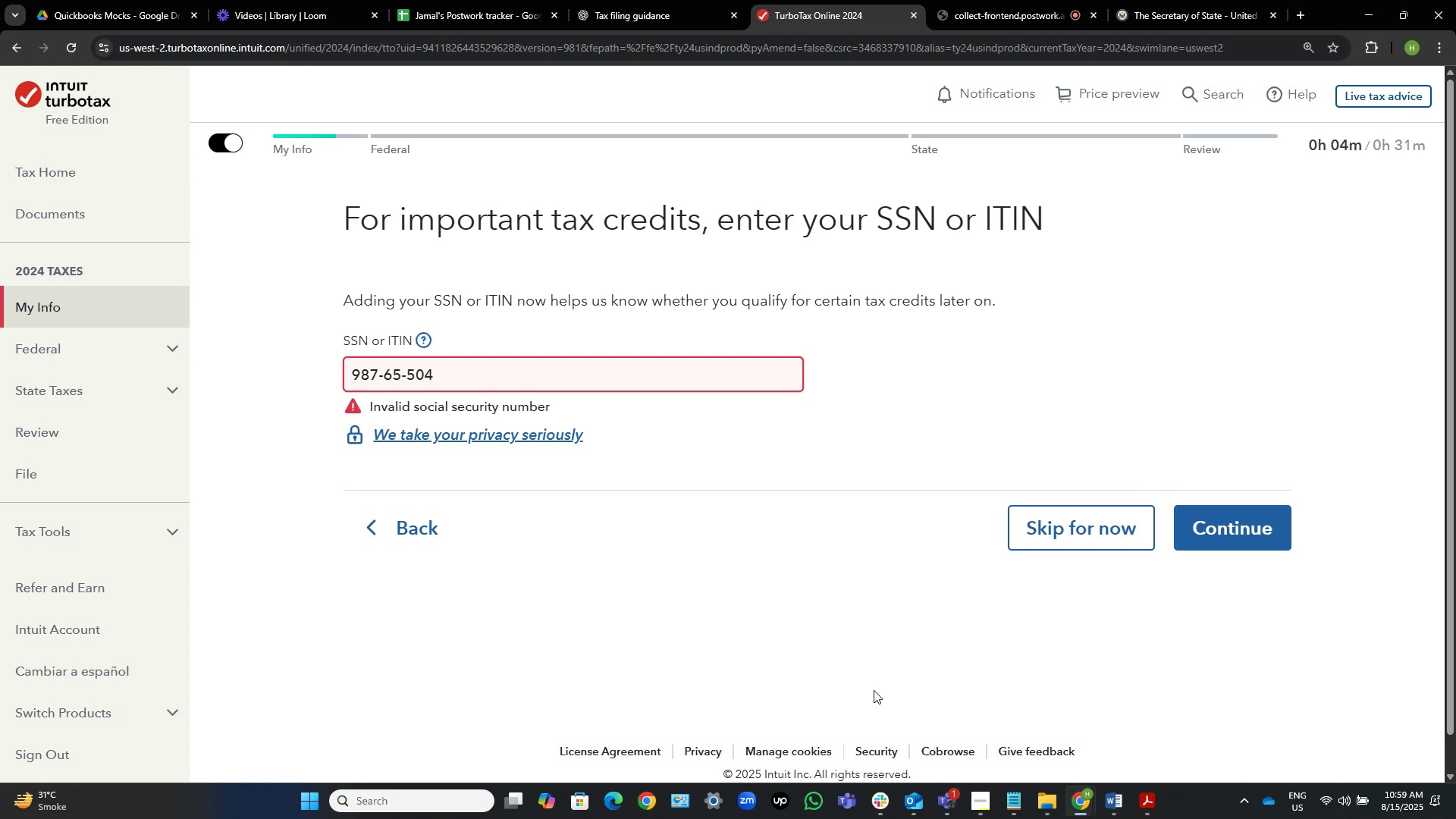 
key(Numpad4)
 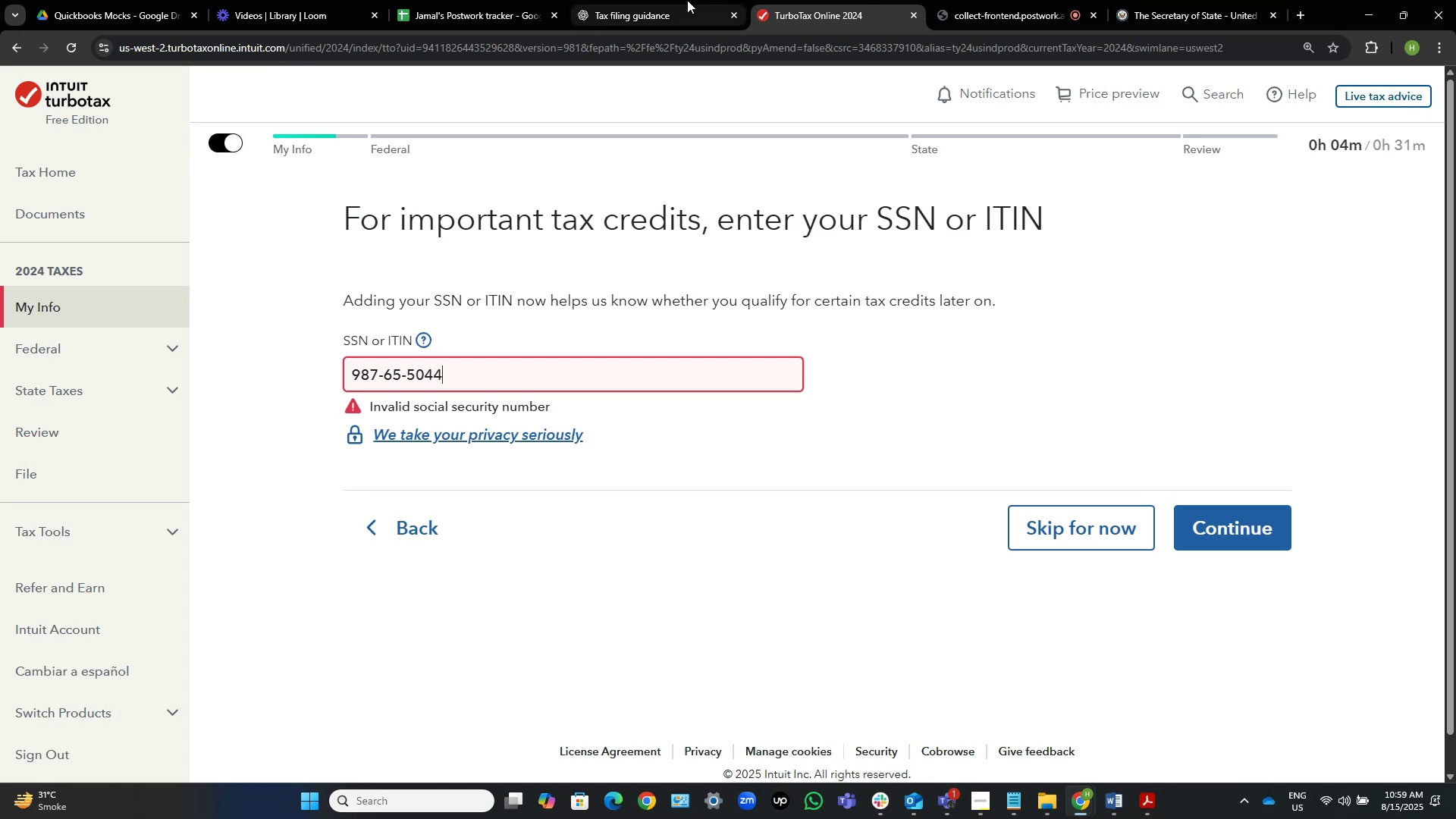 
left_click([687, 0])
 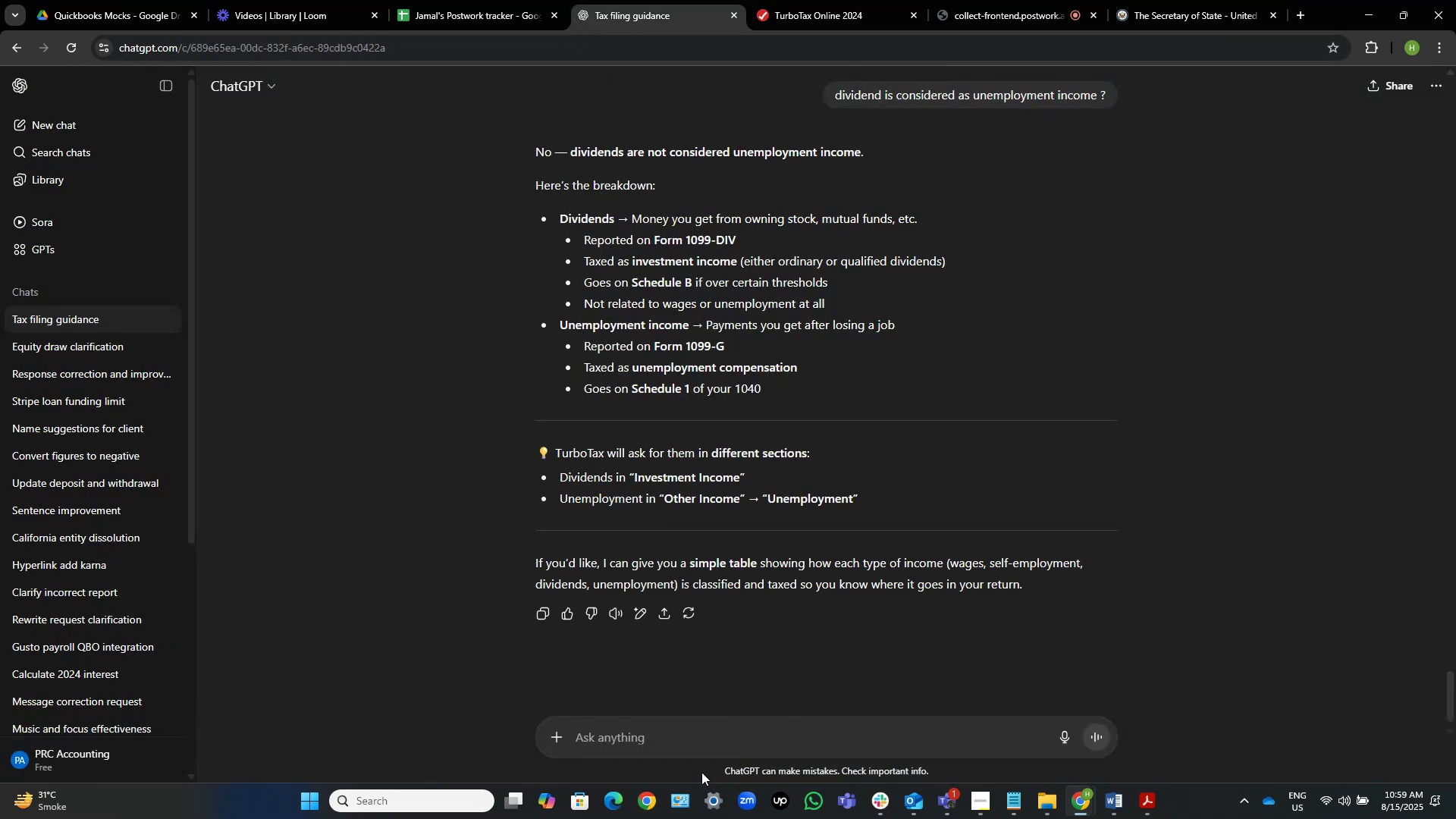 
left_click([677, 734])
 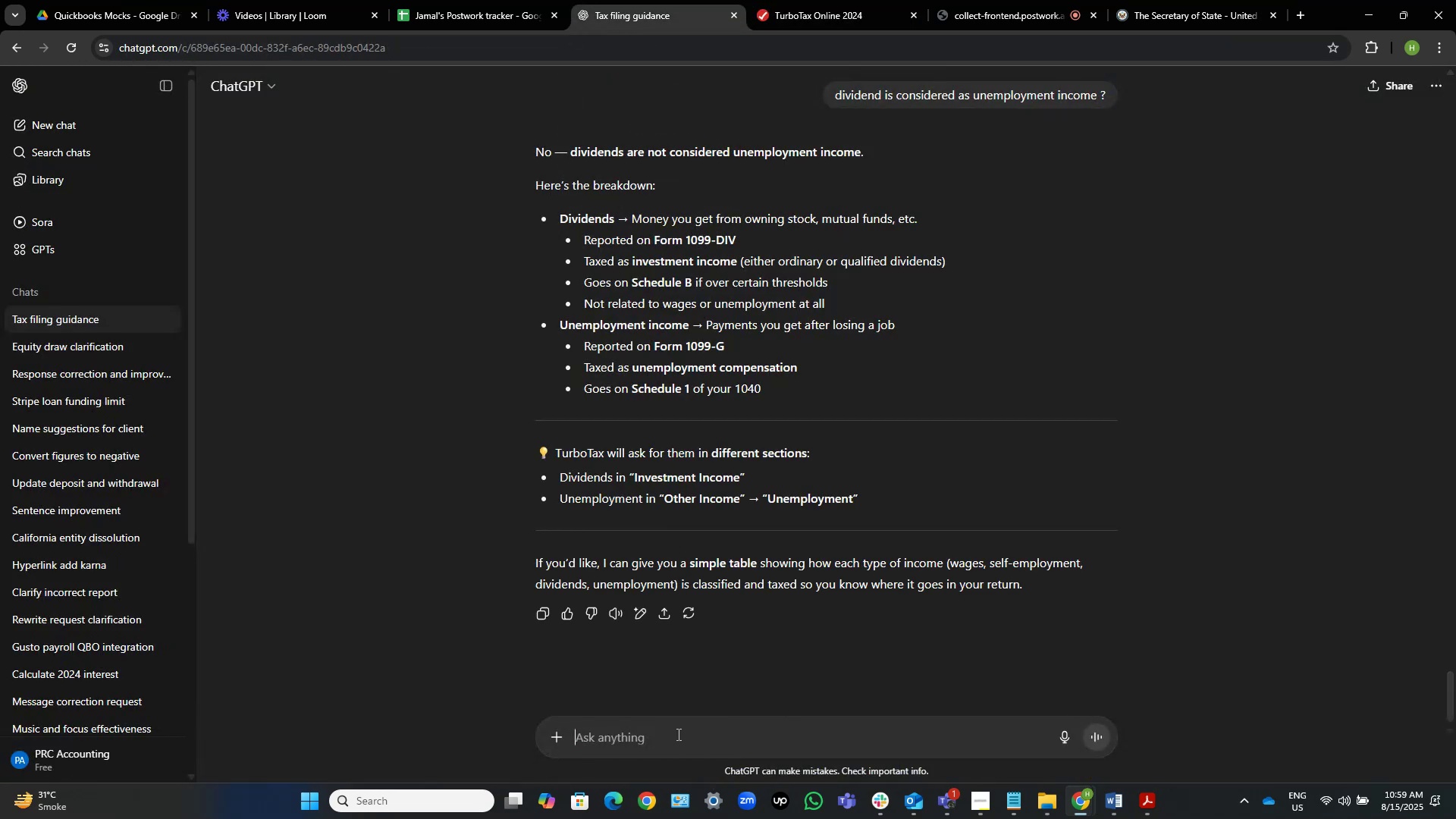 
type(what is ssn starting first 3 digits for newf)
key(Backspace)
type(yorl)
key(Backspace)
type(k?)
 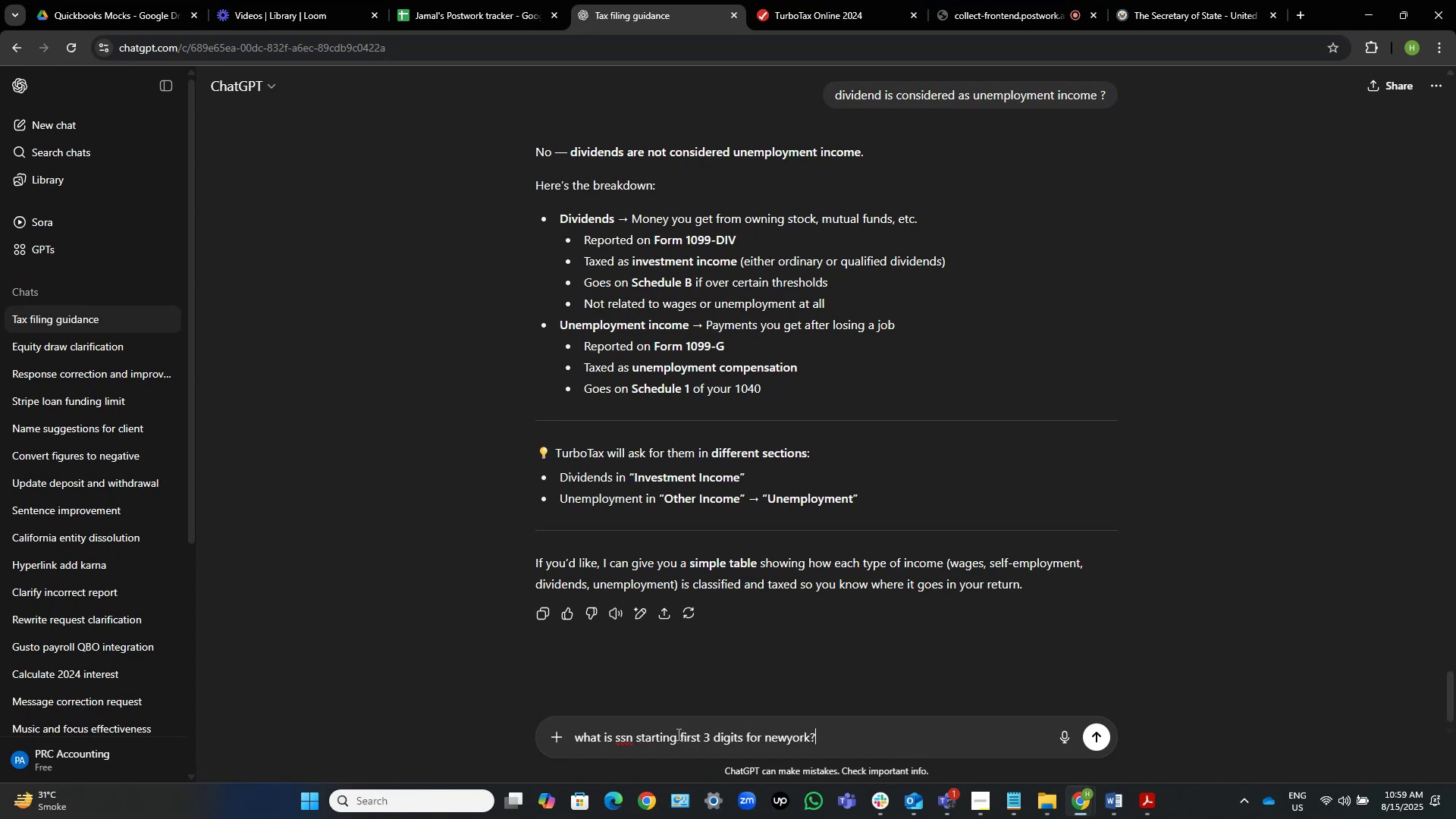 
key(Enter)
 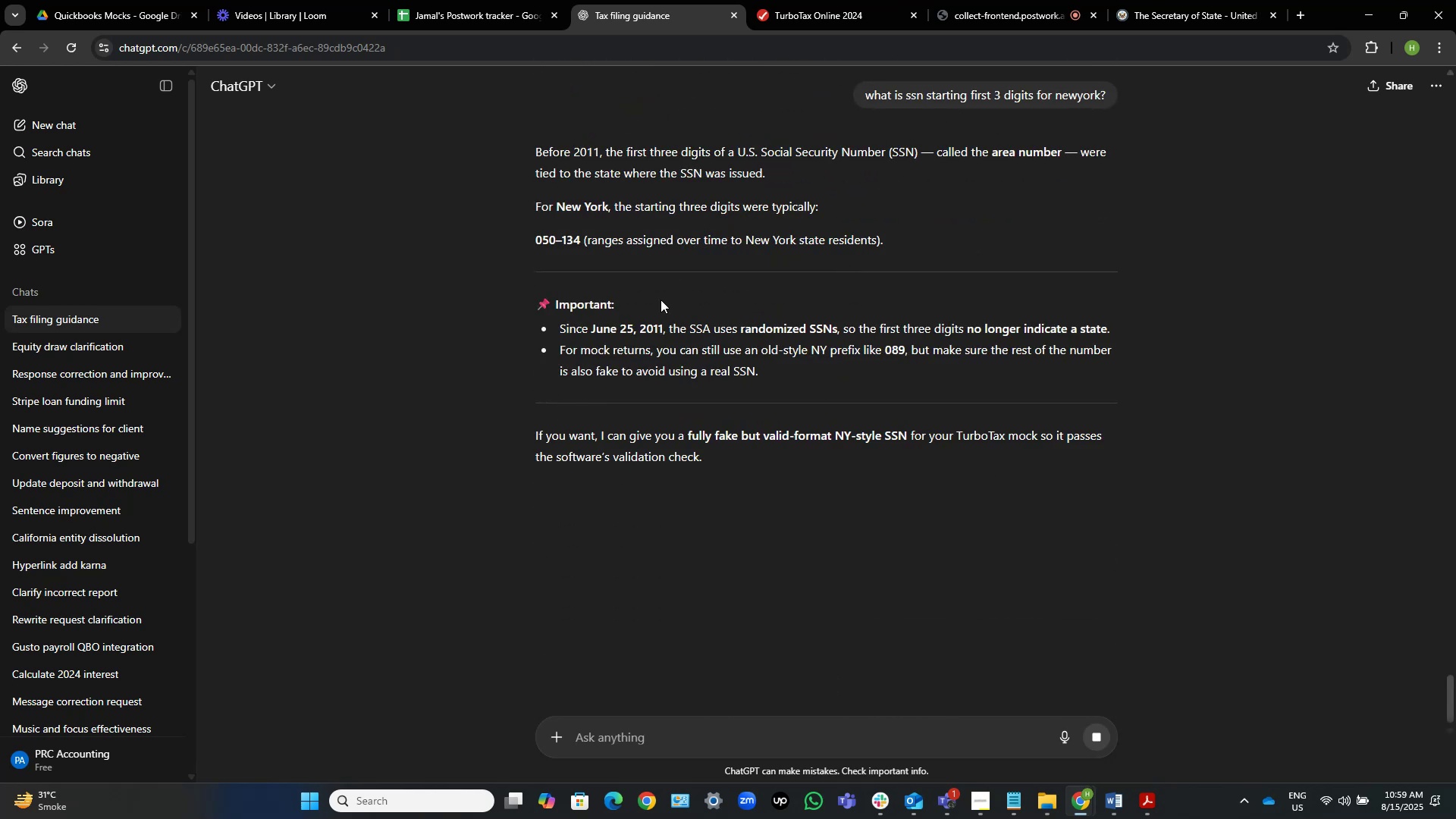 
wait(12.17)
 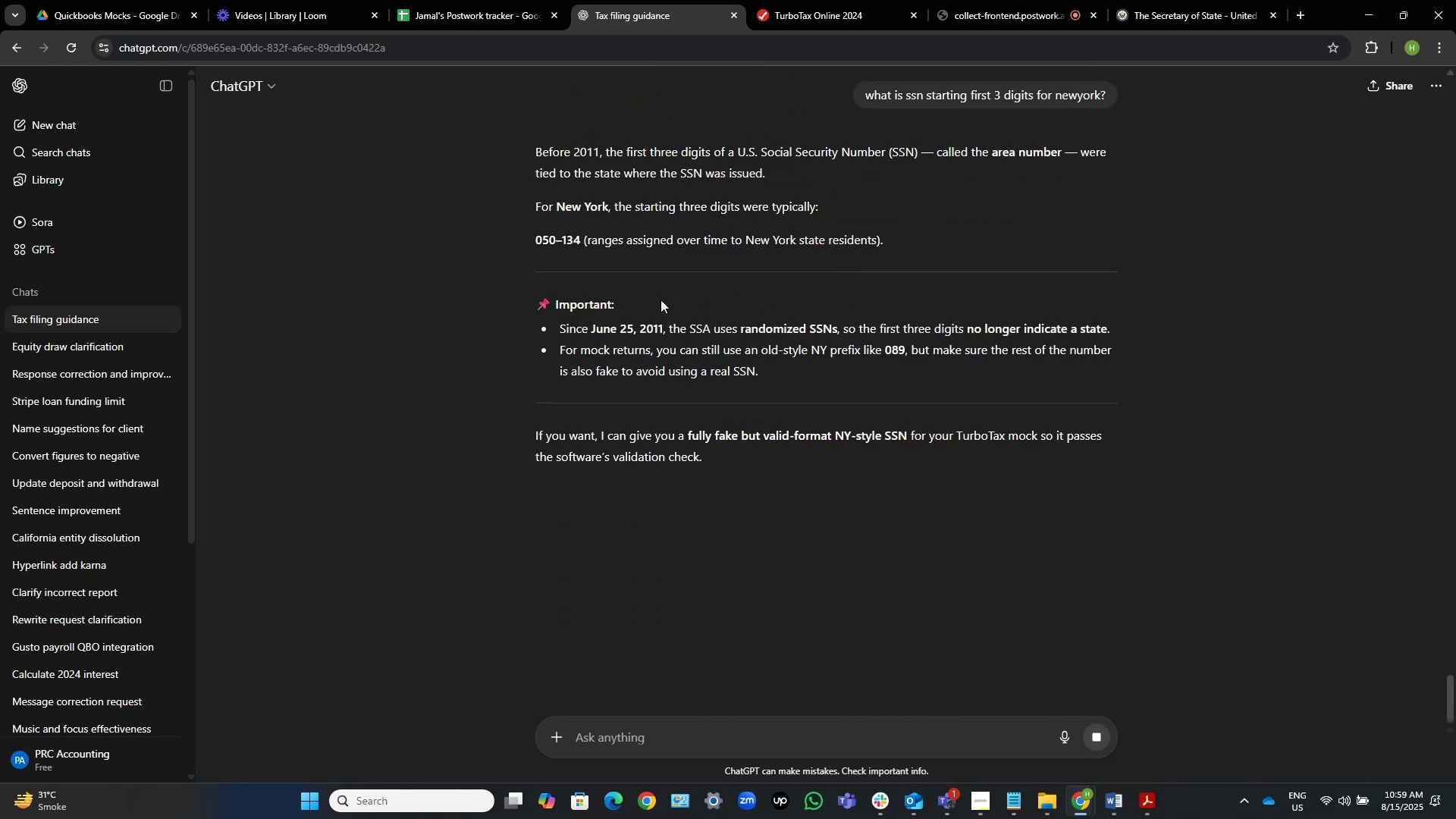 
left_click([847, 0])
 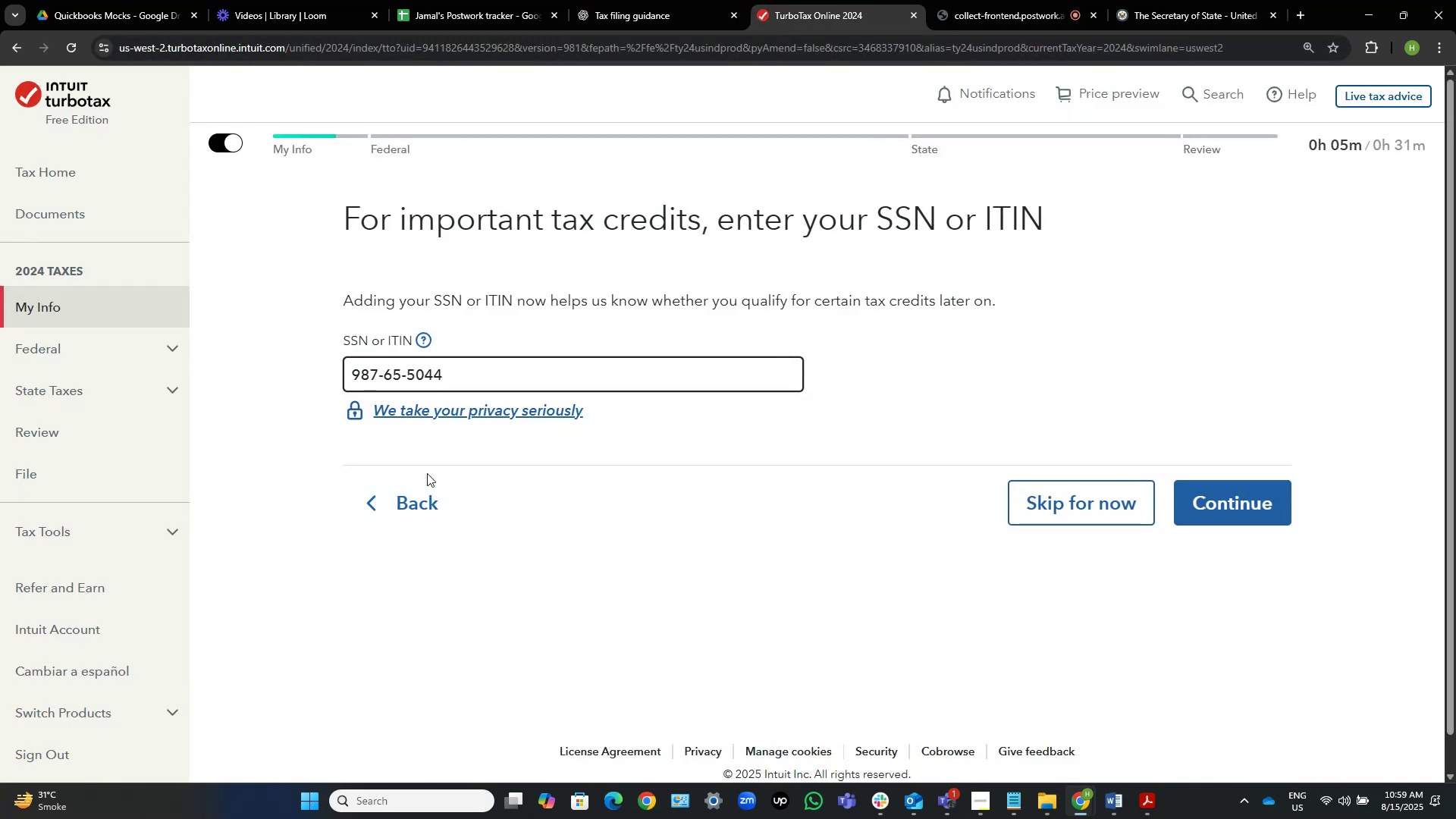 
key(Home)
 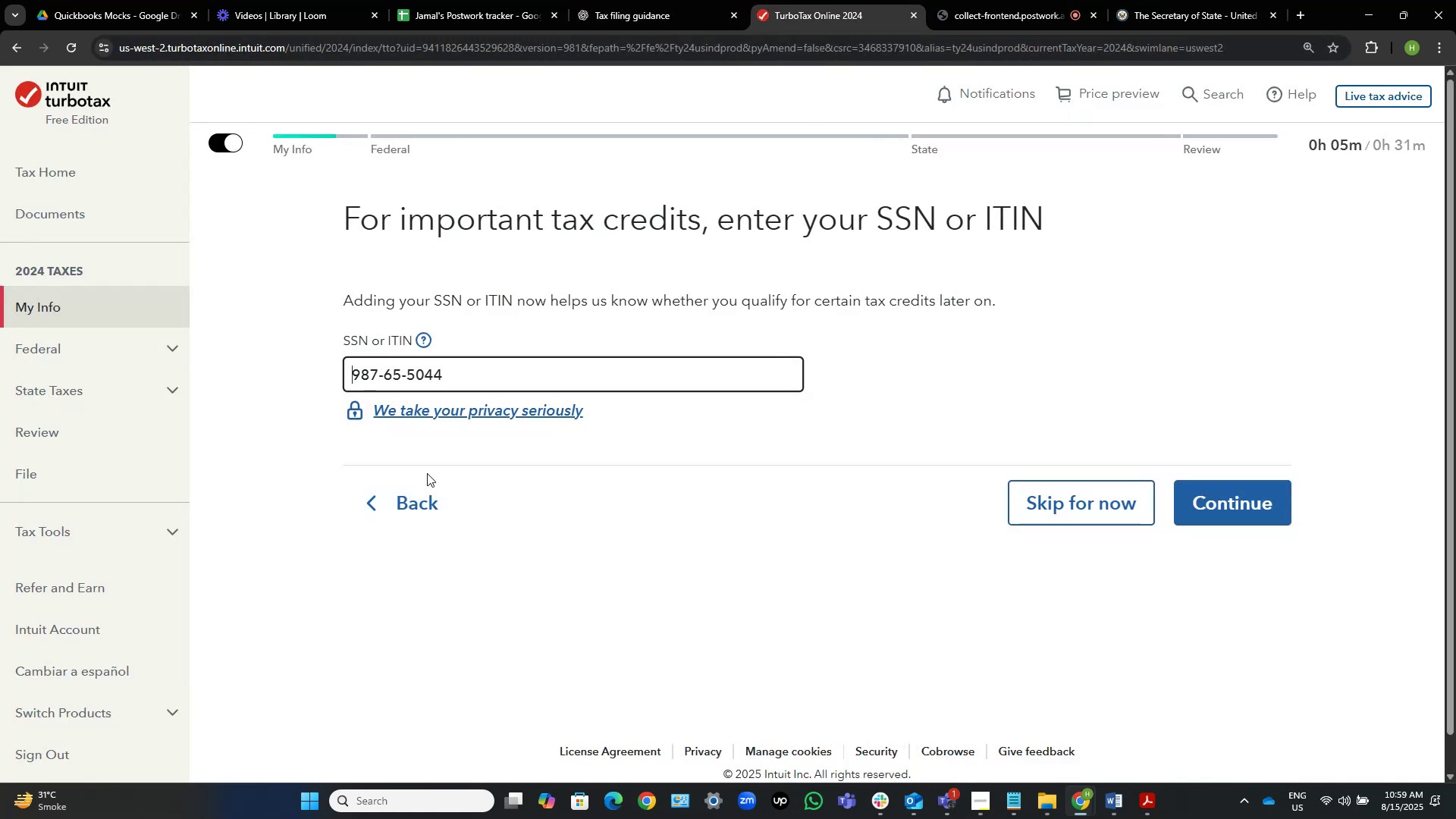 
key(ArrowRight)
 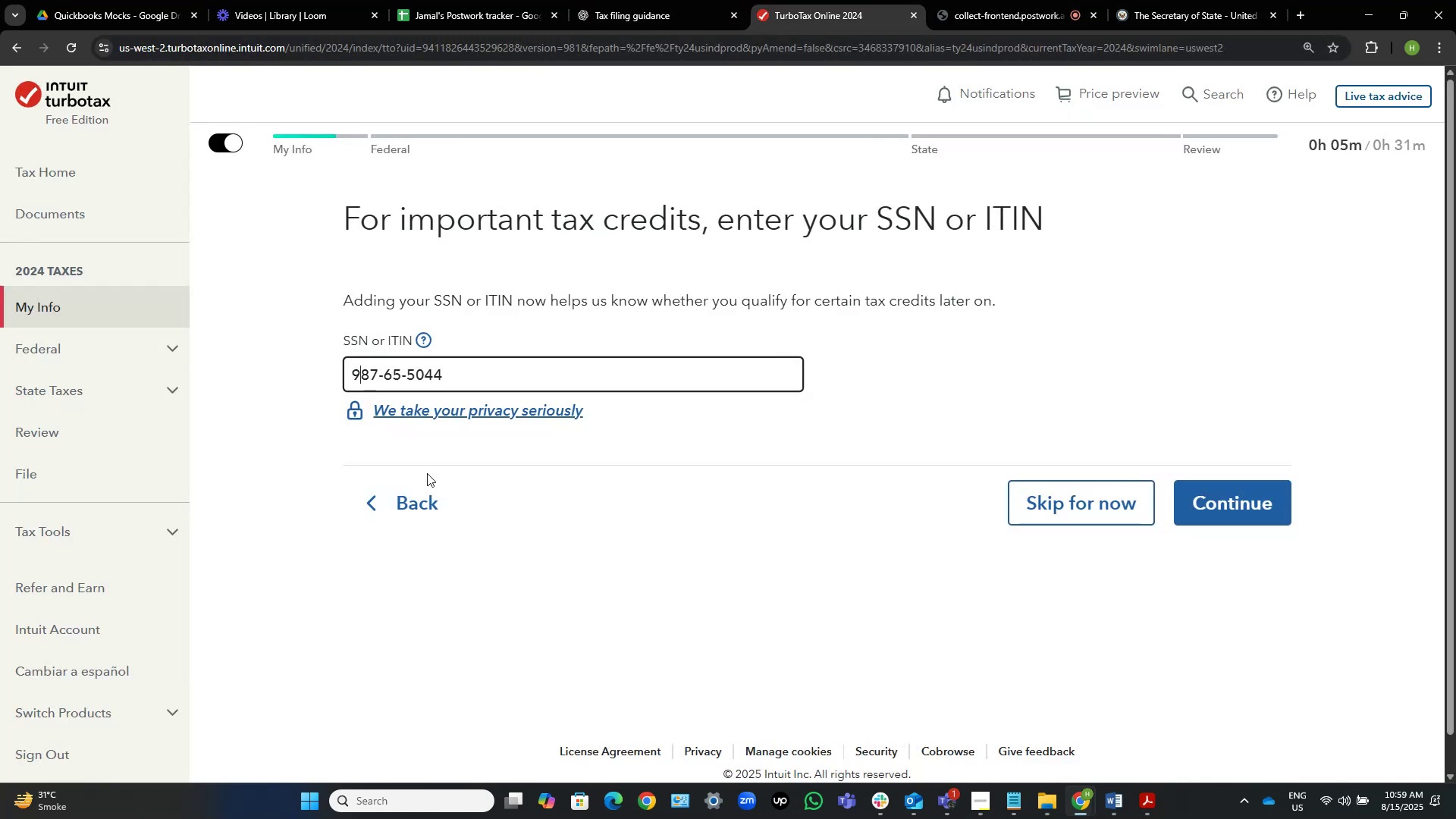 
key(ArrowRight)
 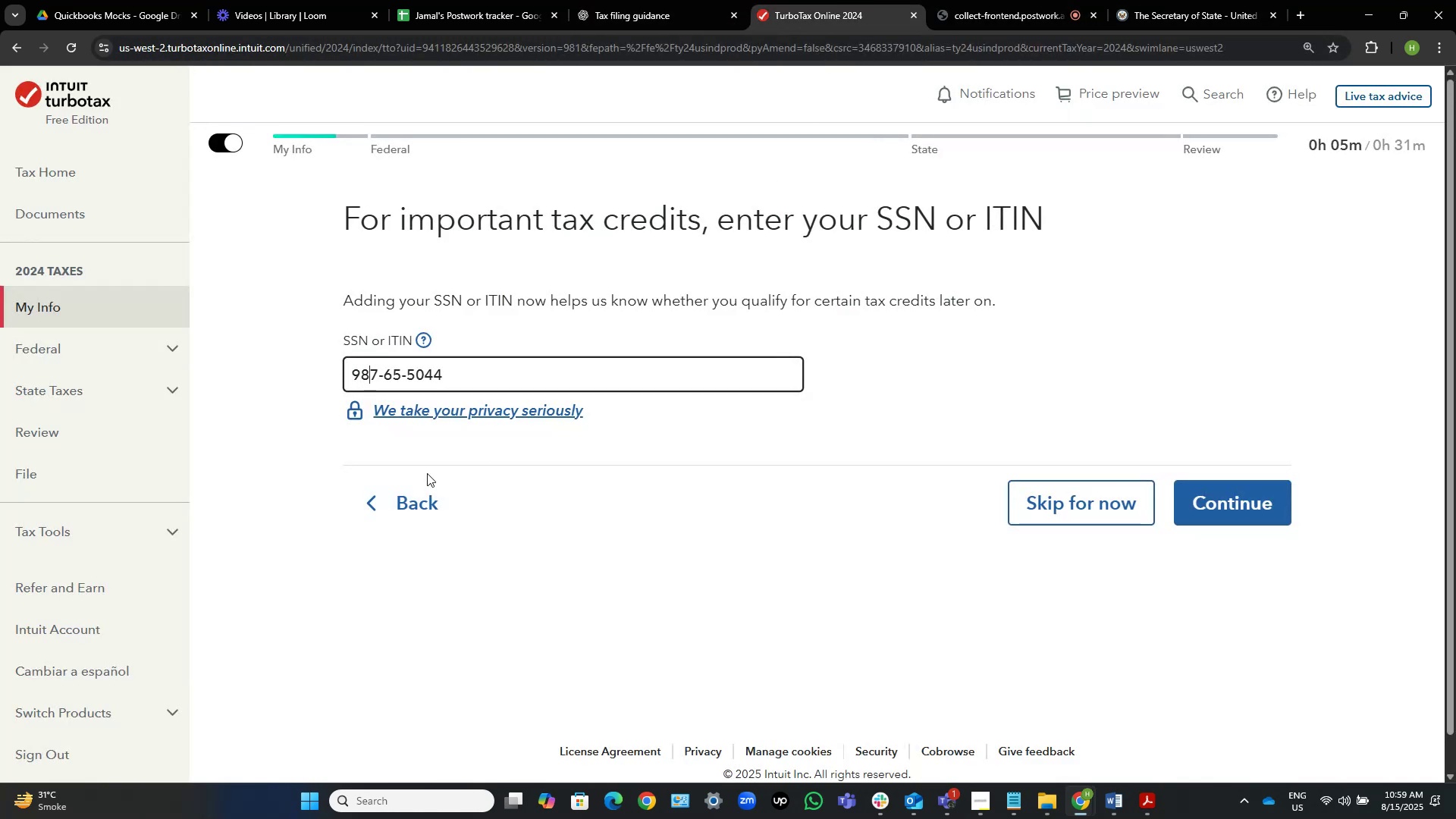 
key(Backspace)
 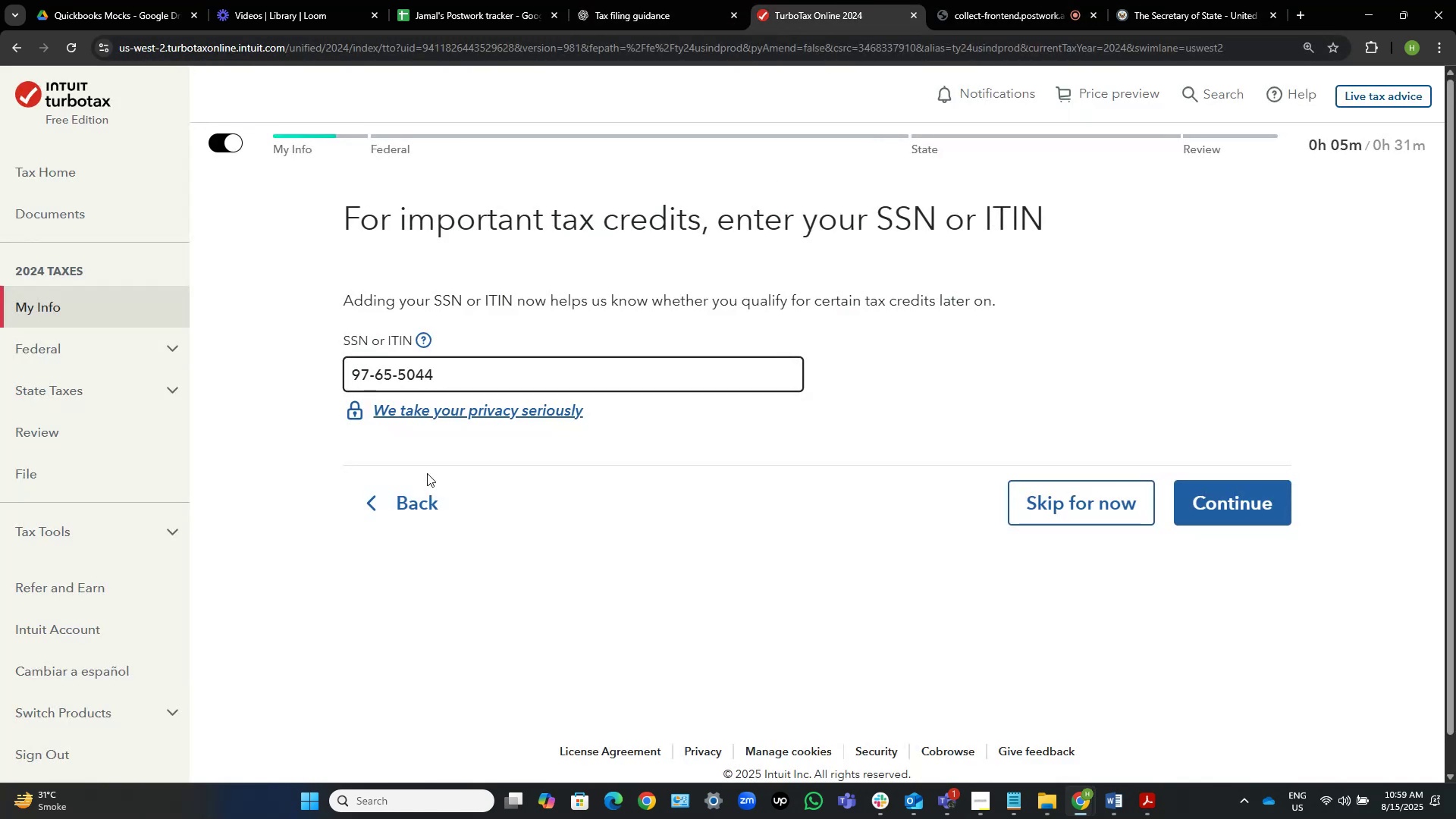 
key(ArrowRight)
 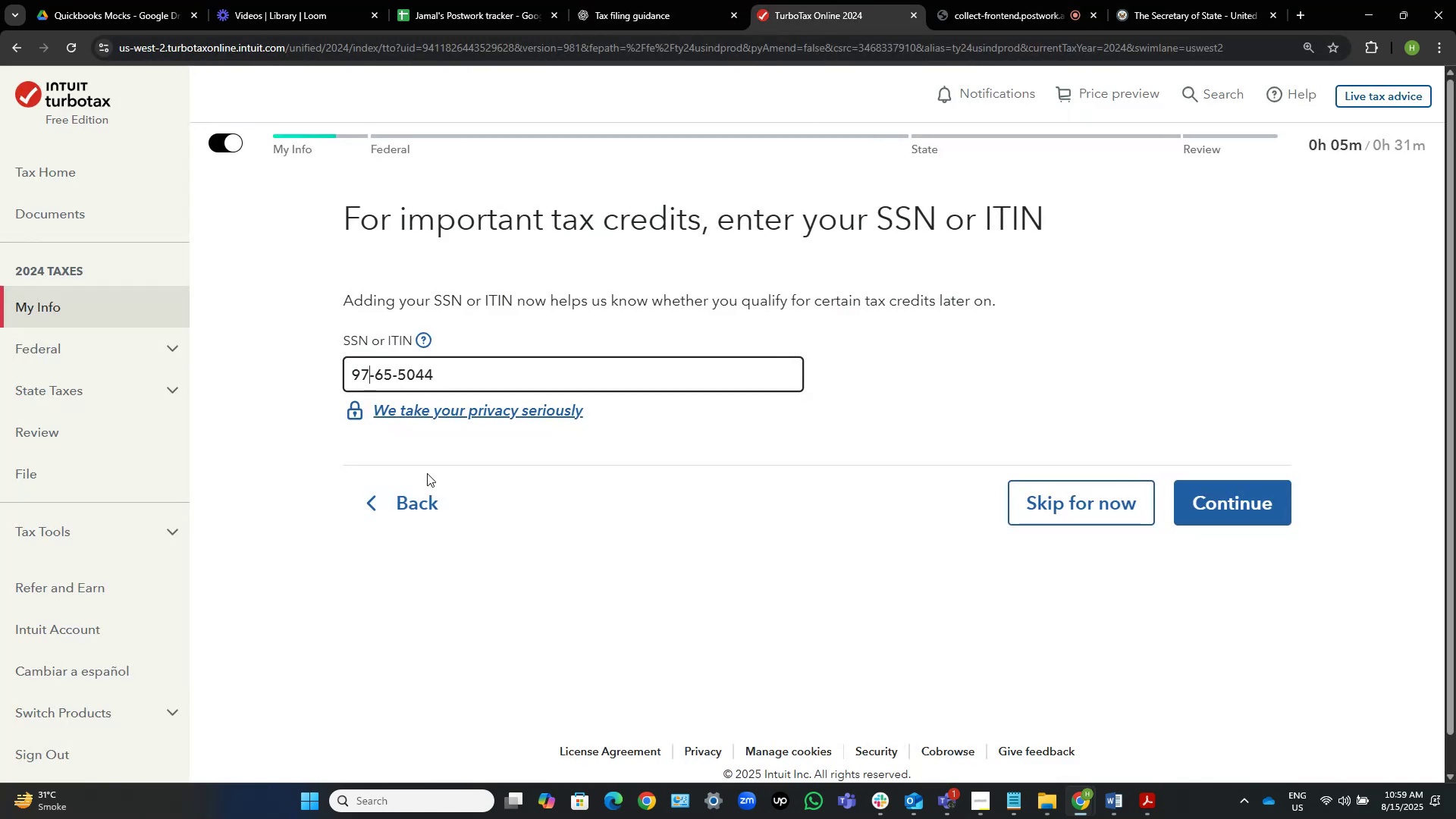 
key(Backspace)
 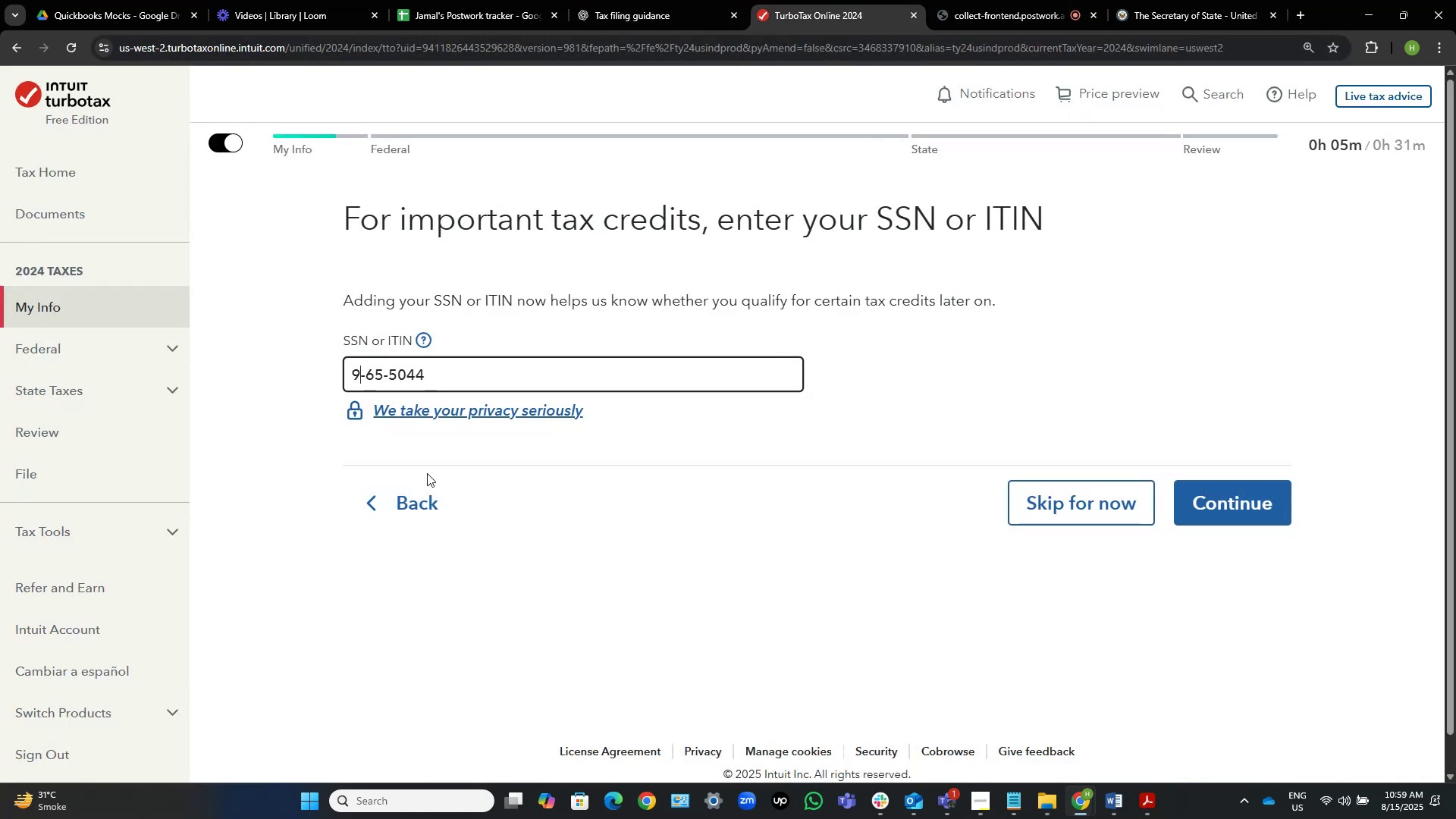 
key(Backspace)
 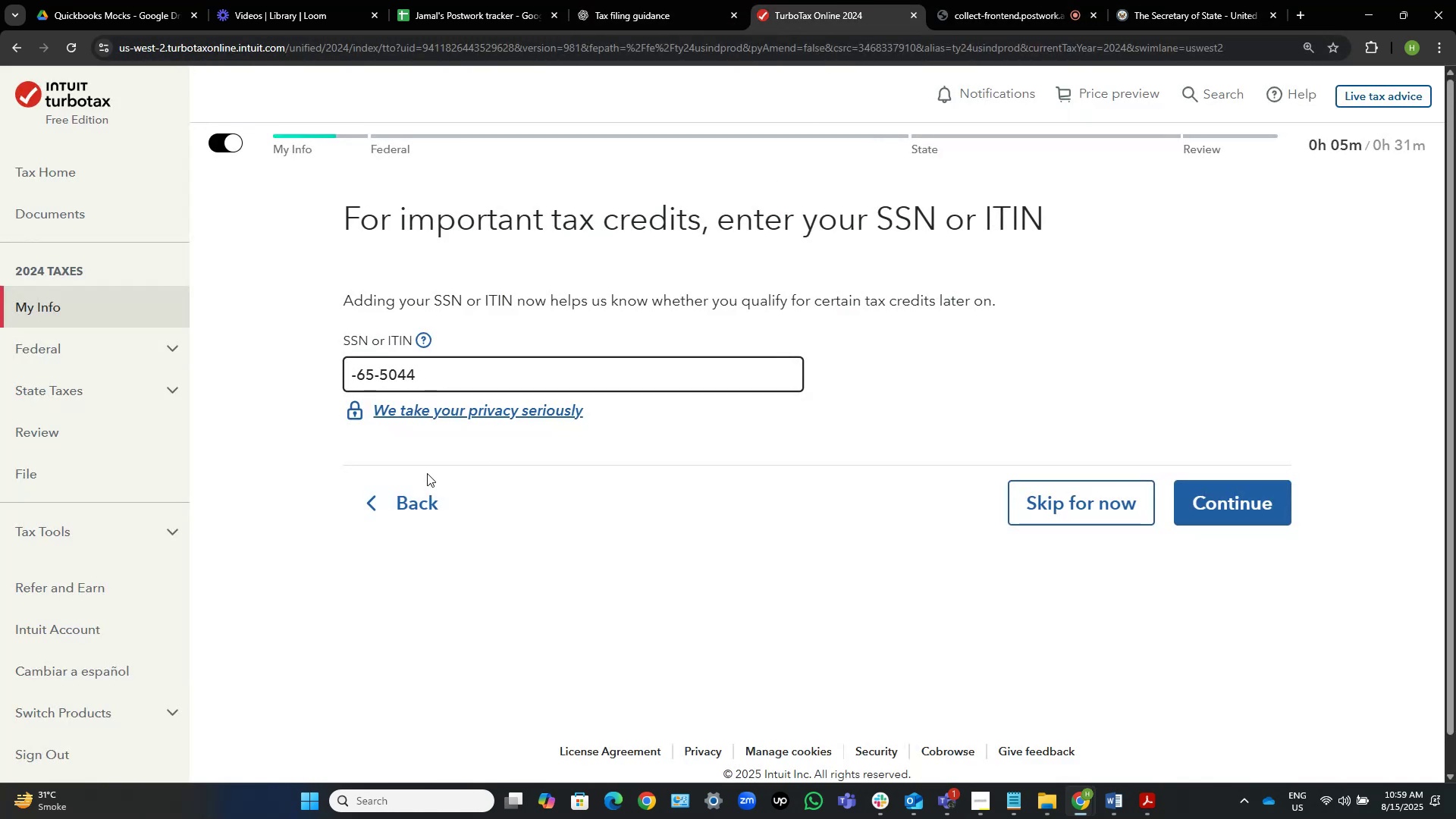 
key(Numpad0)
 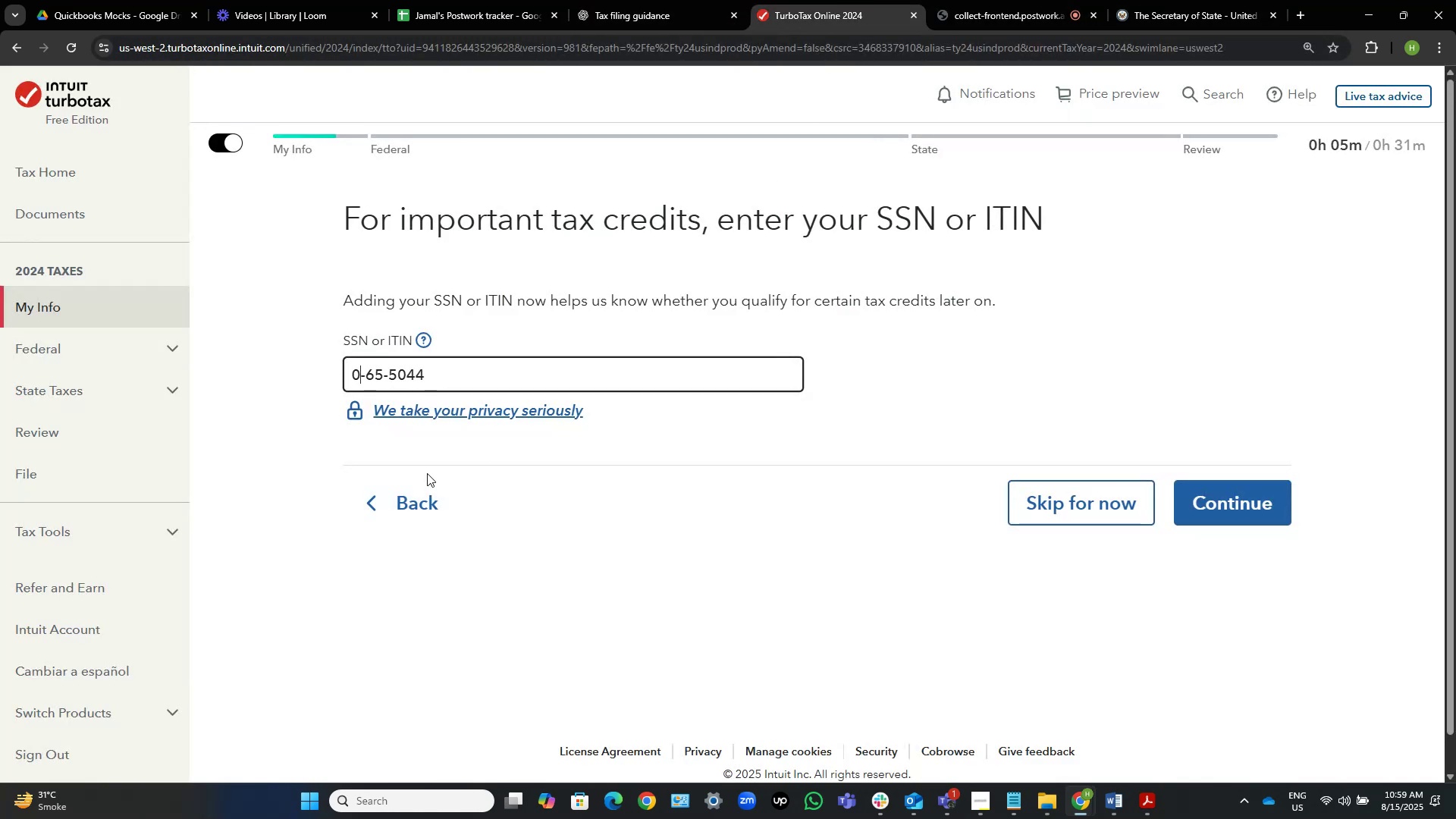 
key(Numpad5)
 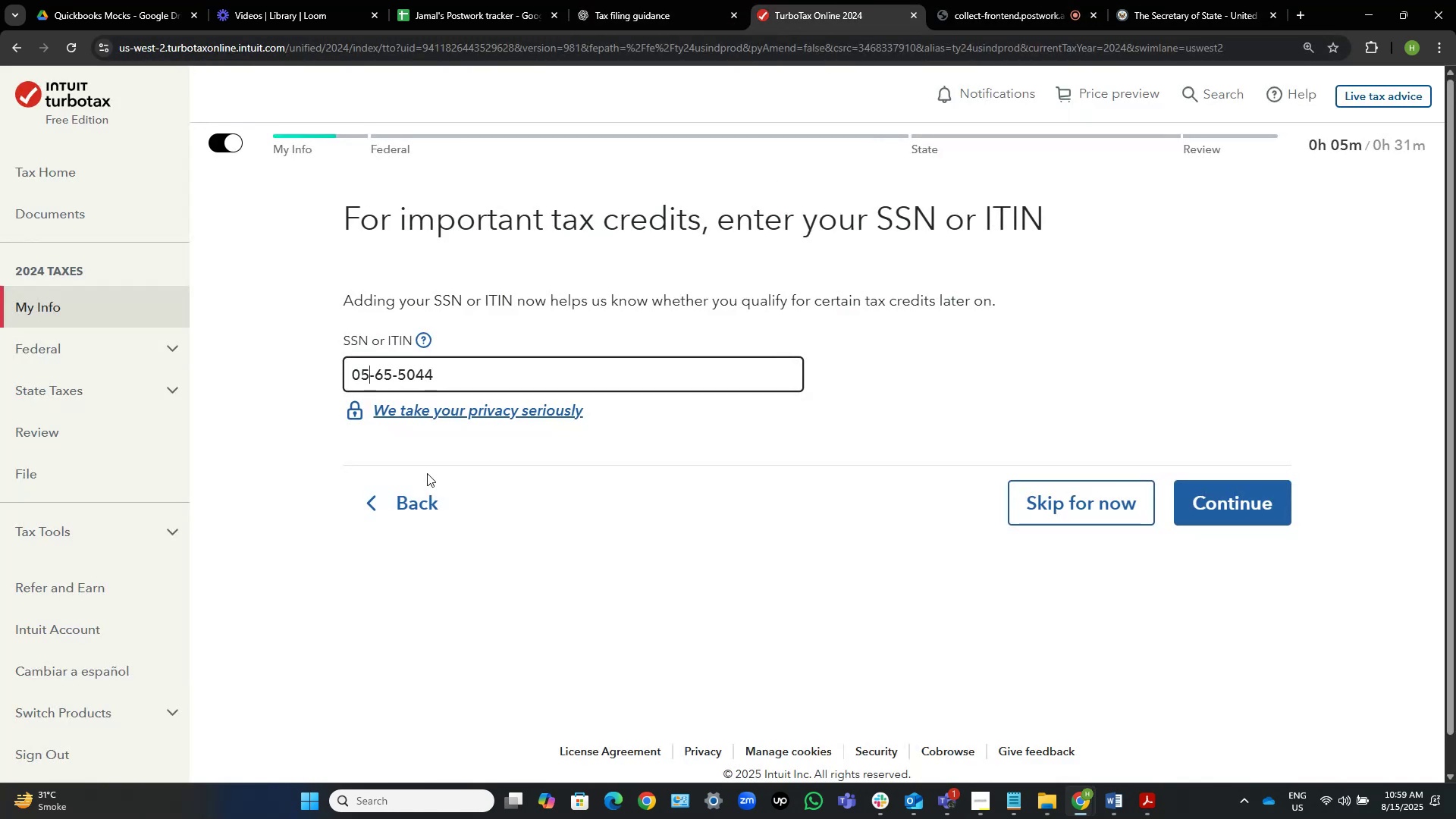 
key(Numpad0)
 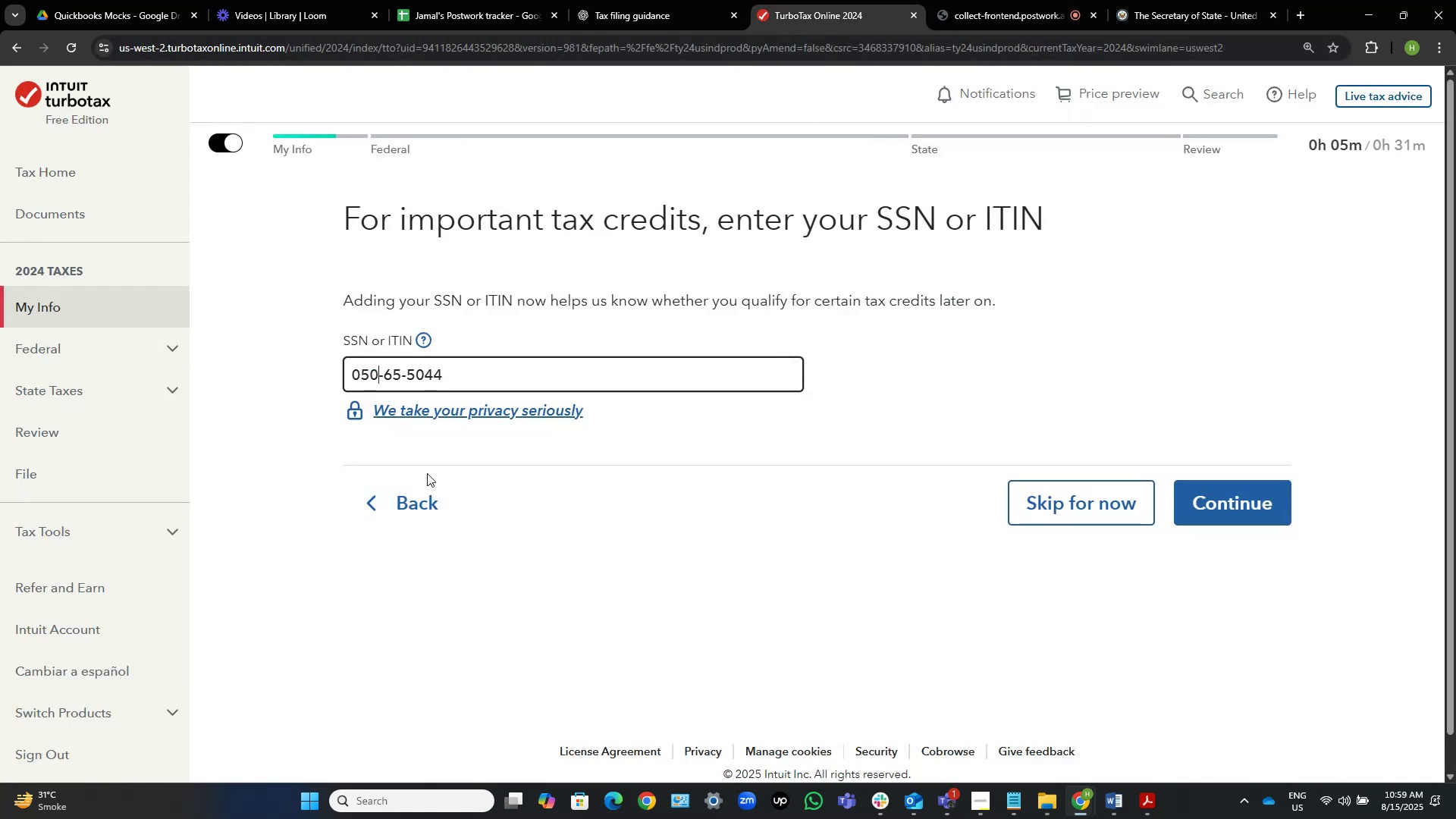 
key(End)
 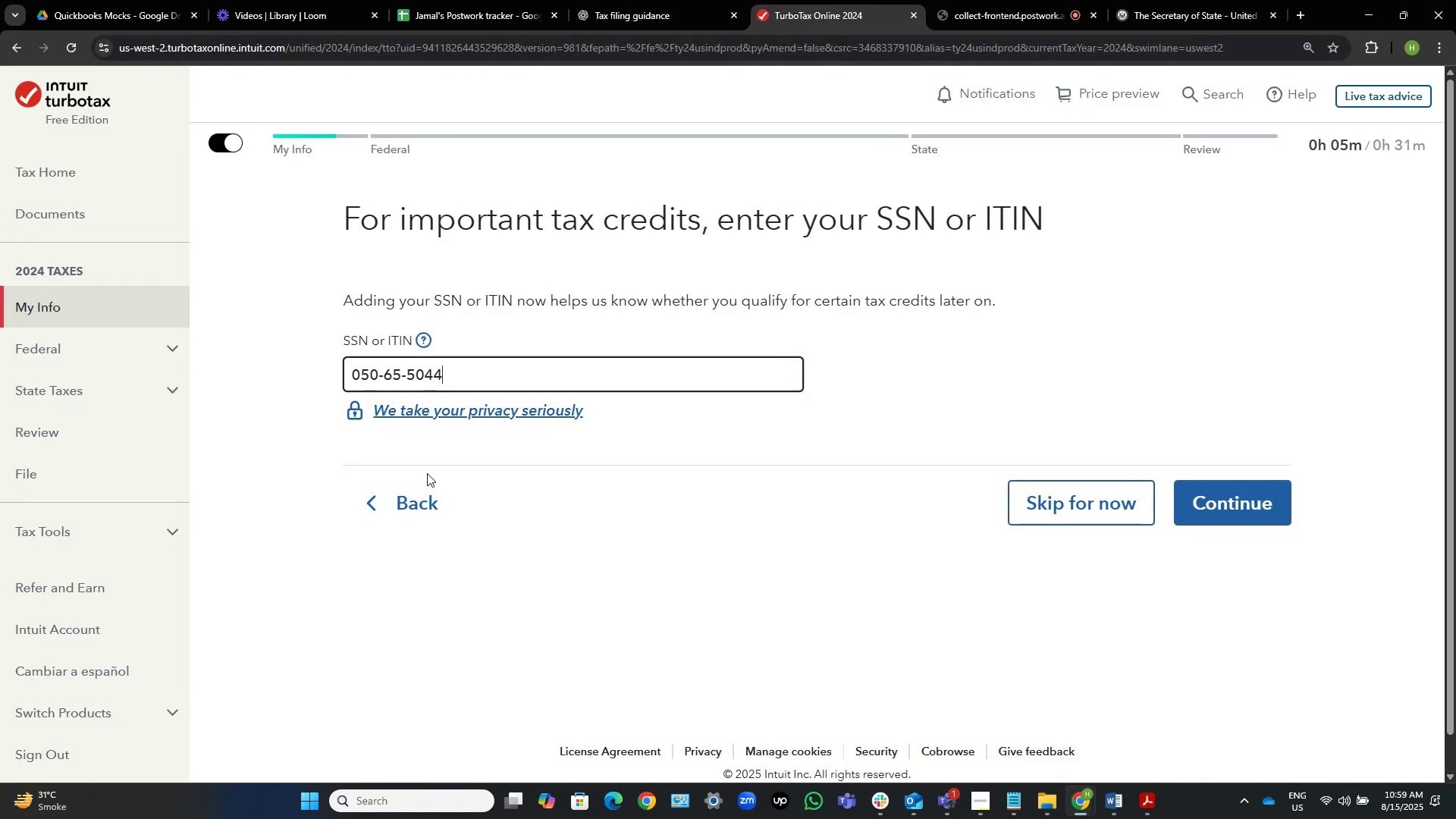 
key(ArrowRight)
 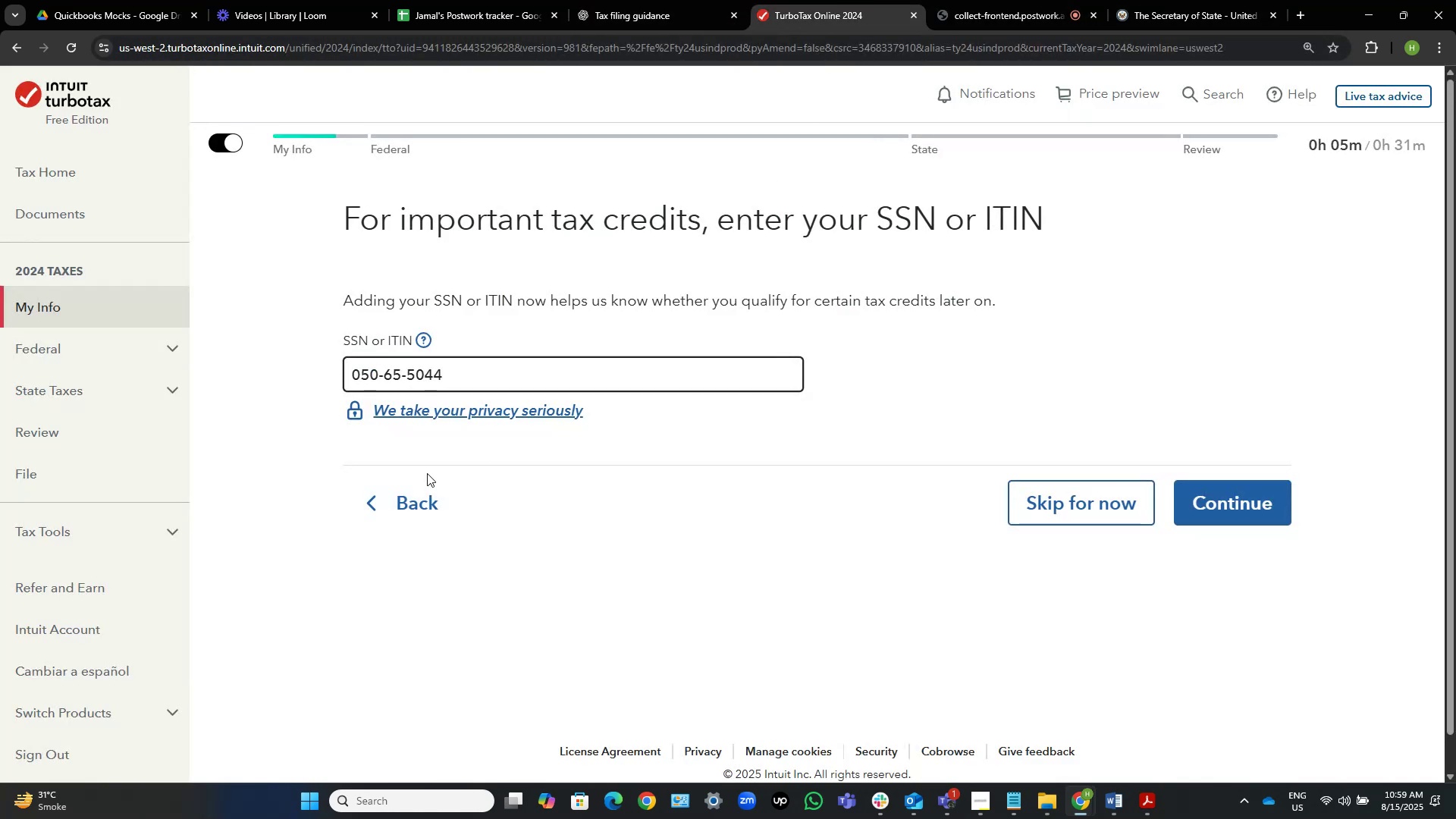 
key(Control+Shift+ArrowUp)
 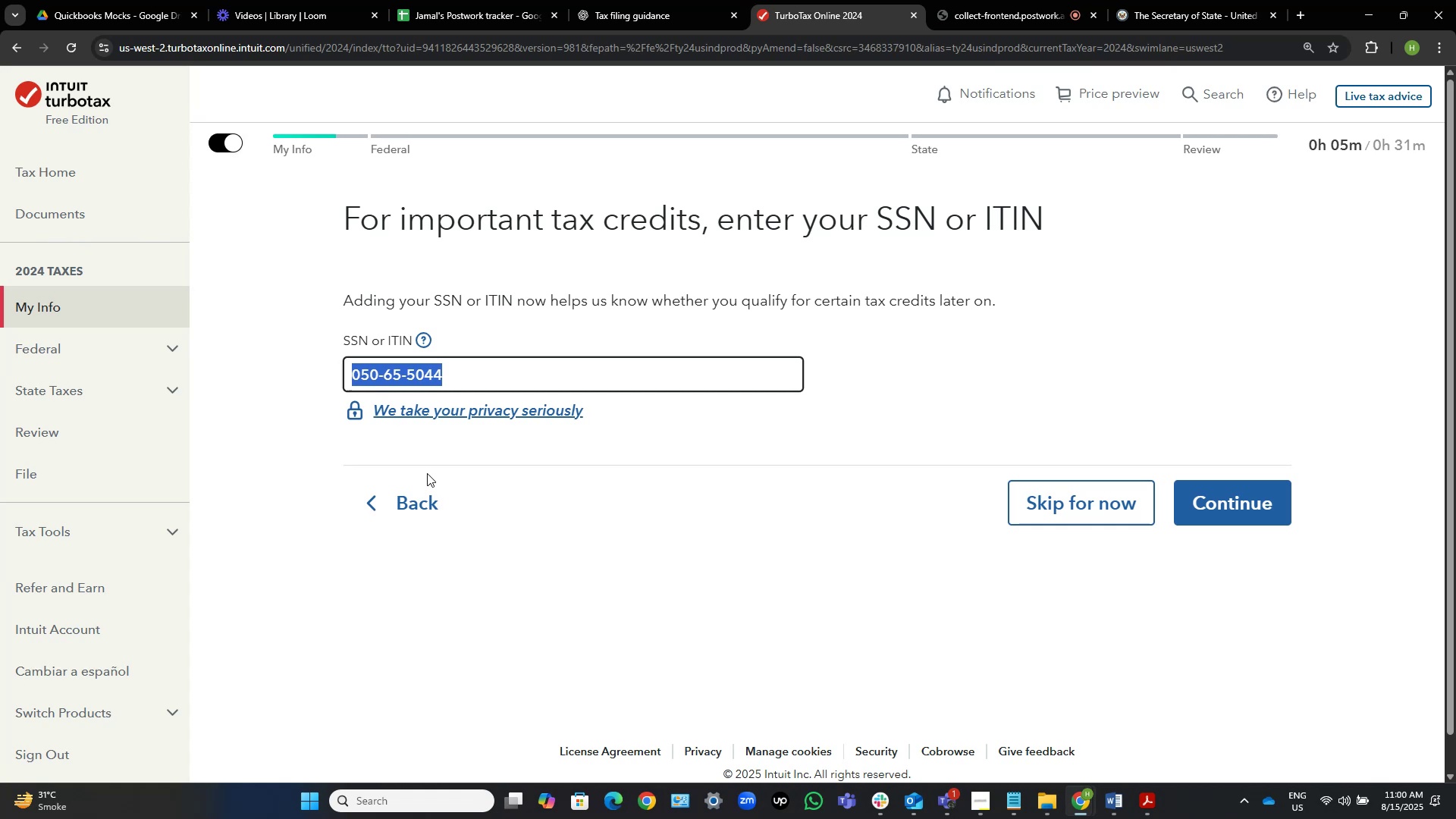 
key(Control+C)
 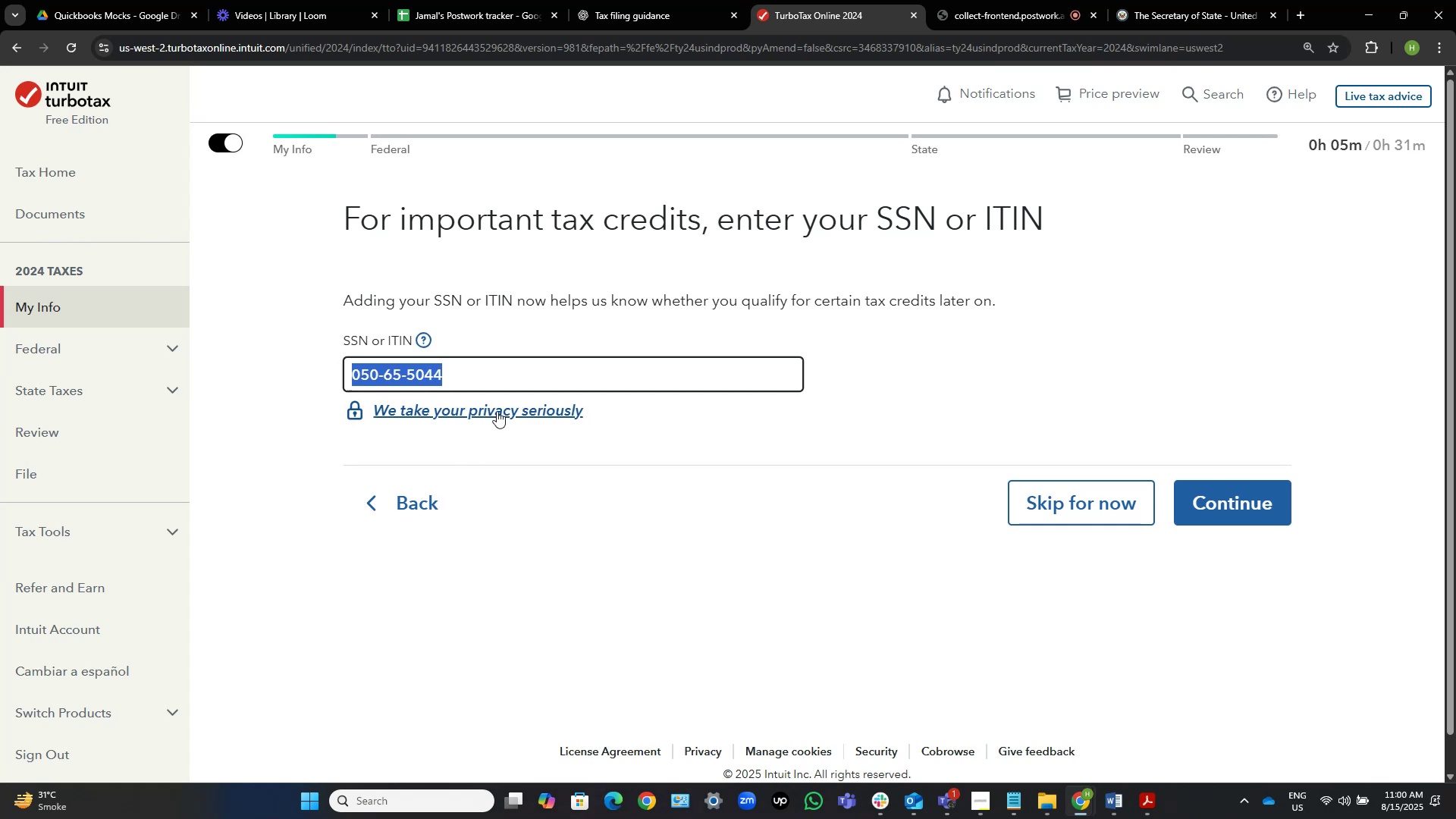 
left_click([505, 376])
 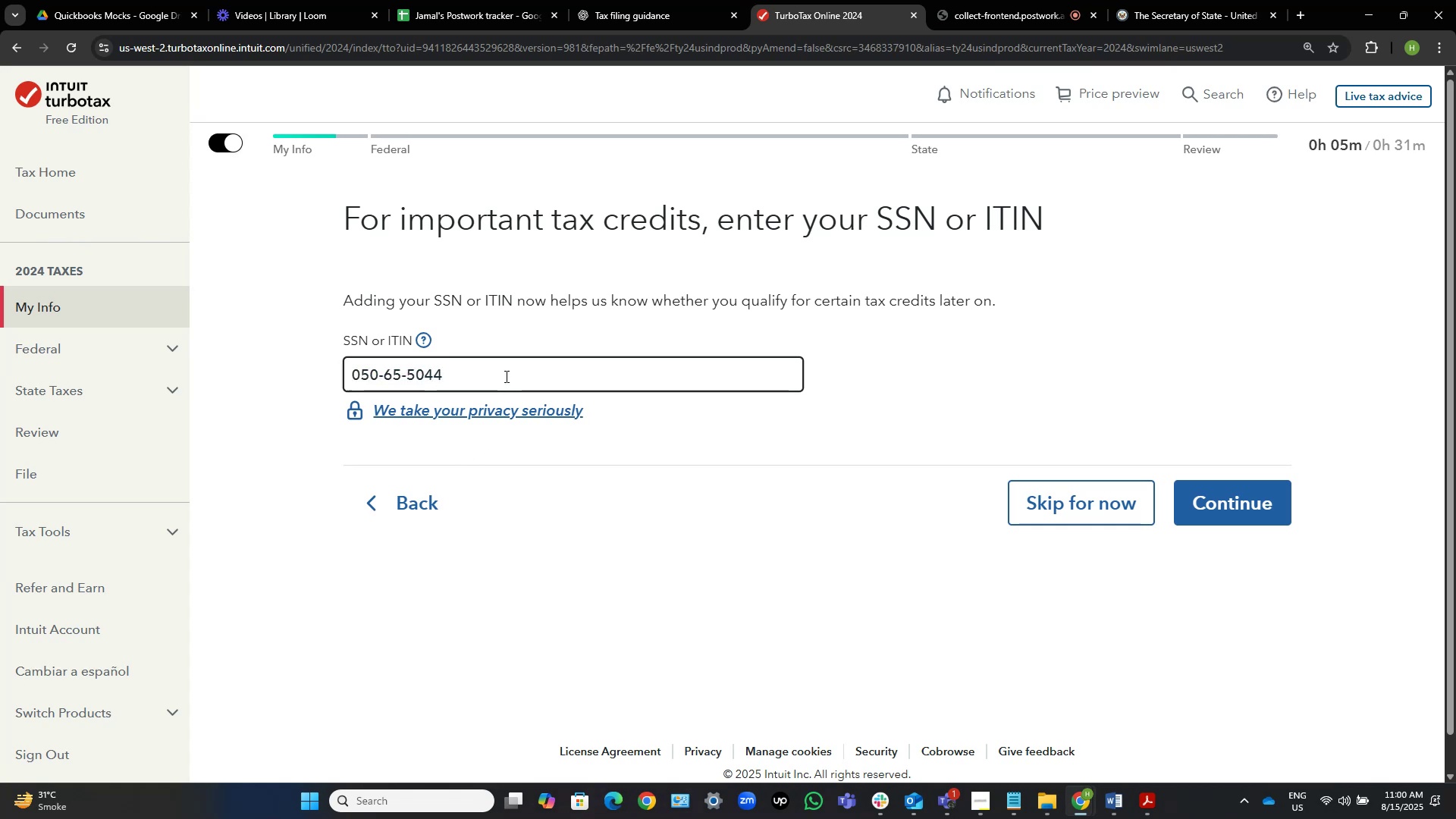 
key(Numpad4)
 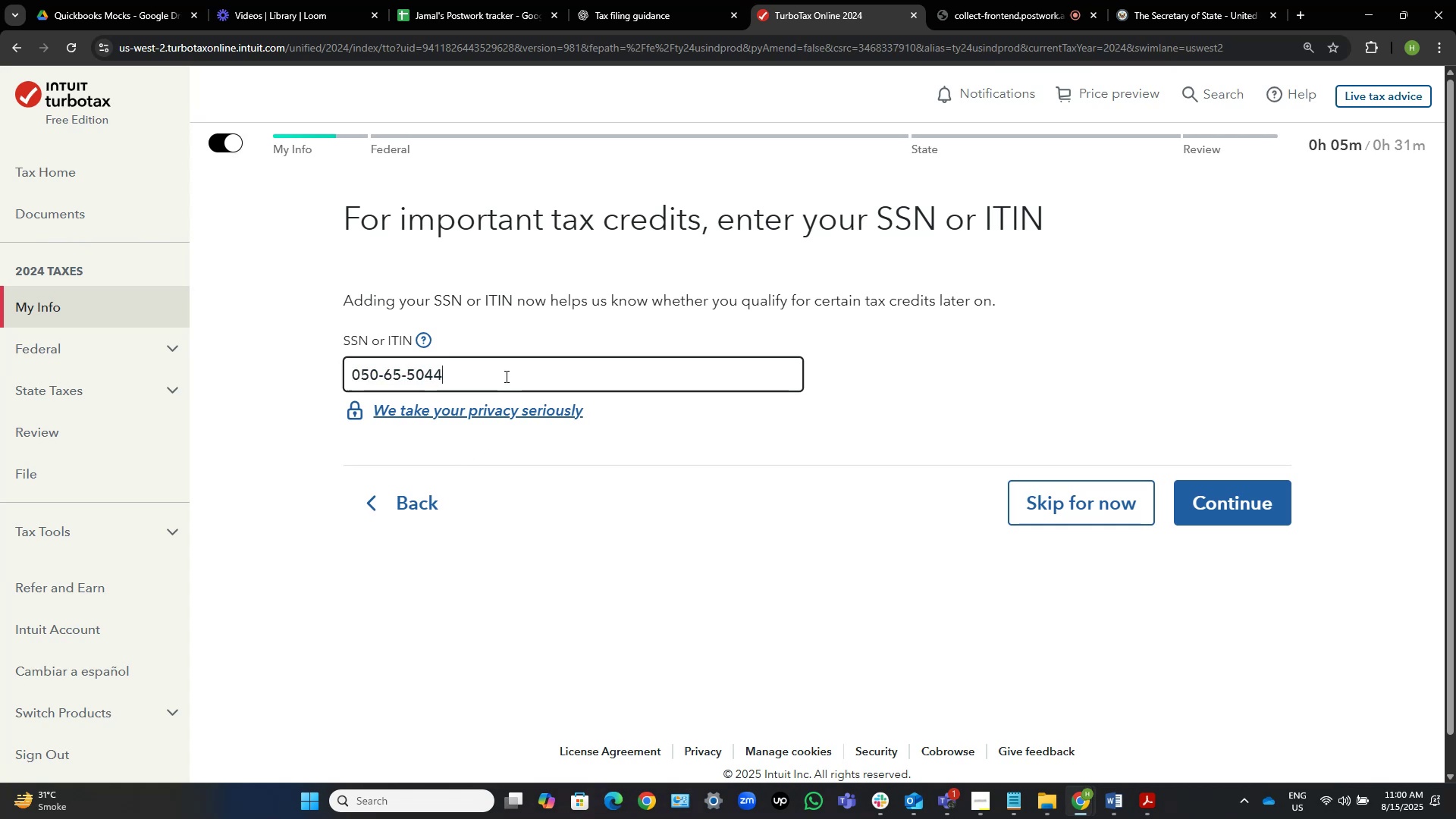 
key(Control+Shift+ArrowUp)
 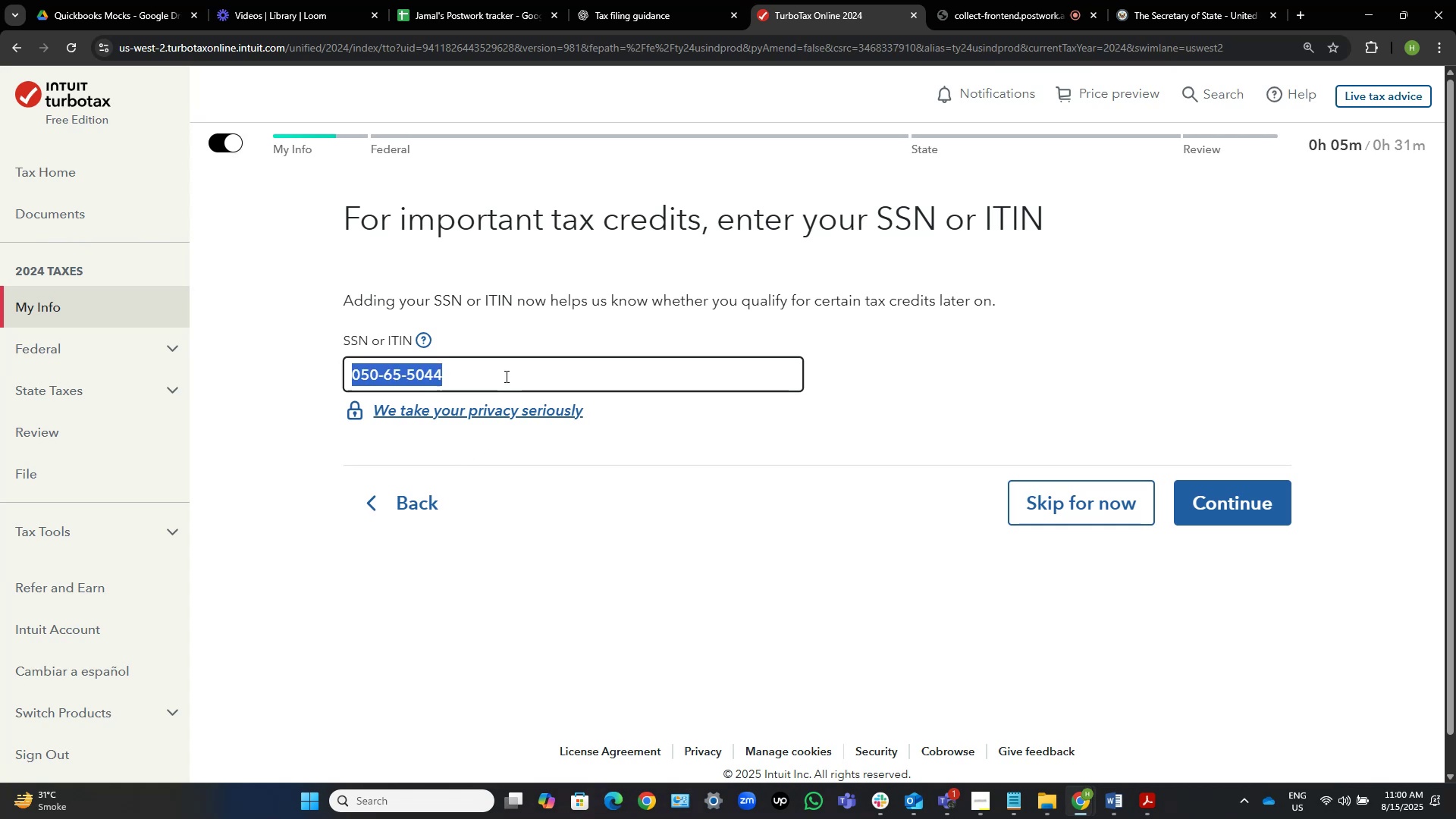 
key(Control+C)
 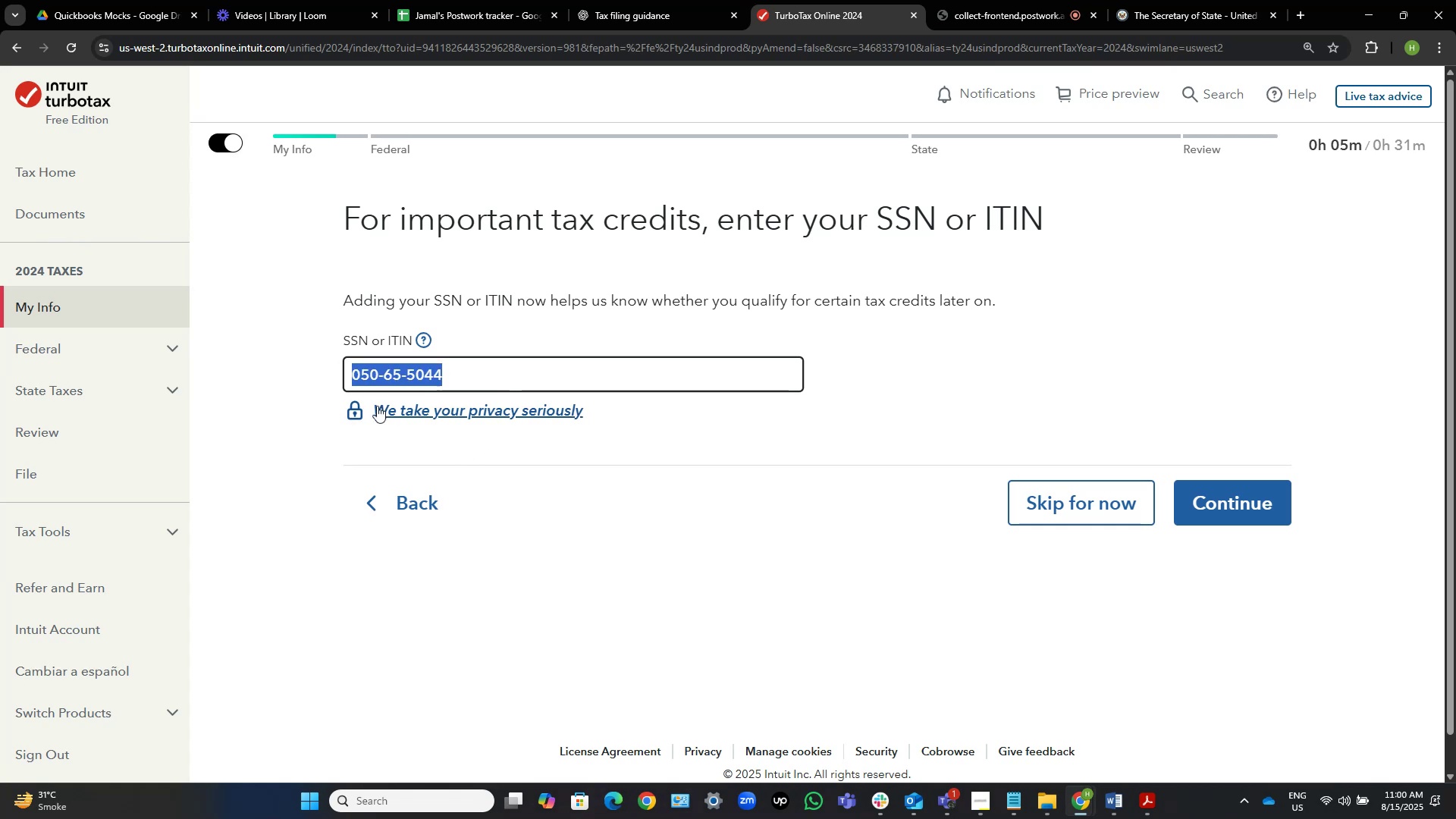 
key(Control+C)
 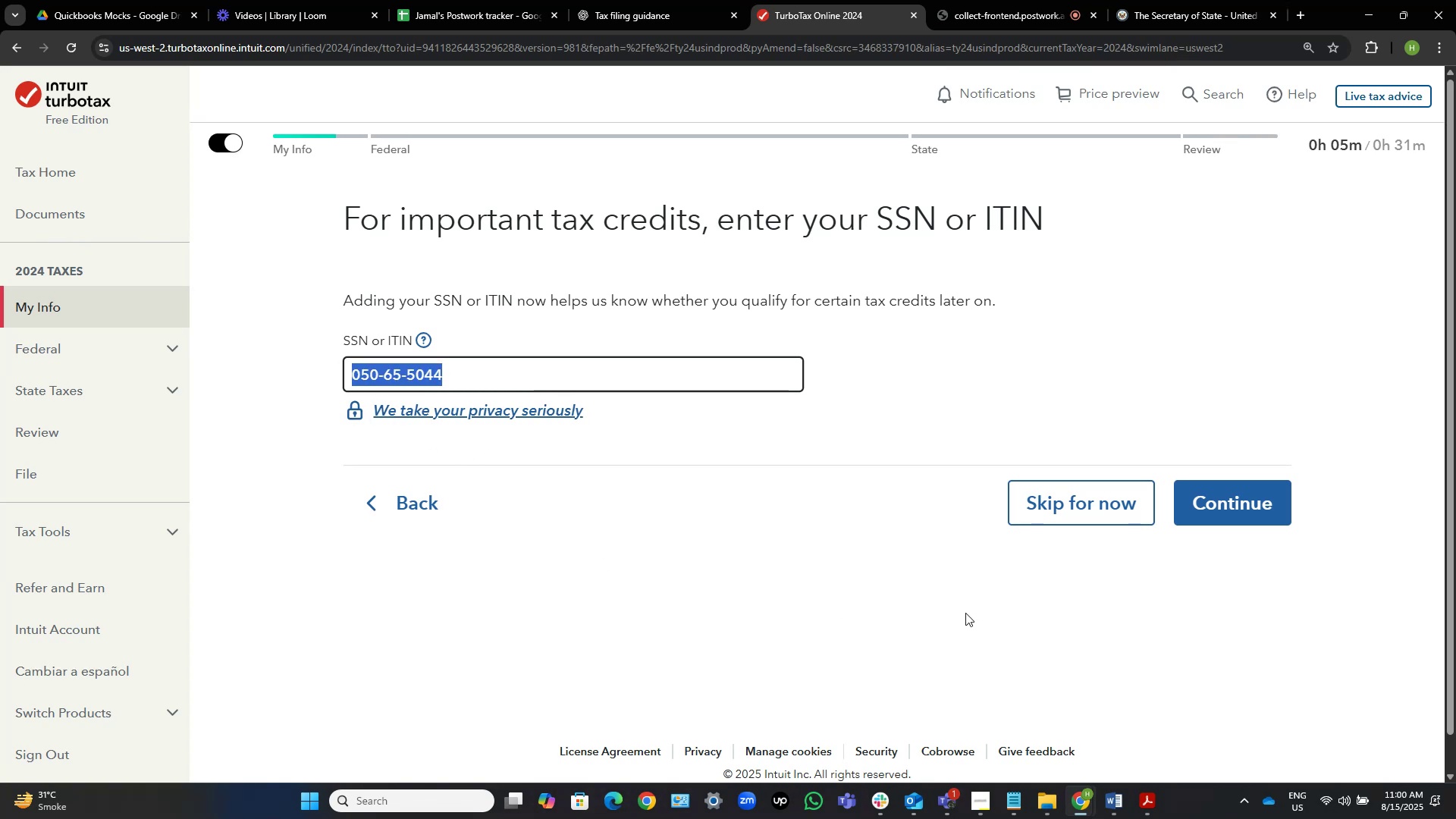 
left_click([968, 609])
 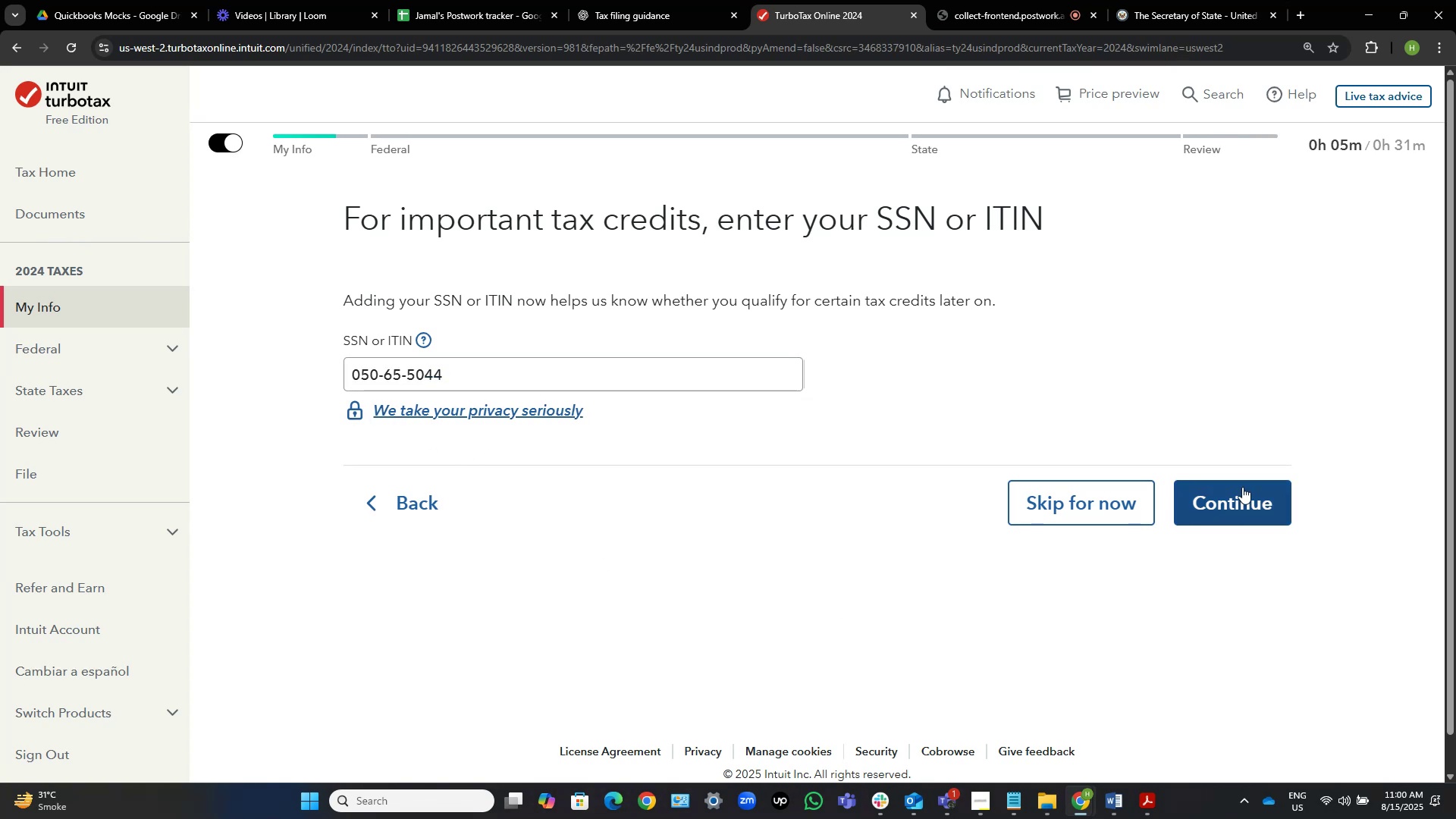 
left_click([1241, 488])
 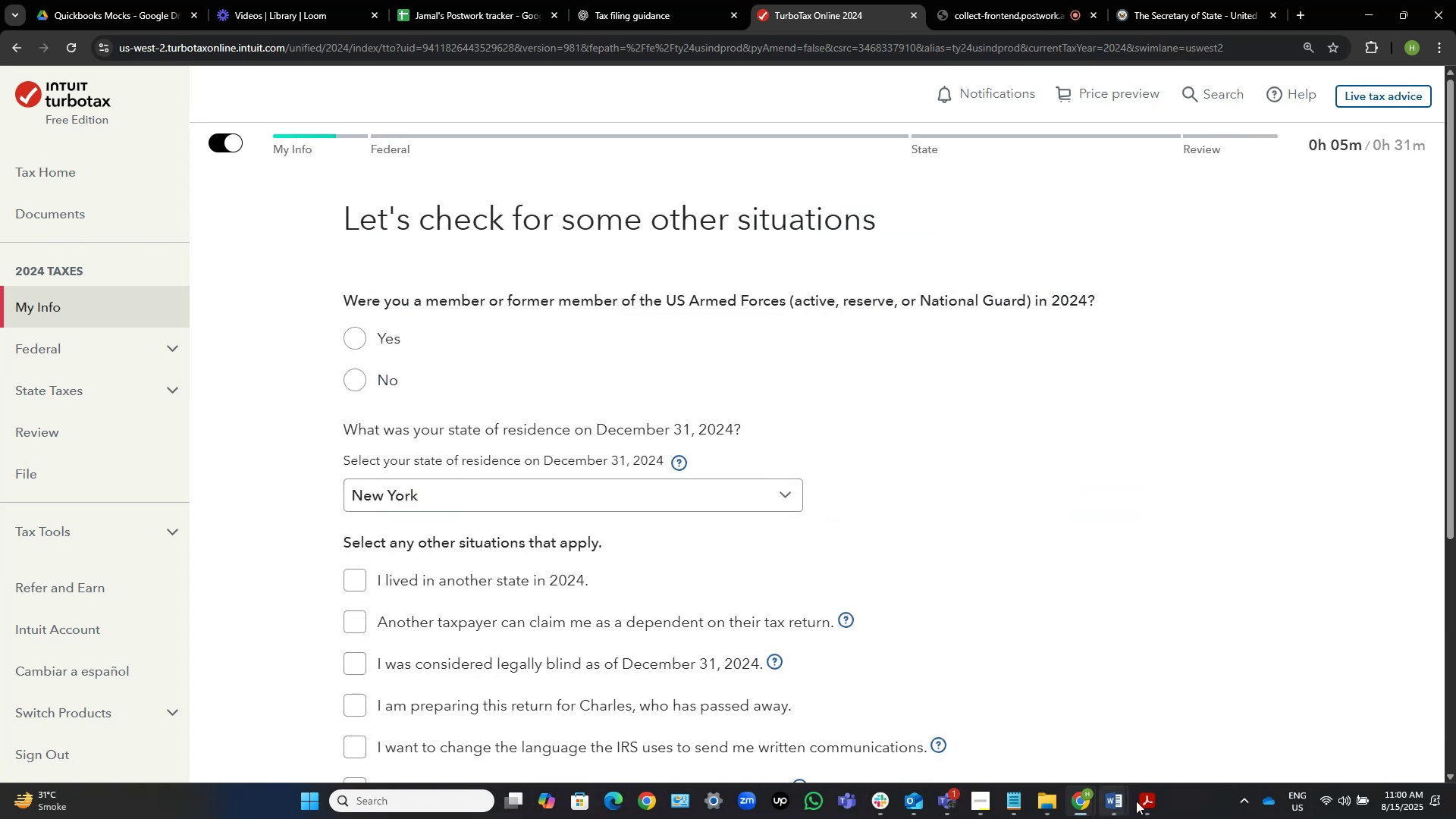 
left_click([1119, 800])
 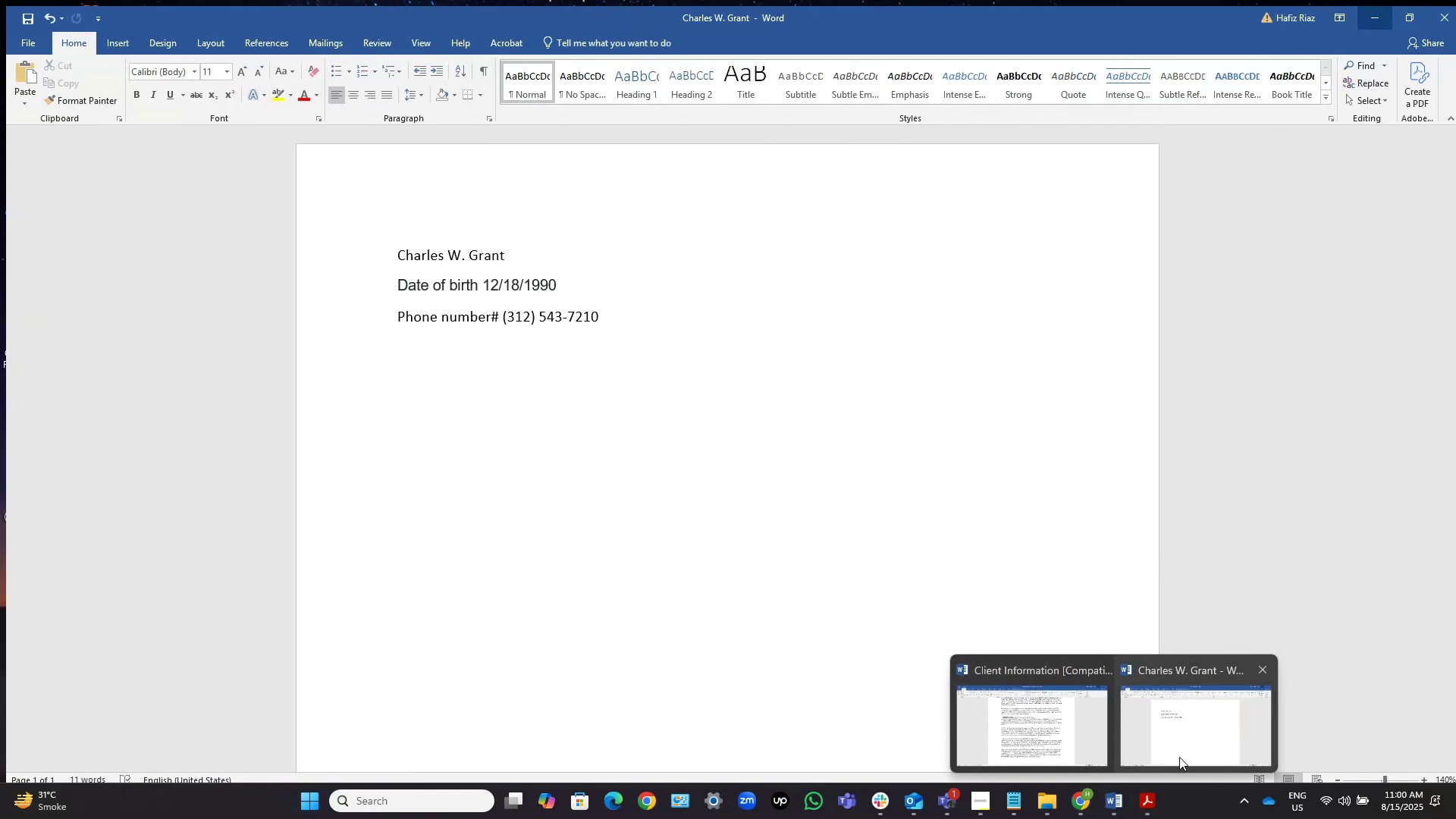 
left_click([1150, 797])
 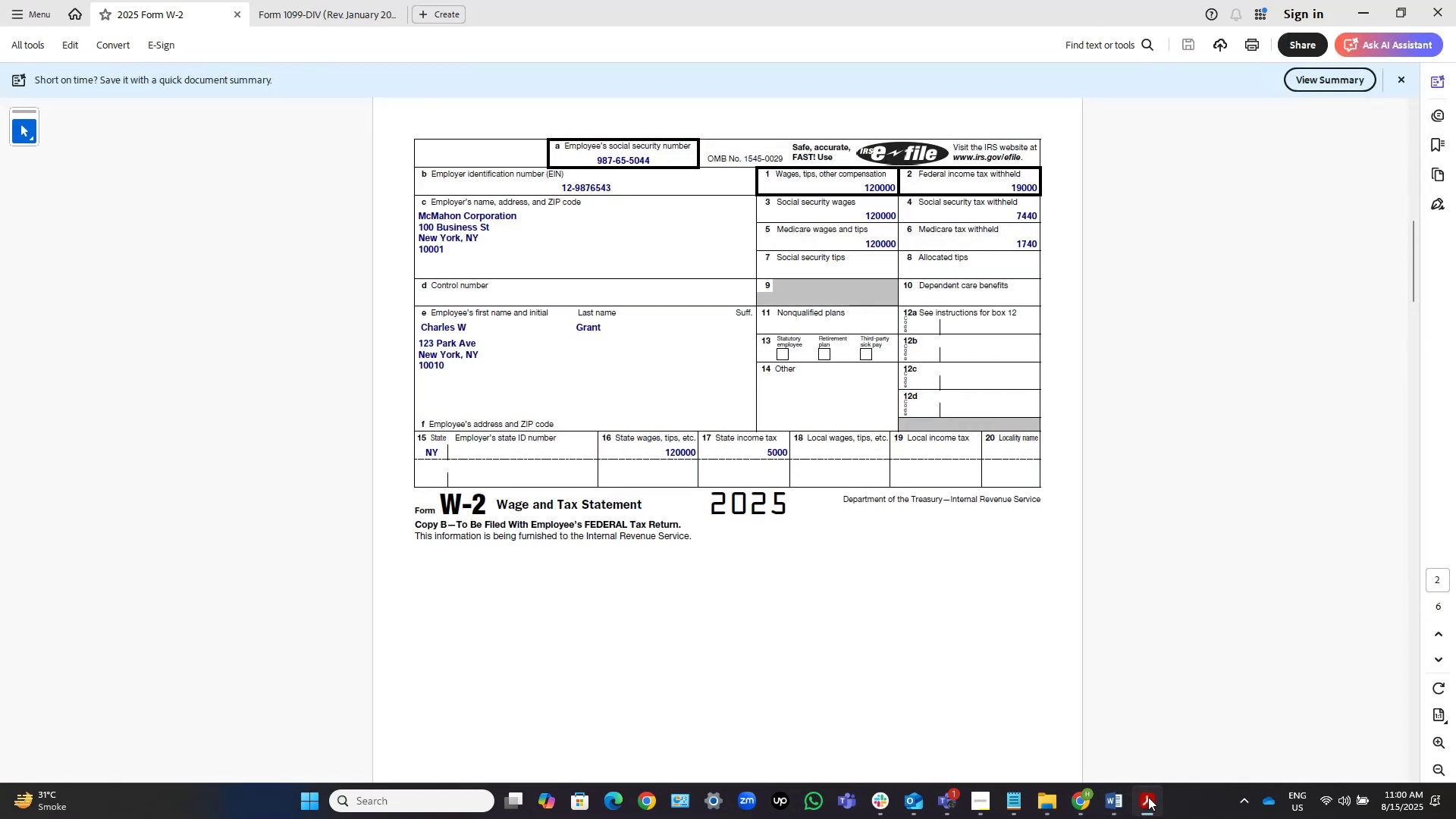 
left_click([1148, 797])
 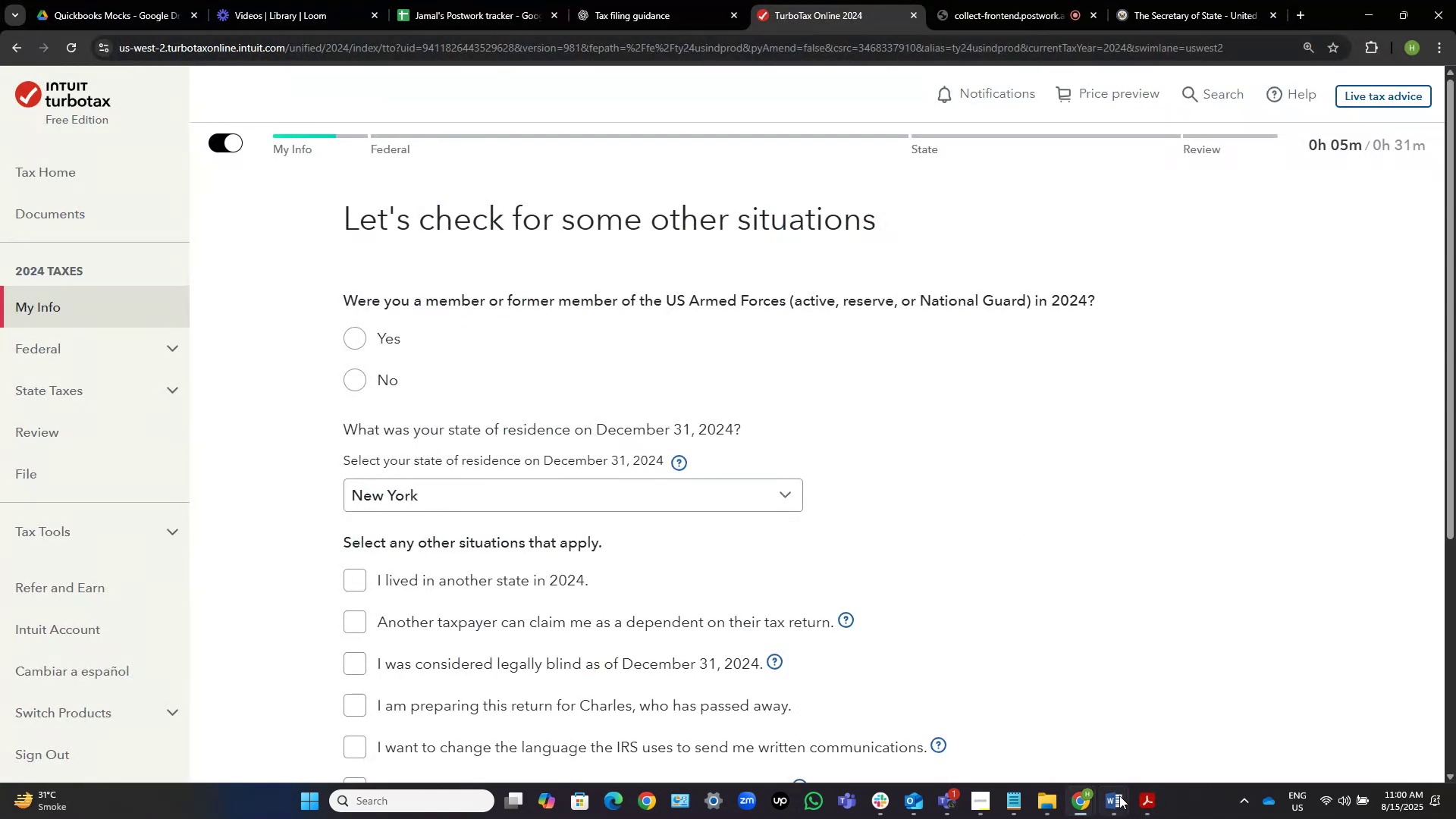 
left_click([1119, 796])
 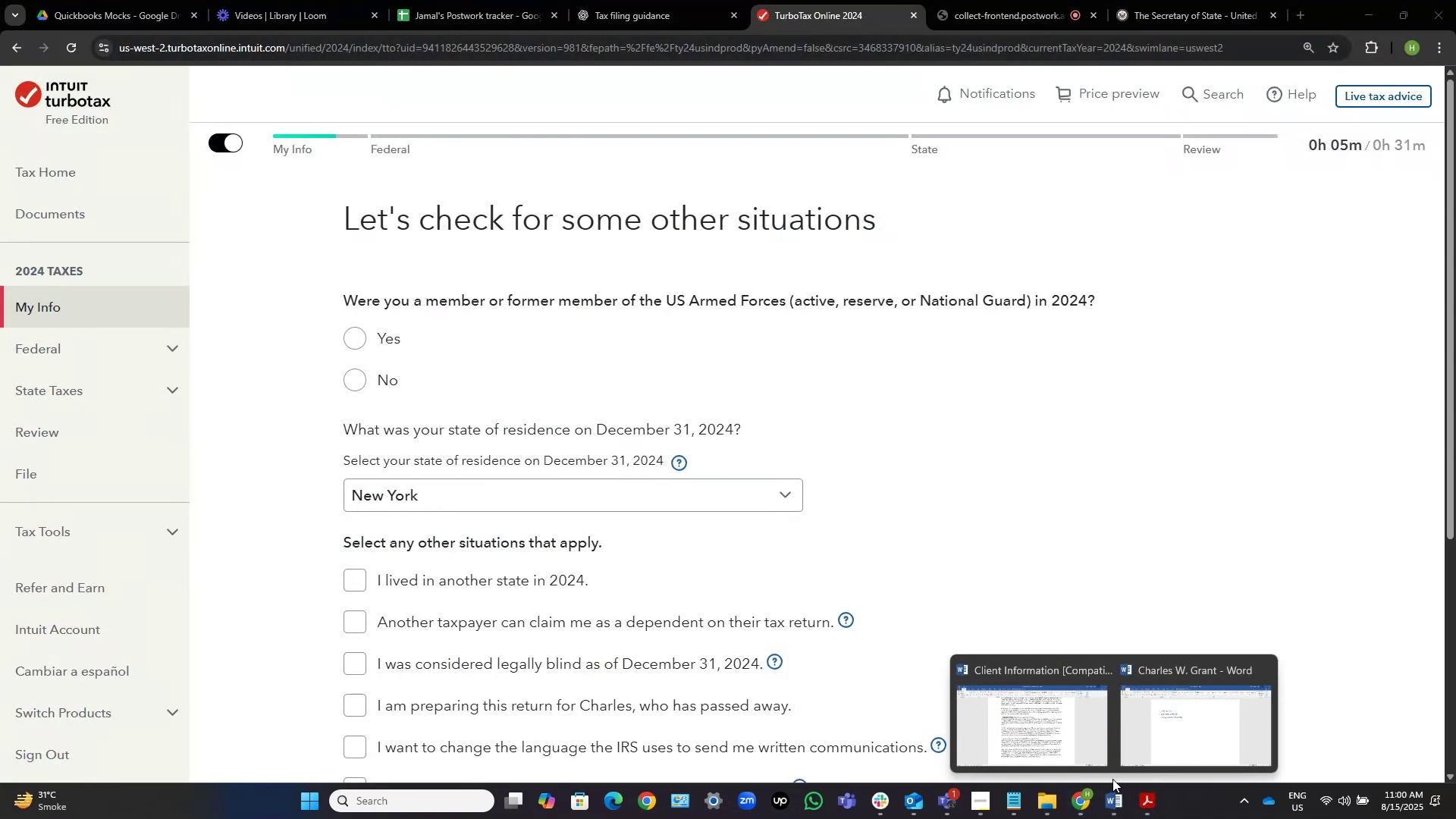 
left_click([1182, 733])
 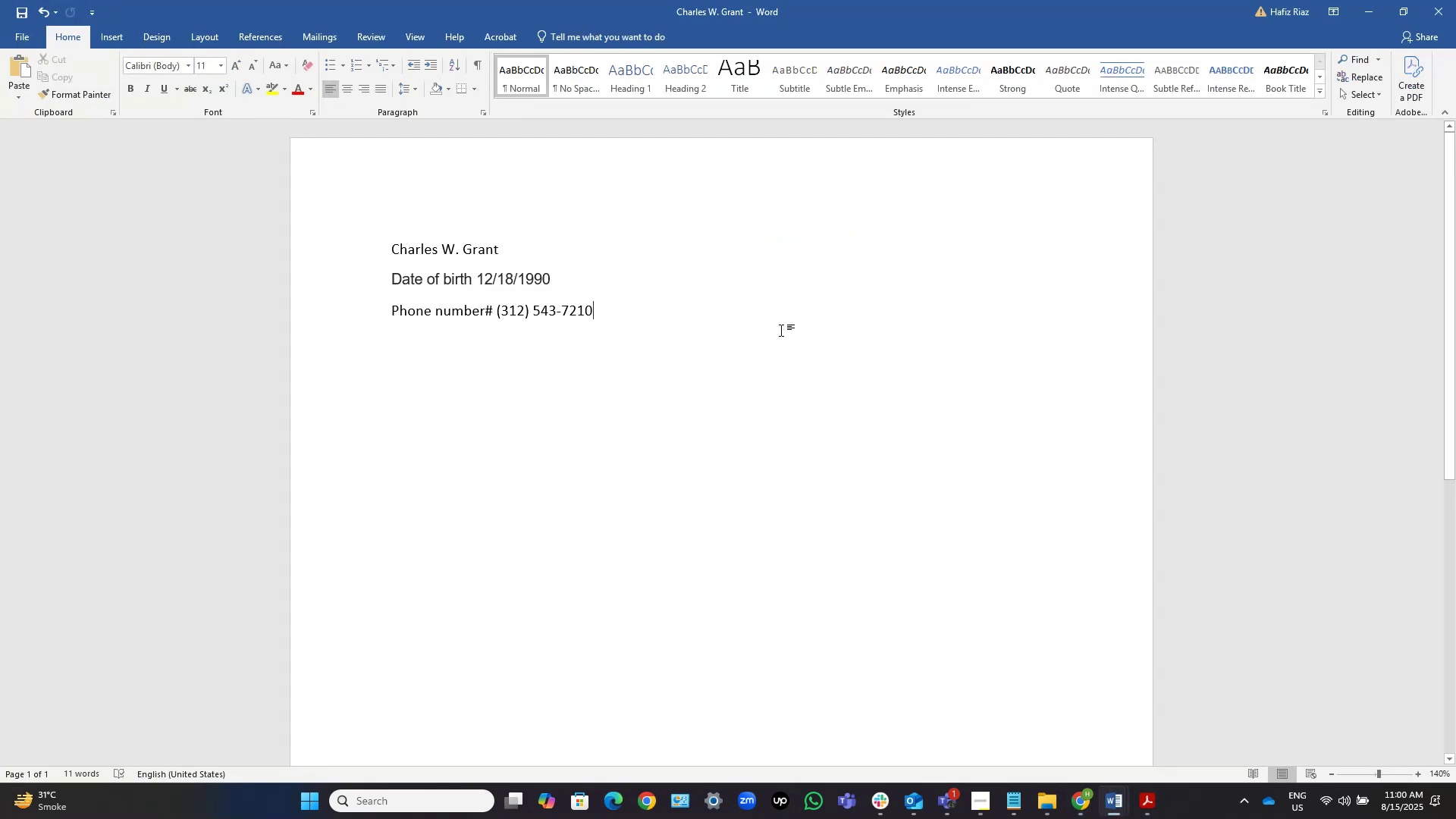 
key(NumpadEnter)
 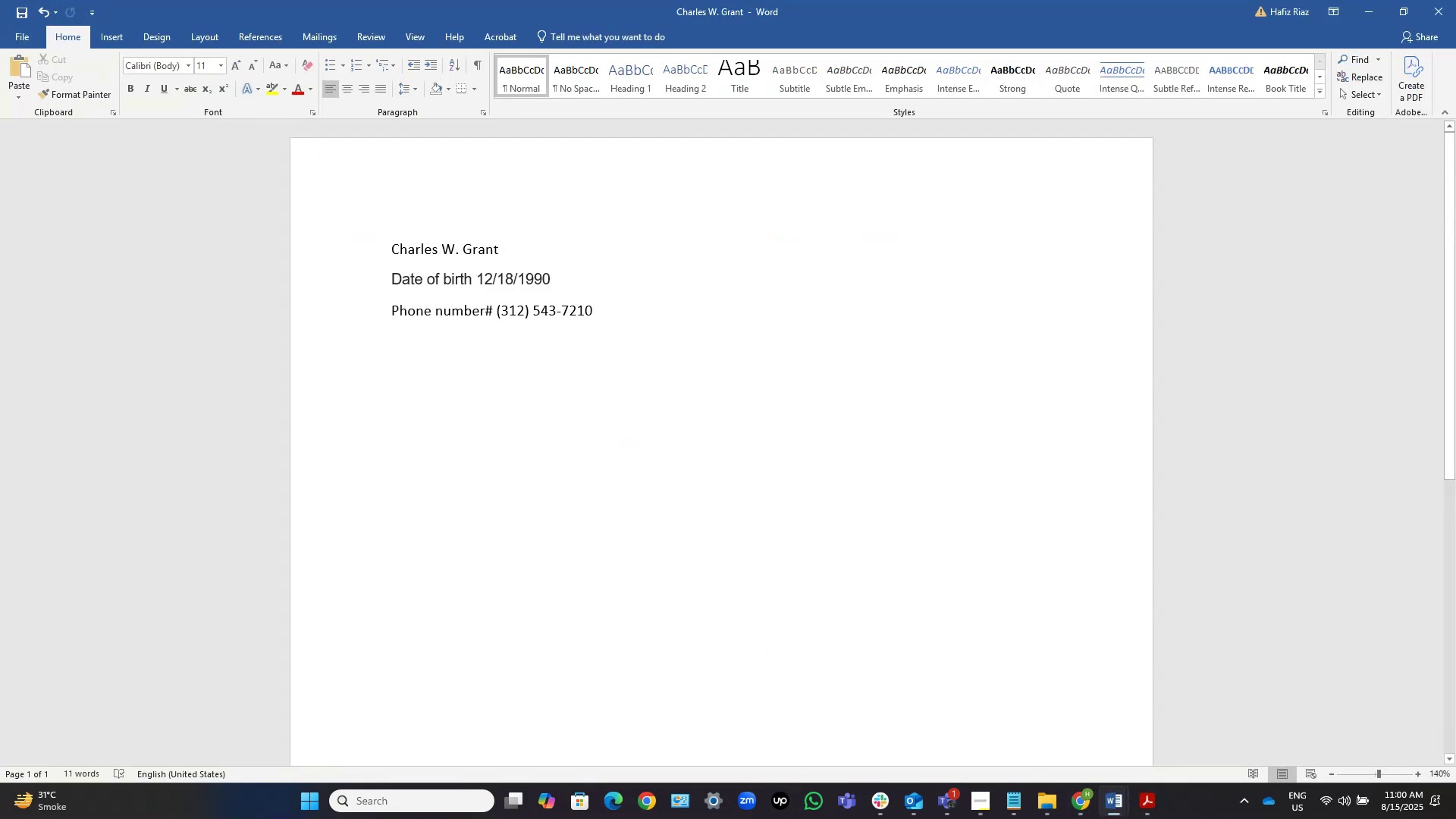 
key(Control+V)
 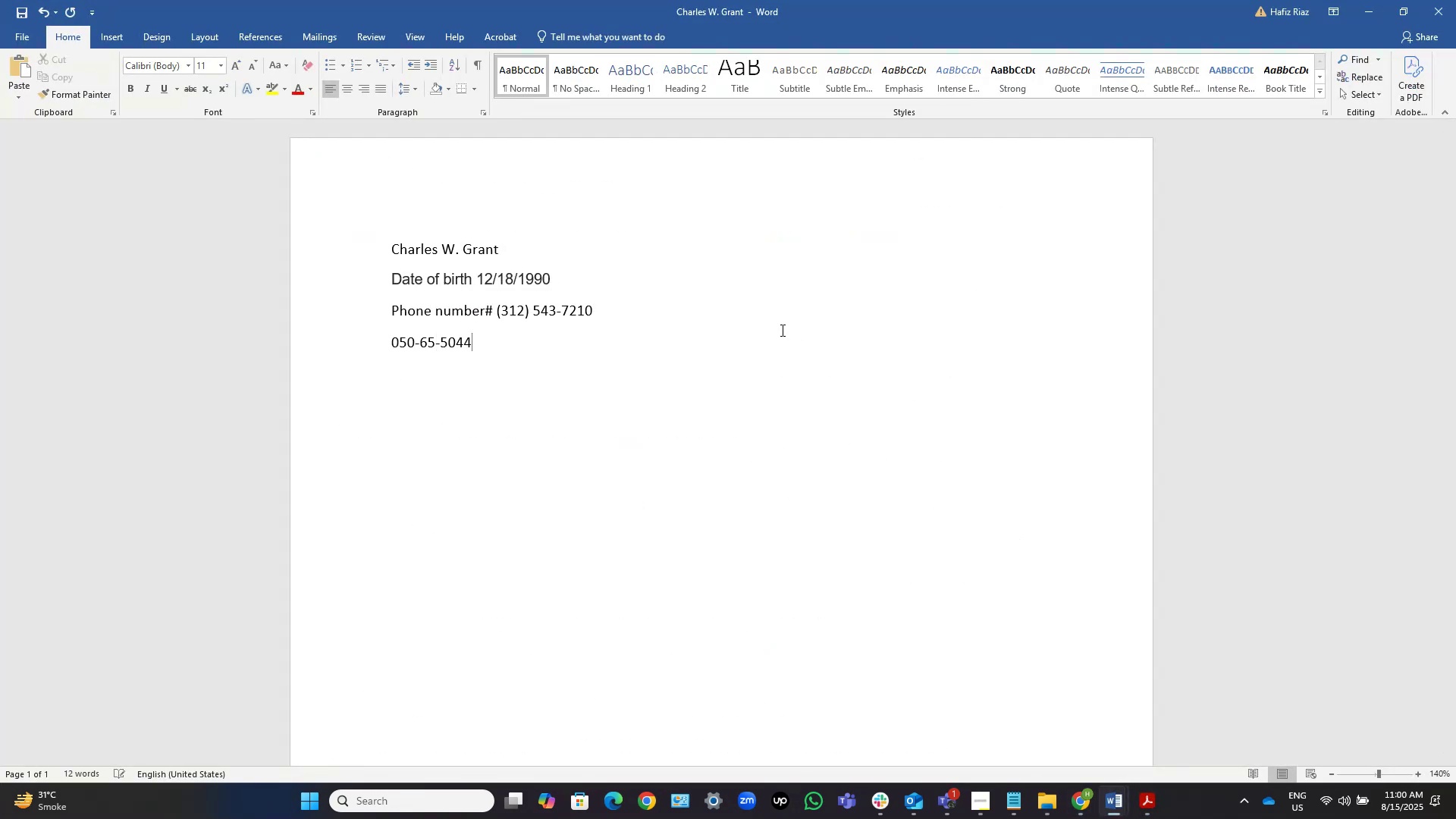 
type([Home]SSN# )
 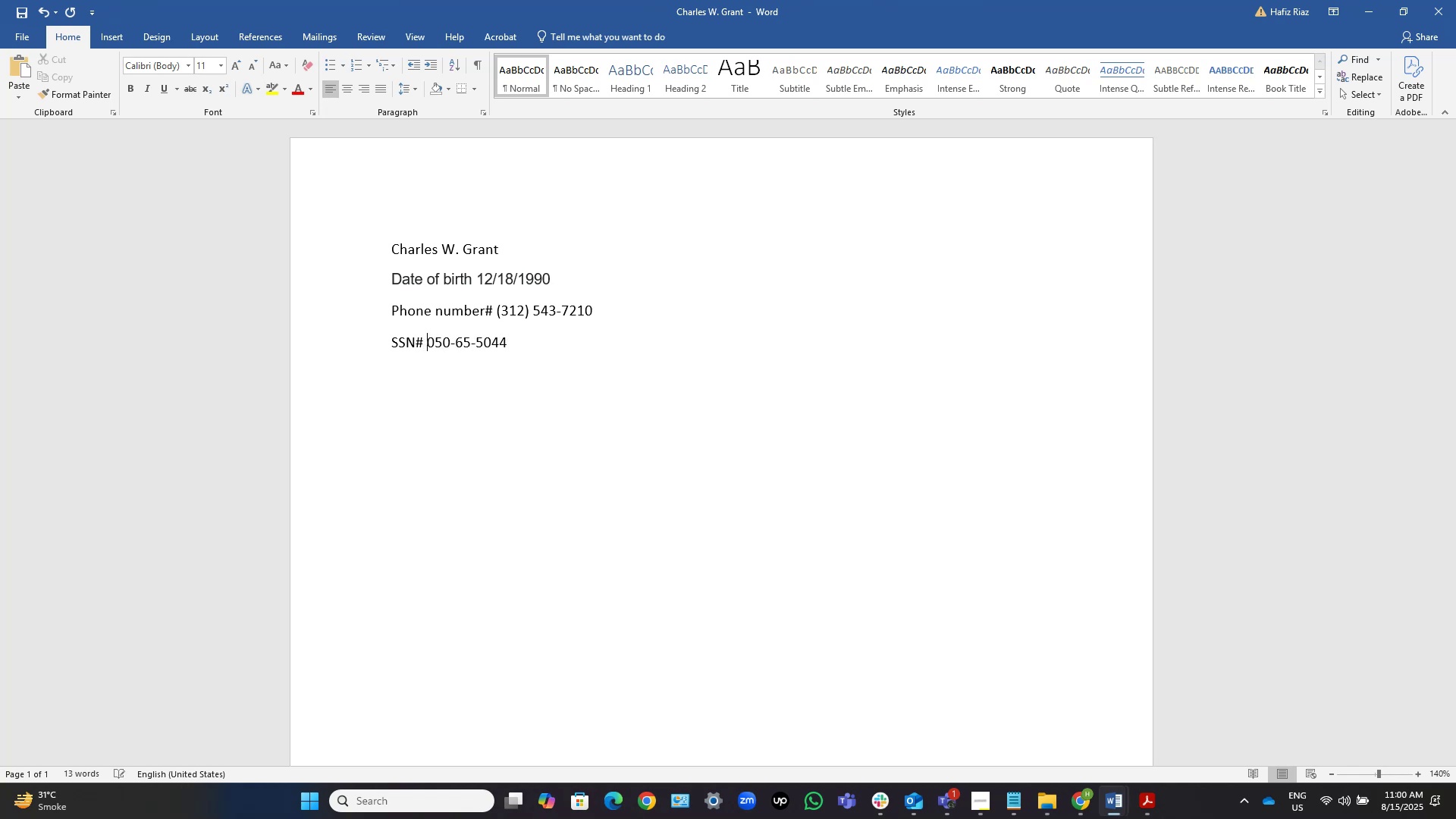 
key(Control+S)
 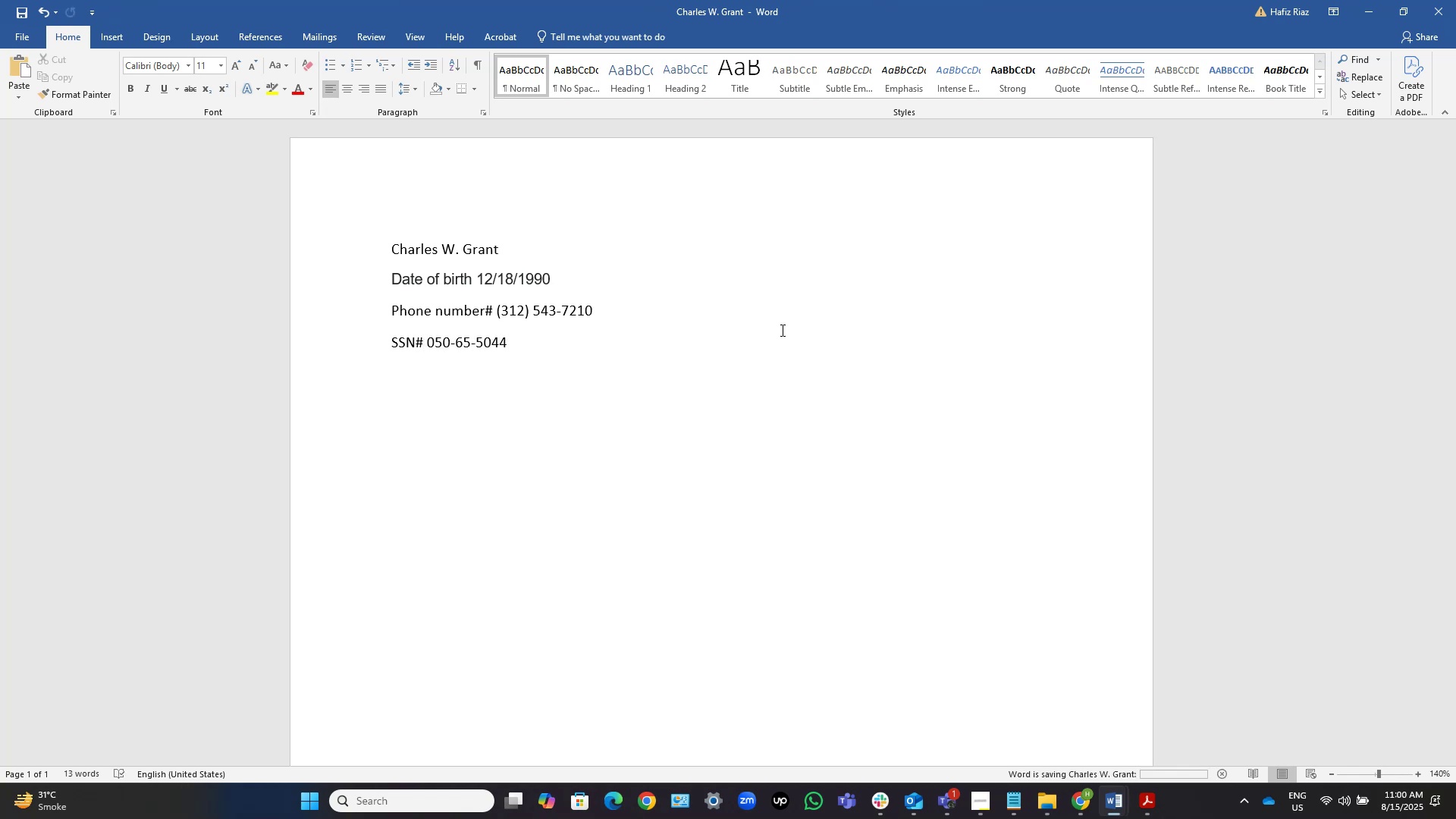 
key(Control+S)
 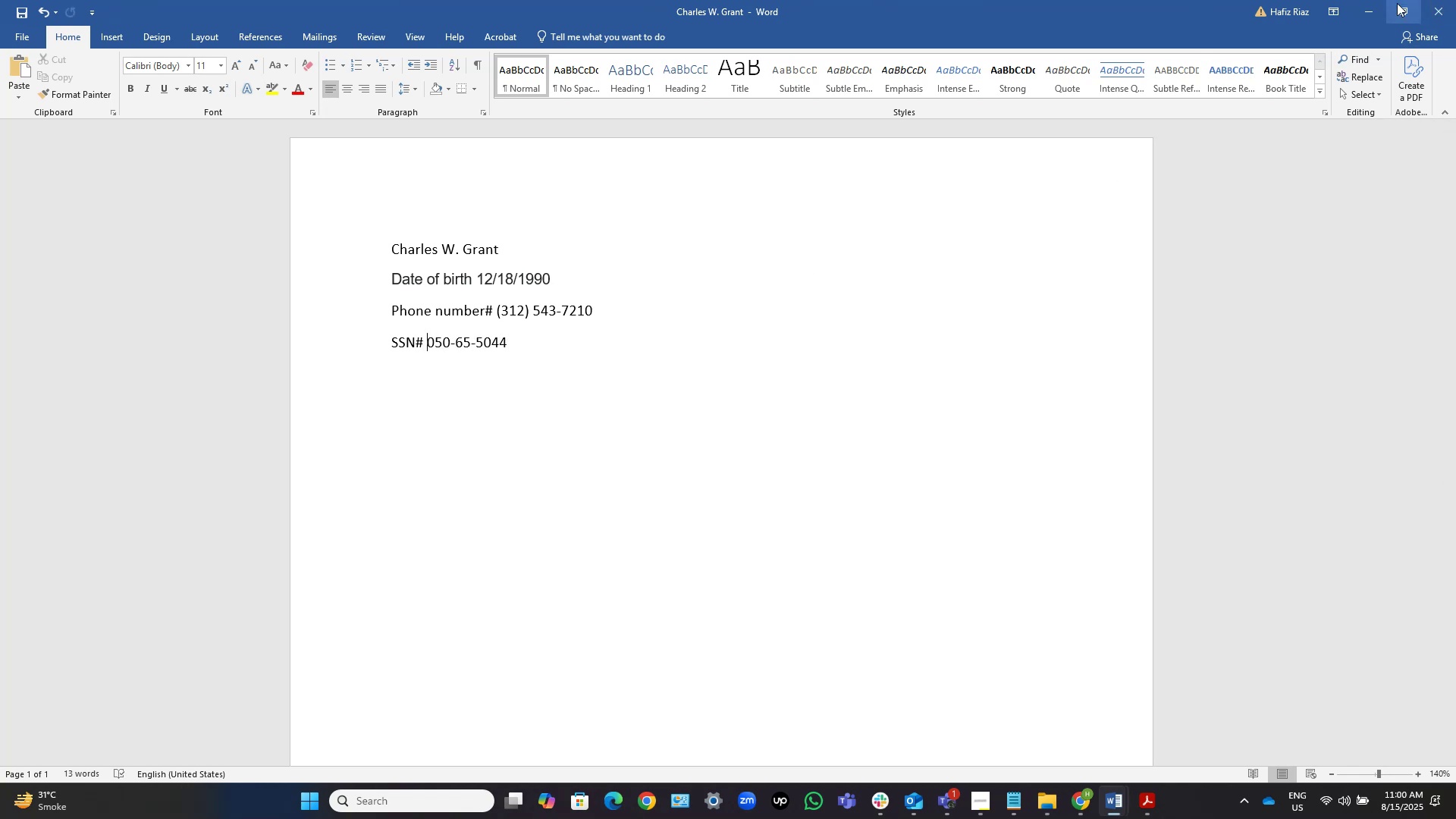 
left_click([1370, 6])
 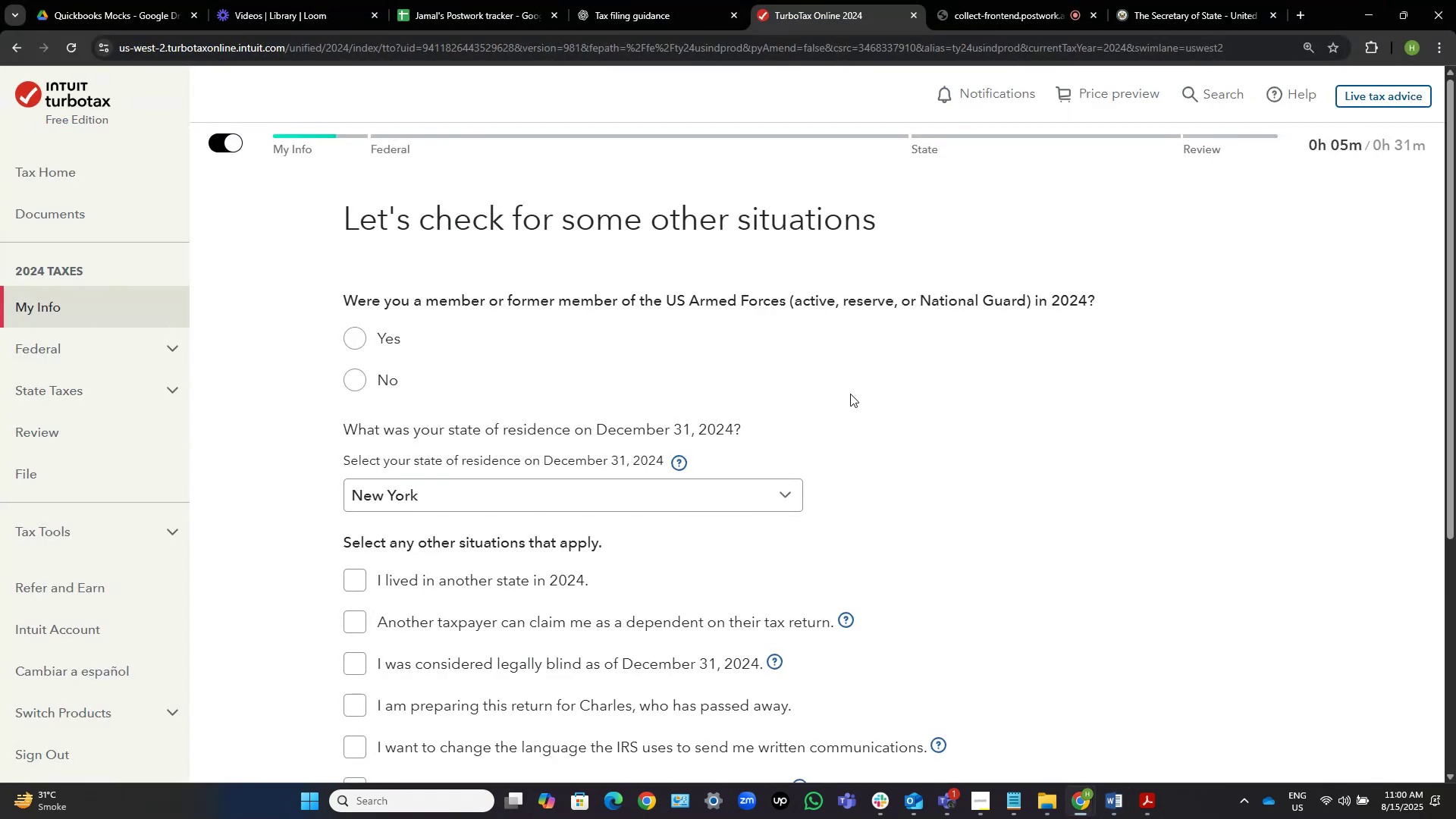 
wait(6.01)
 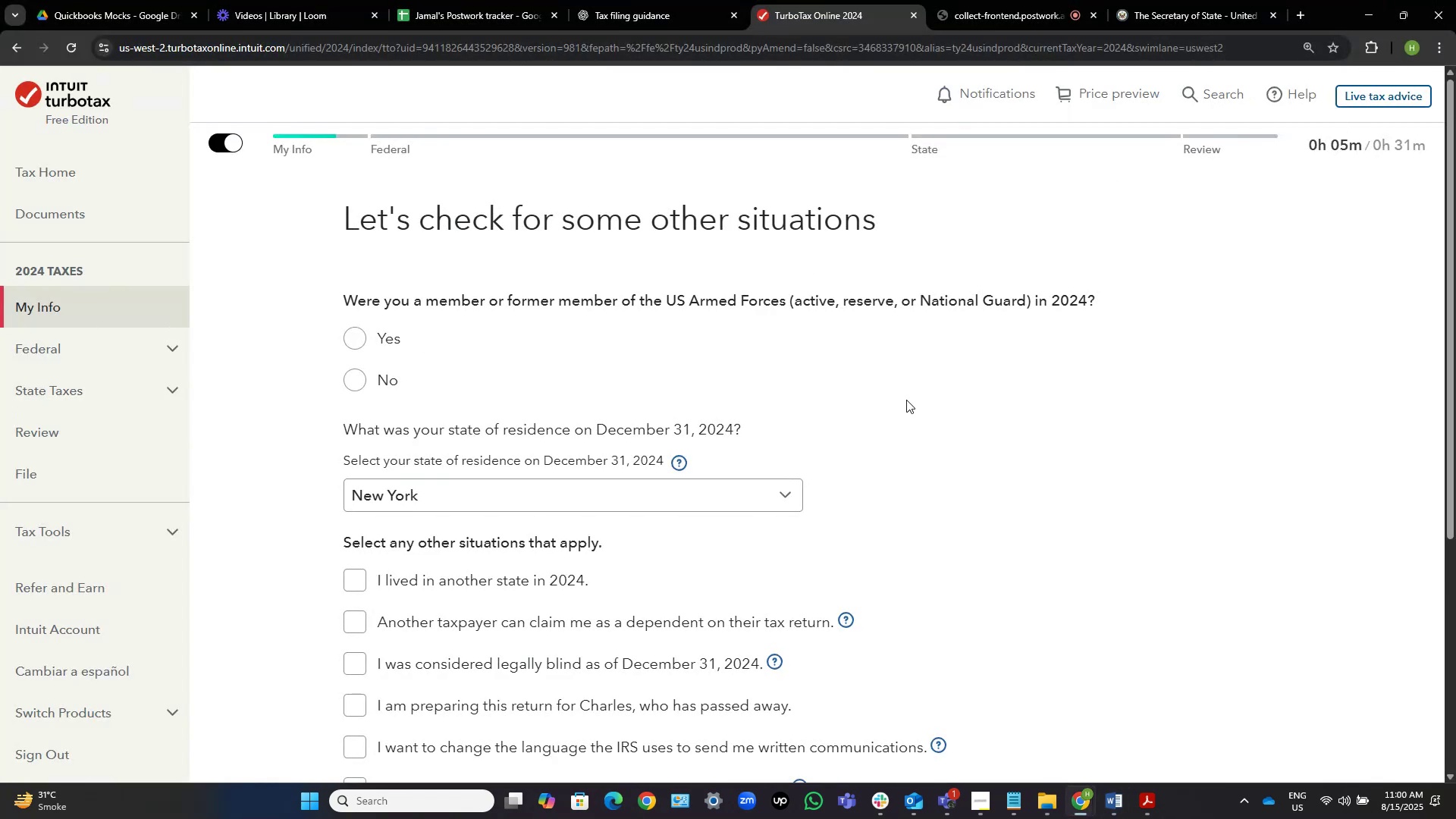 
scroll: coordinate [837, 419], scroll_direction: down, amount: 10.0
 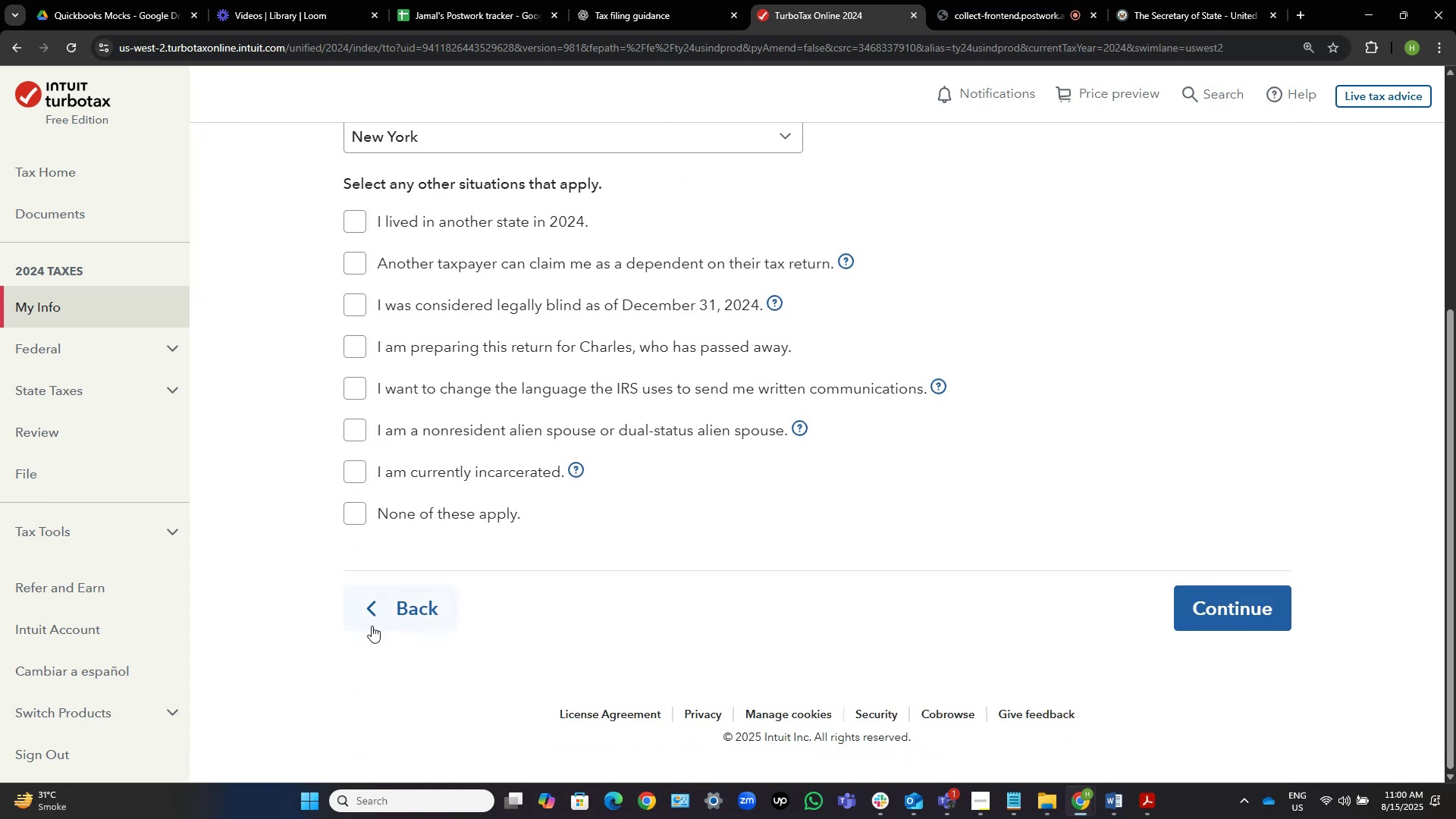 
left_click([397, 605])
 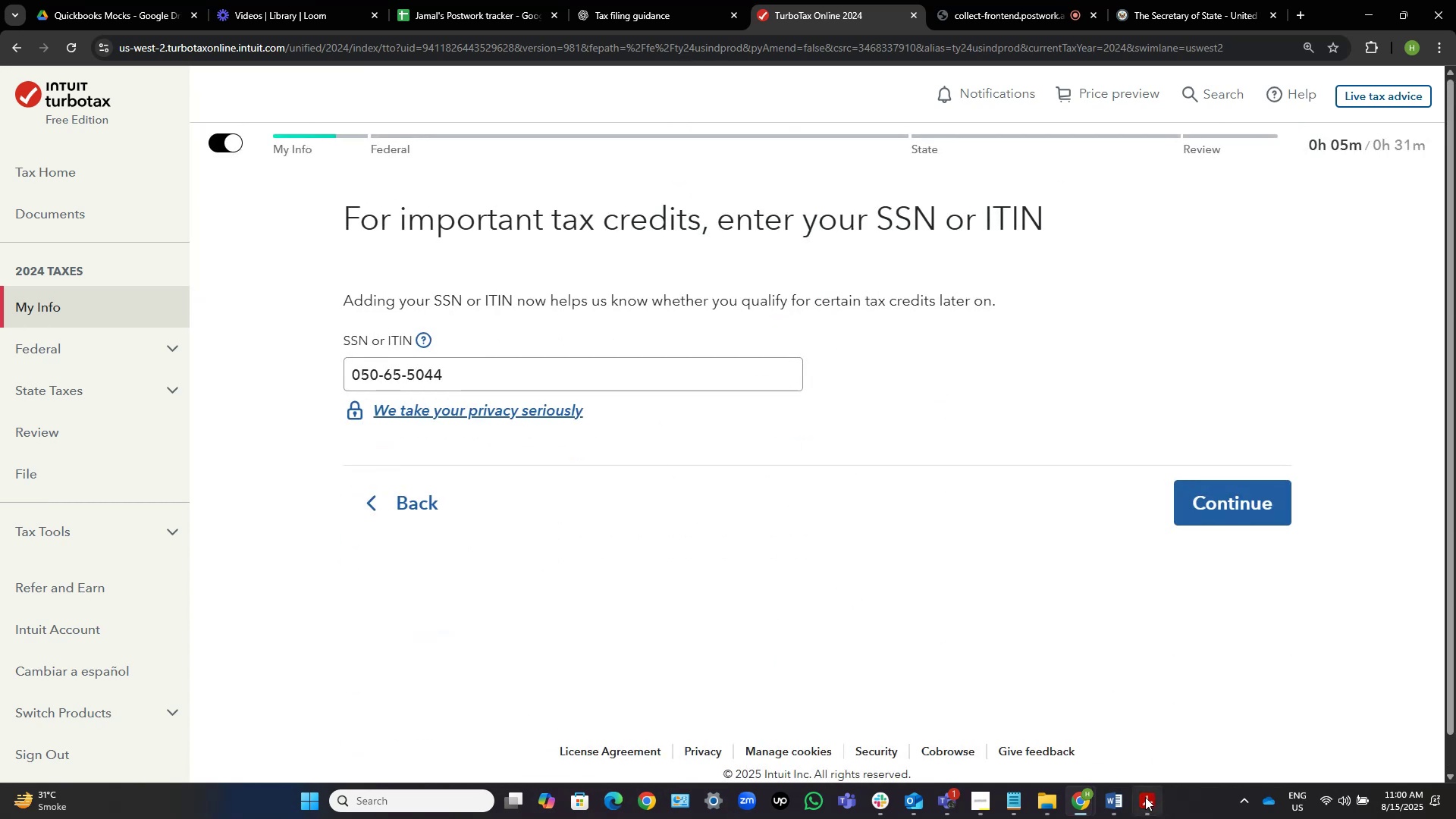 
left_click([1141, 808])
 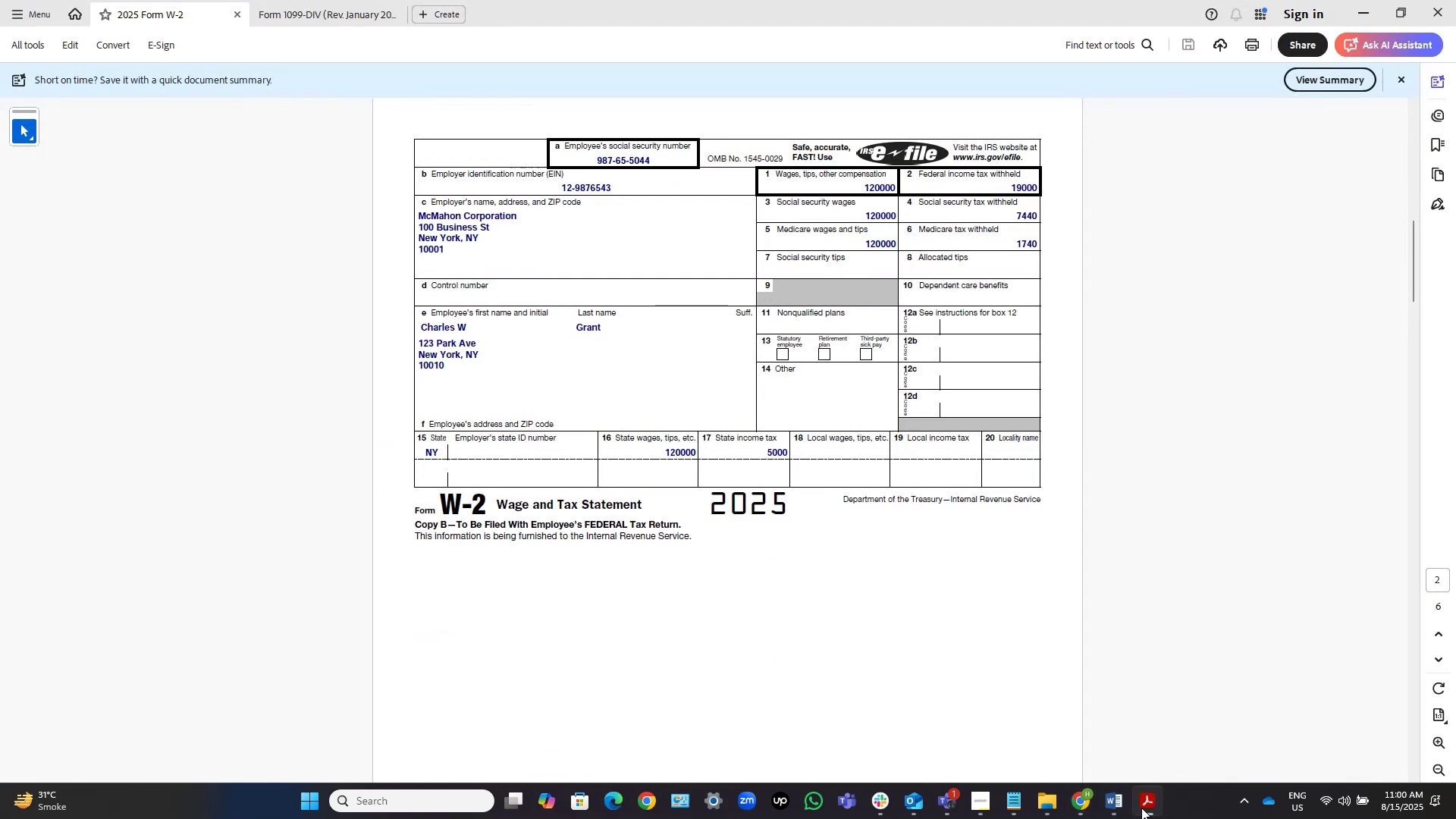 
wait(5.3)
 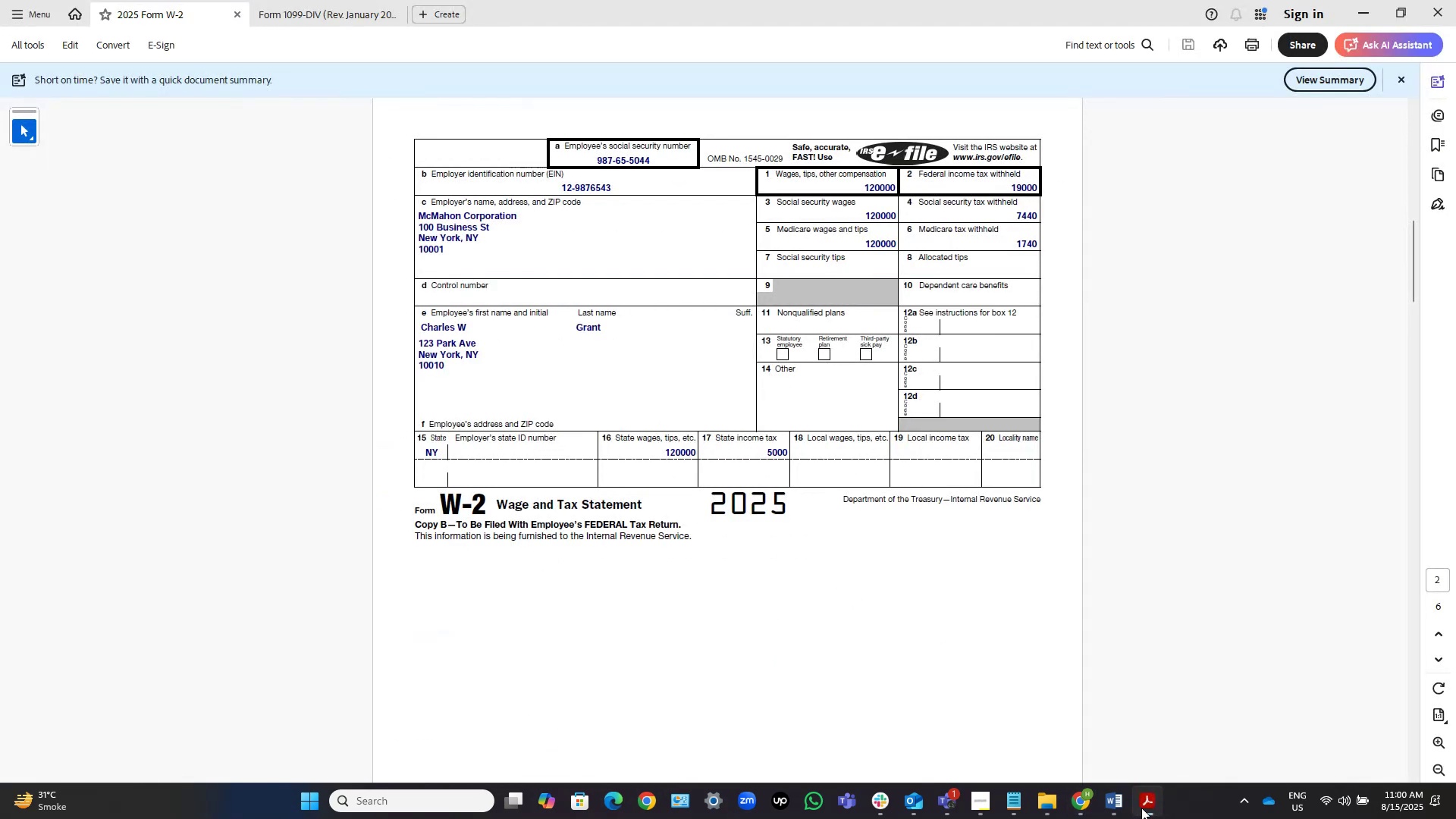 
left_click([1141, 808])
 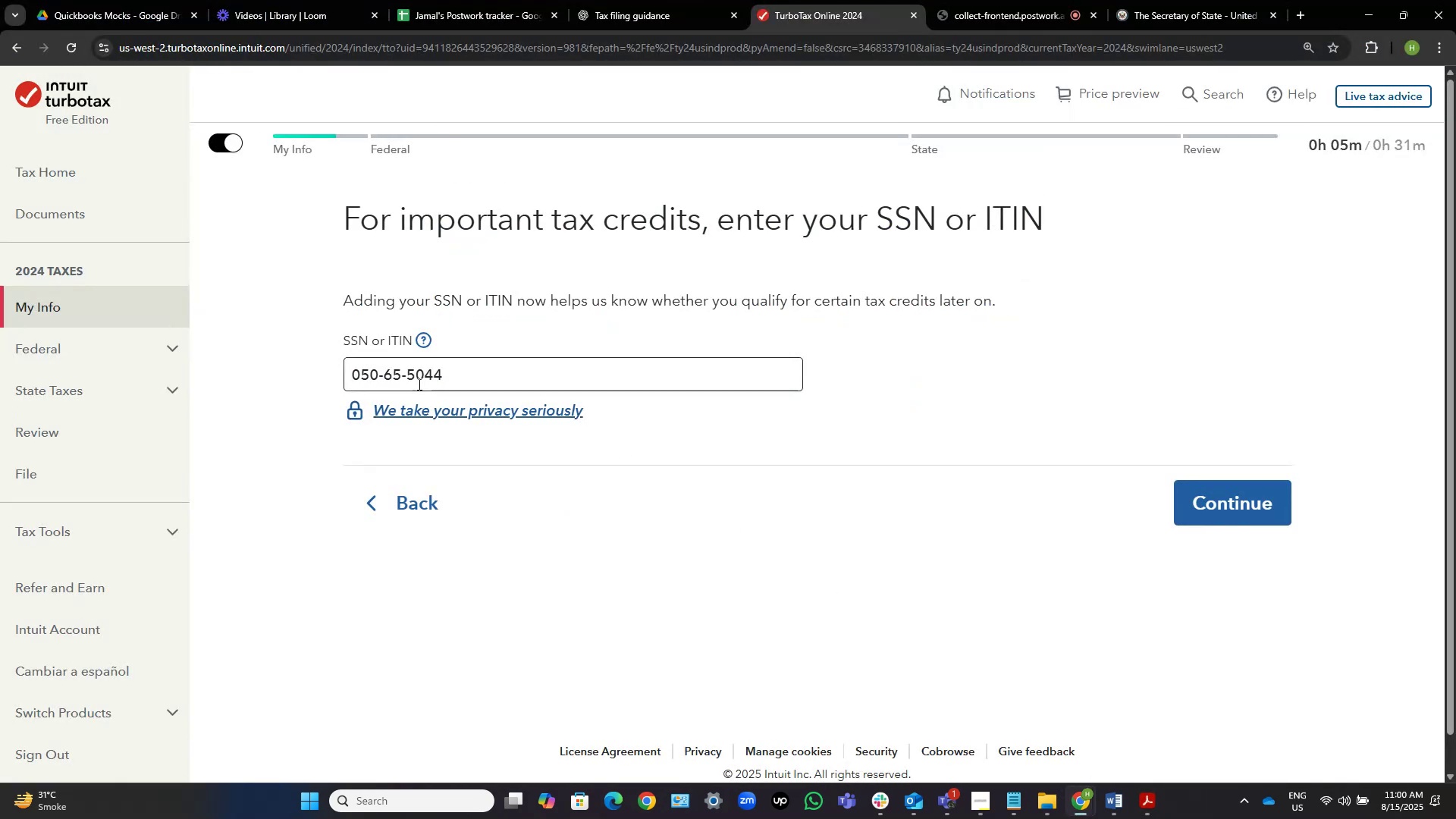 
left_click_drag(start_coordinate=[481, 375], to_coordinate=[127, 381])
 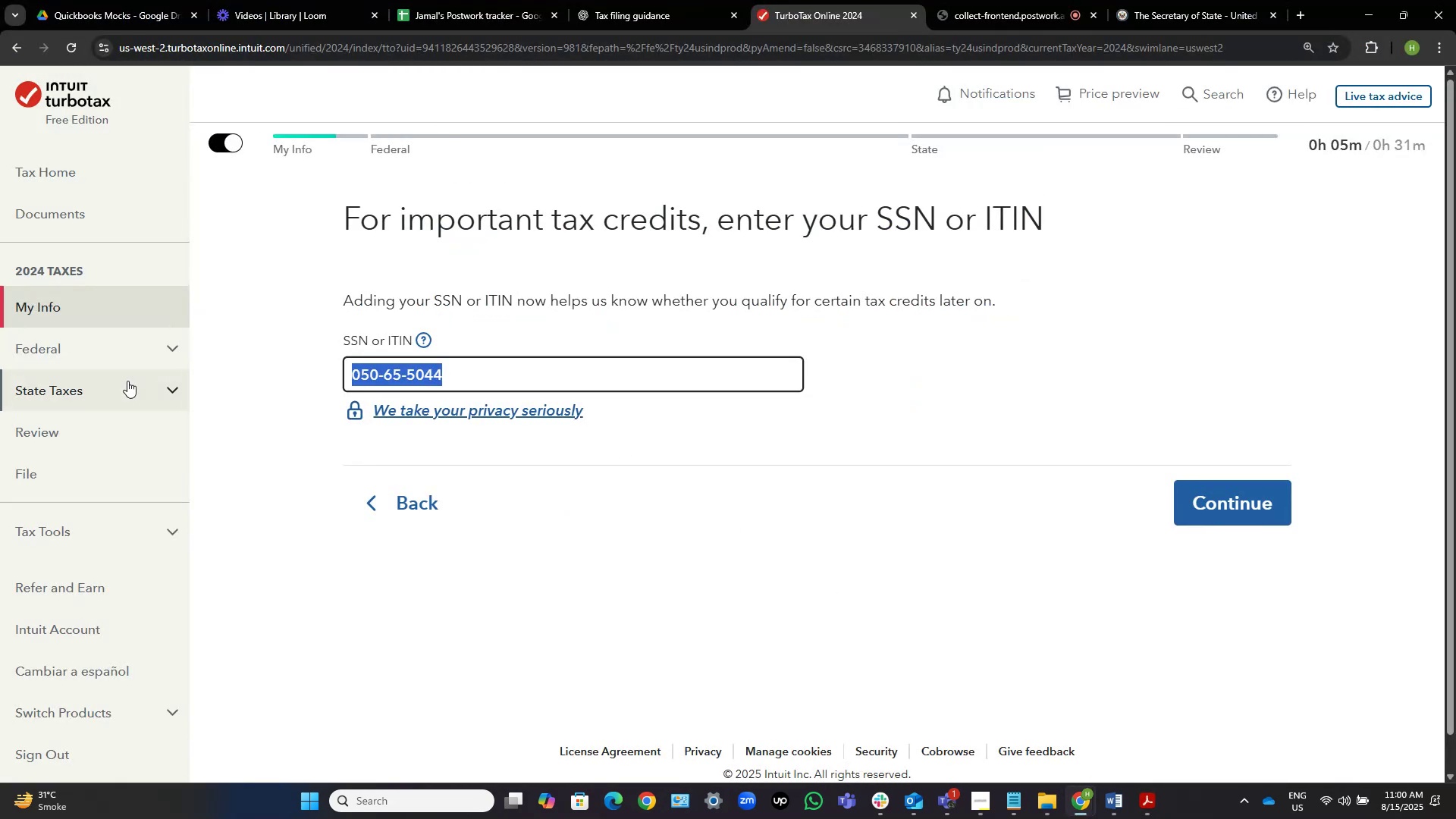 
key(Numpad9)
 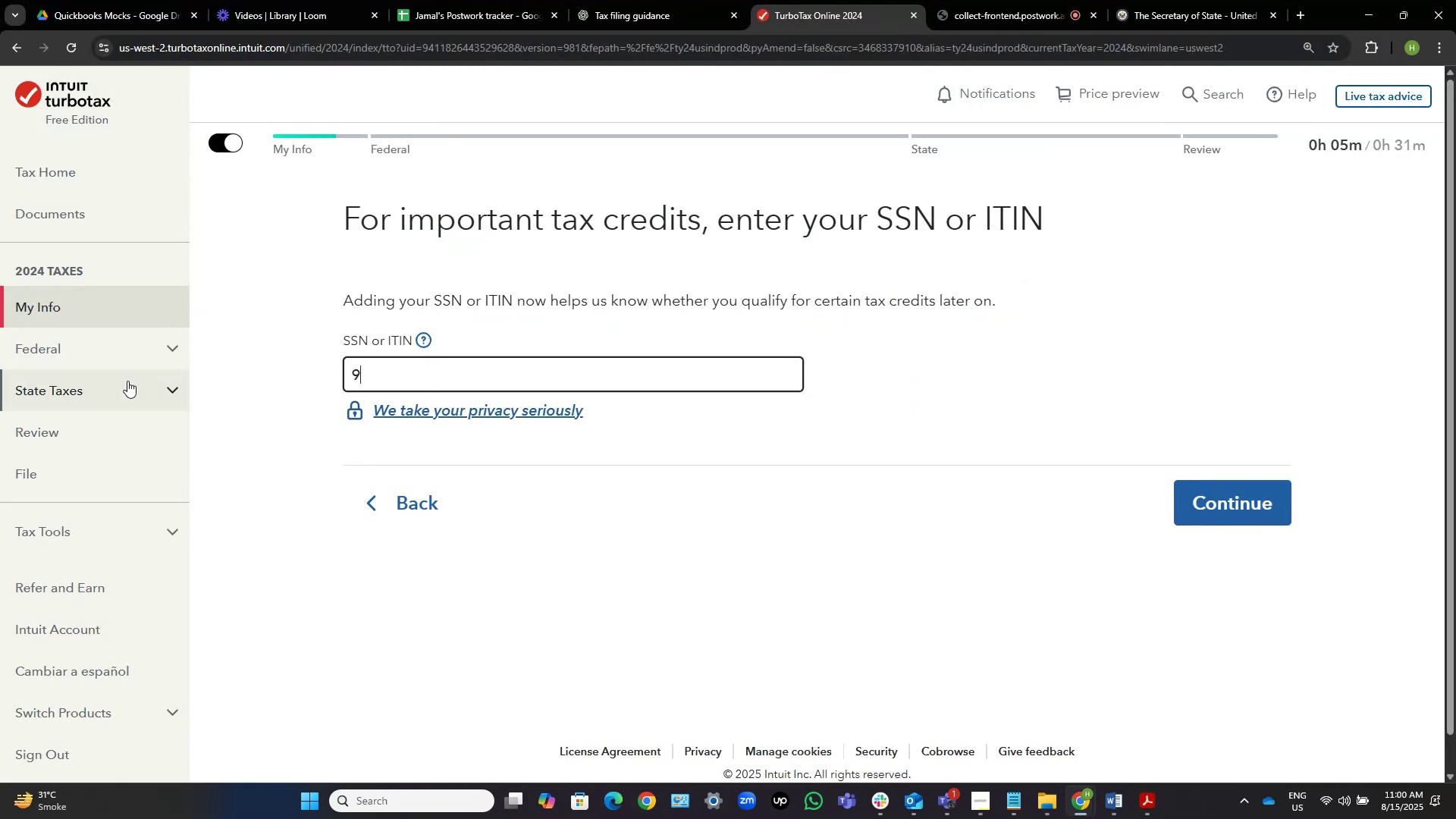 
key(Numpad8)
 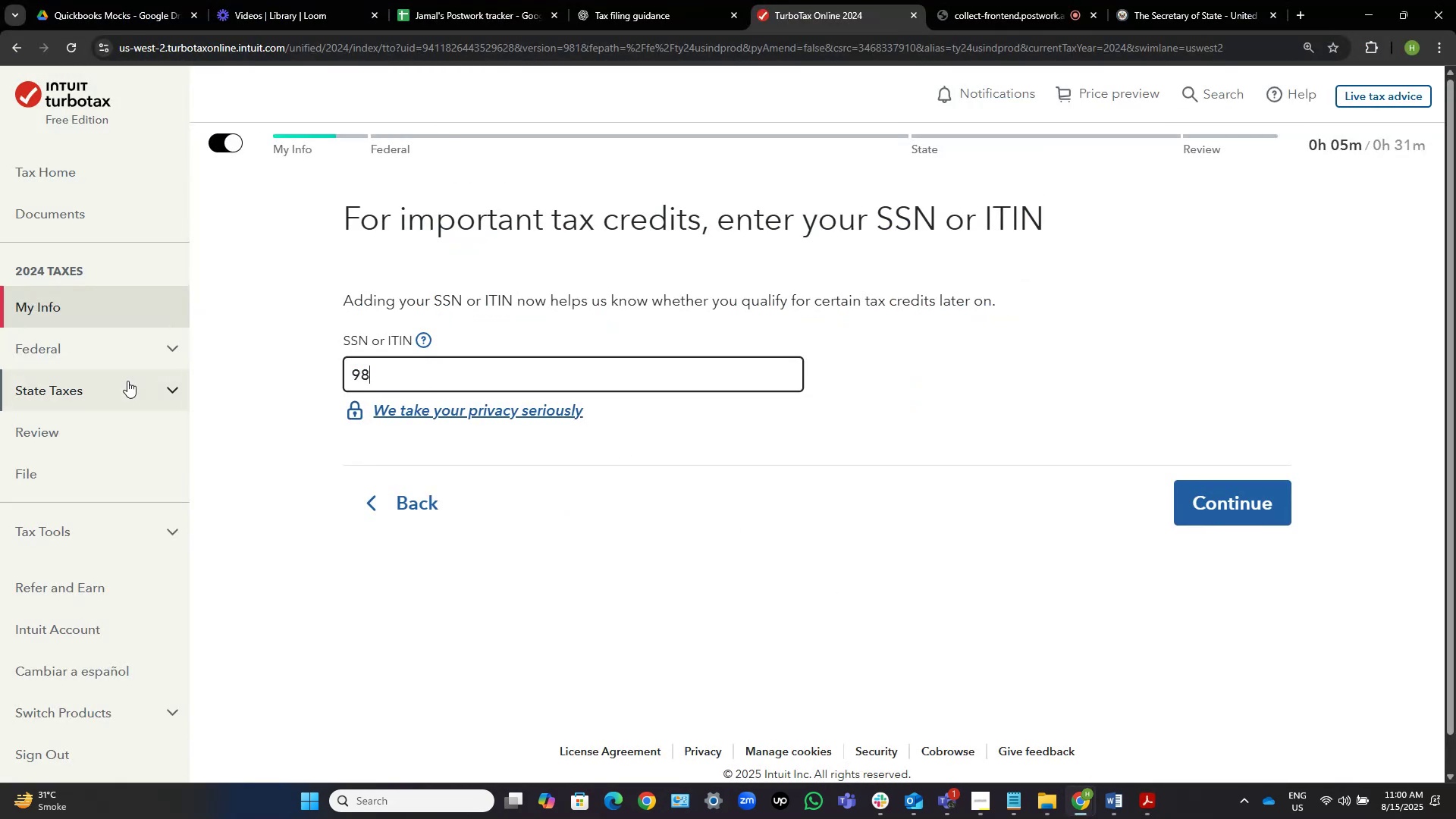 
key(Numpad7)
 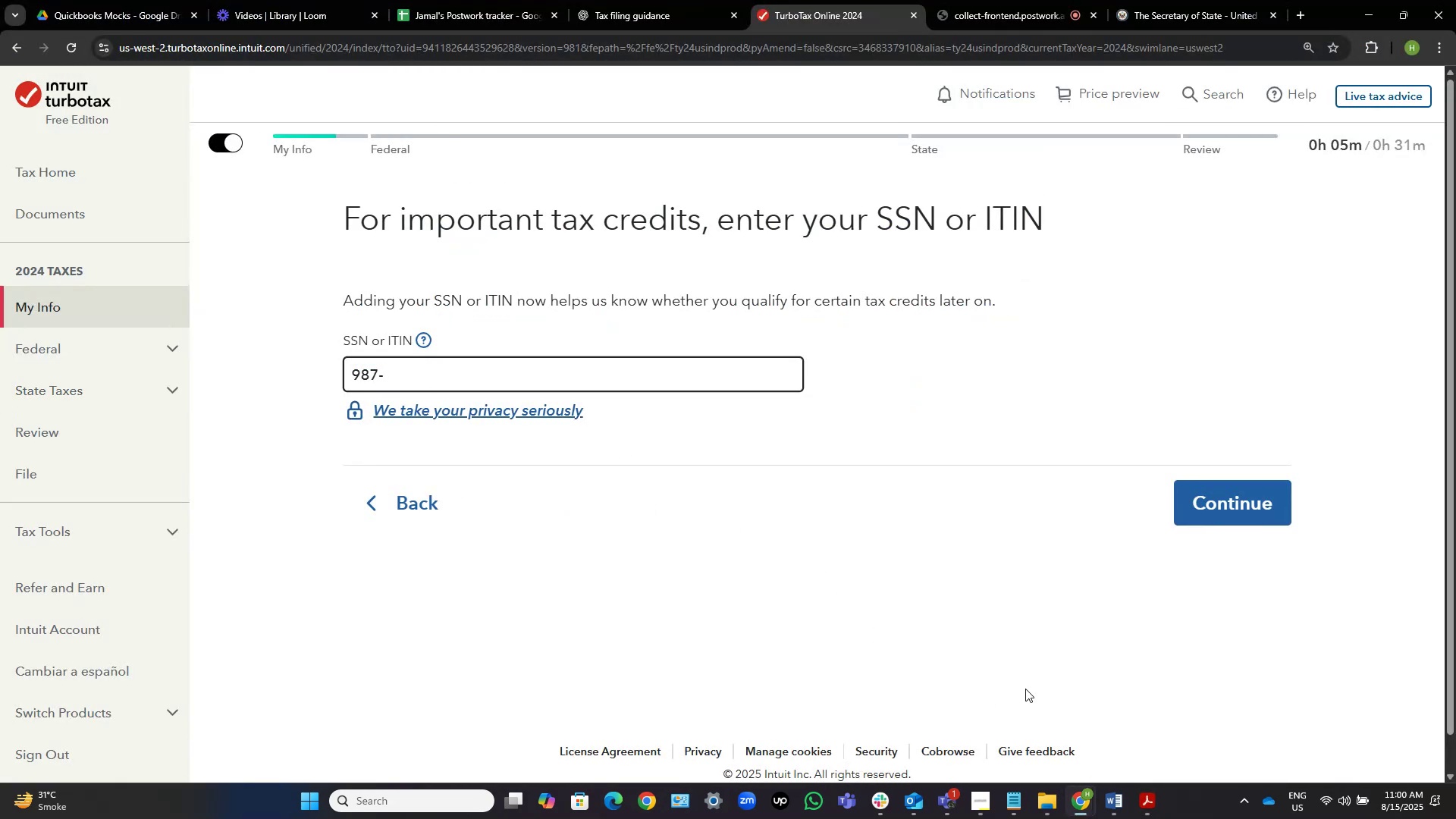 
left_click([1141, 802])
 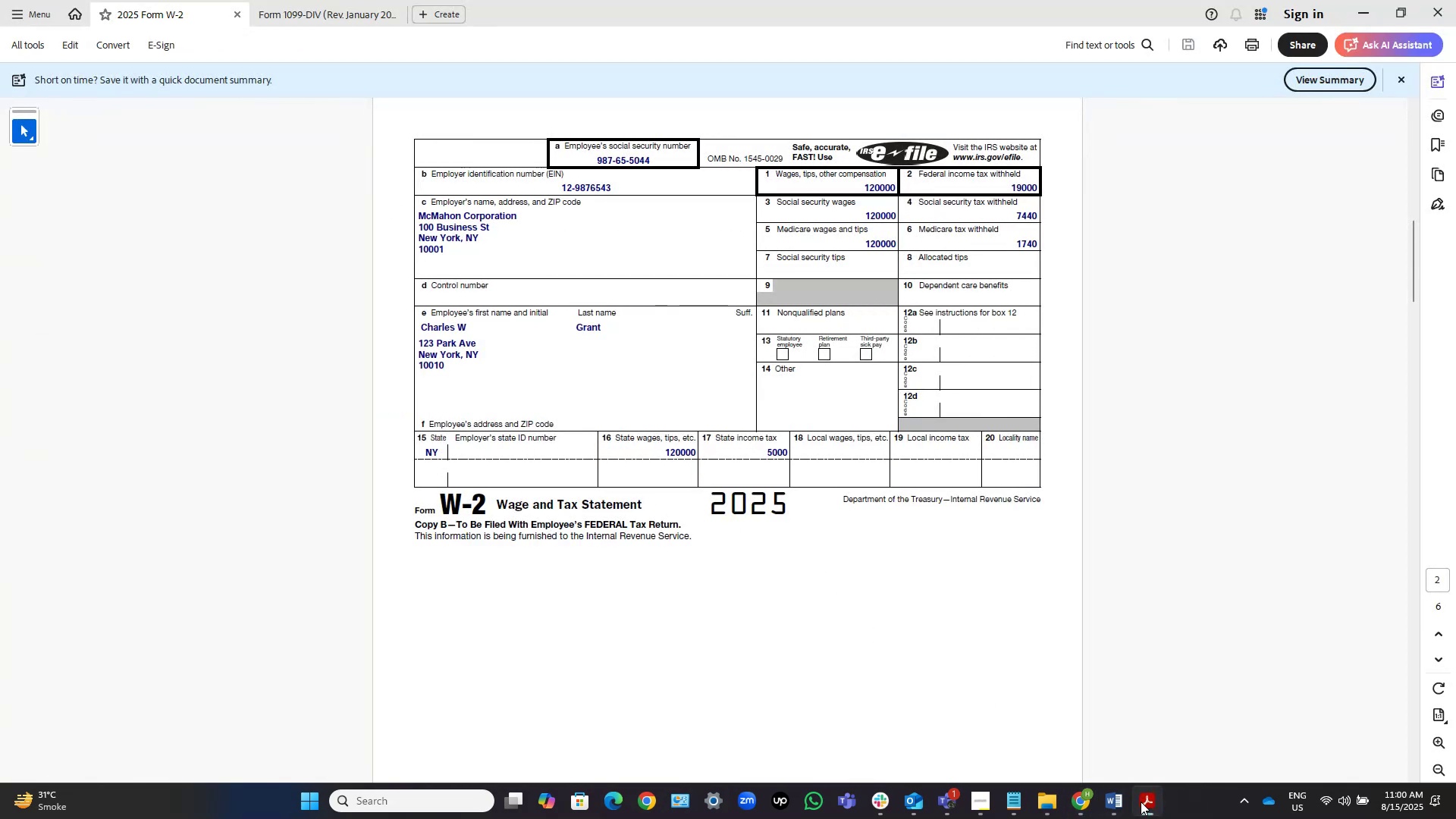 
left_click([1141, 802])
 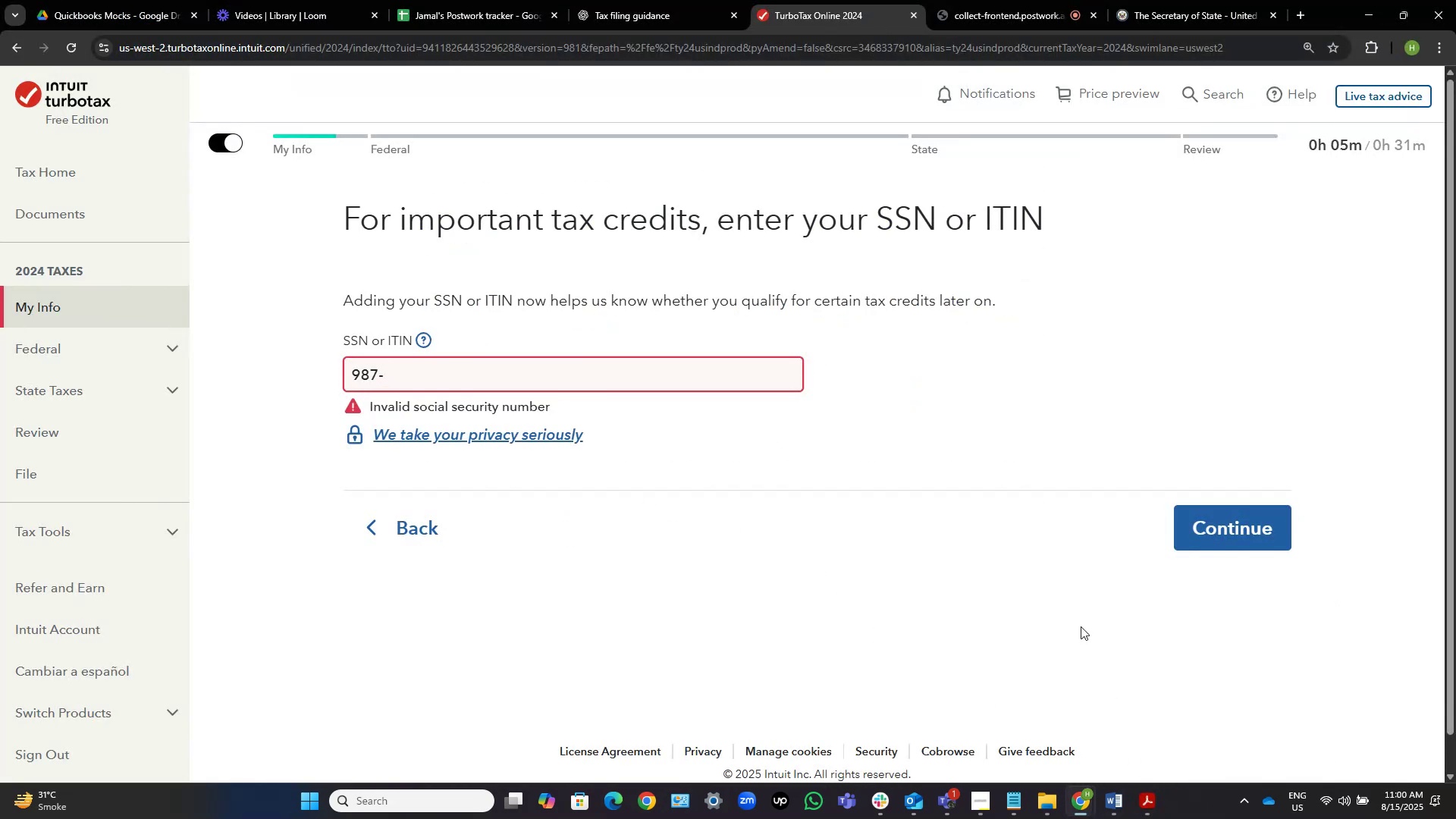 
key(Numpad6)
 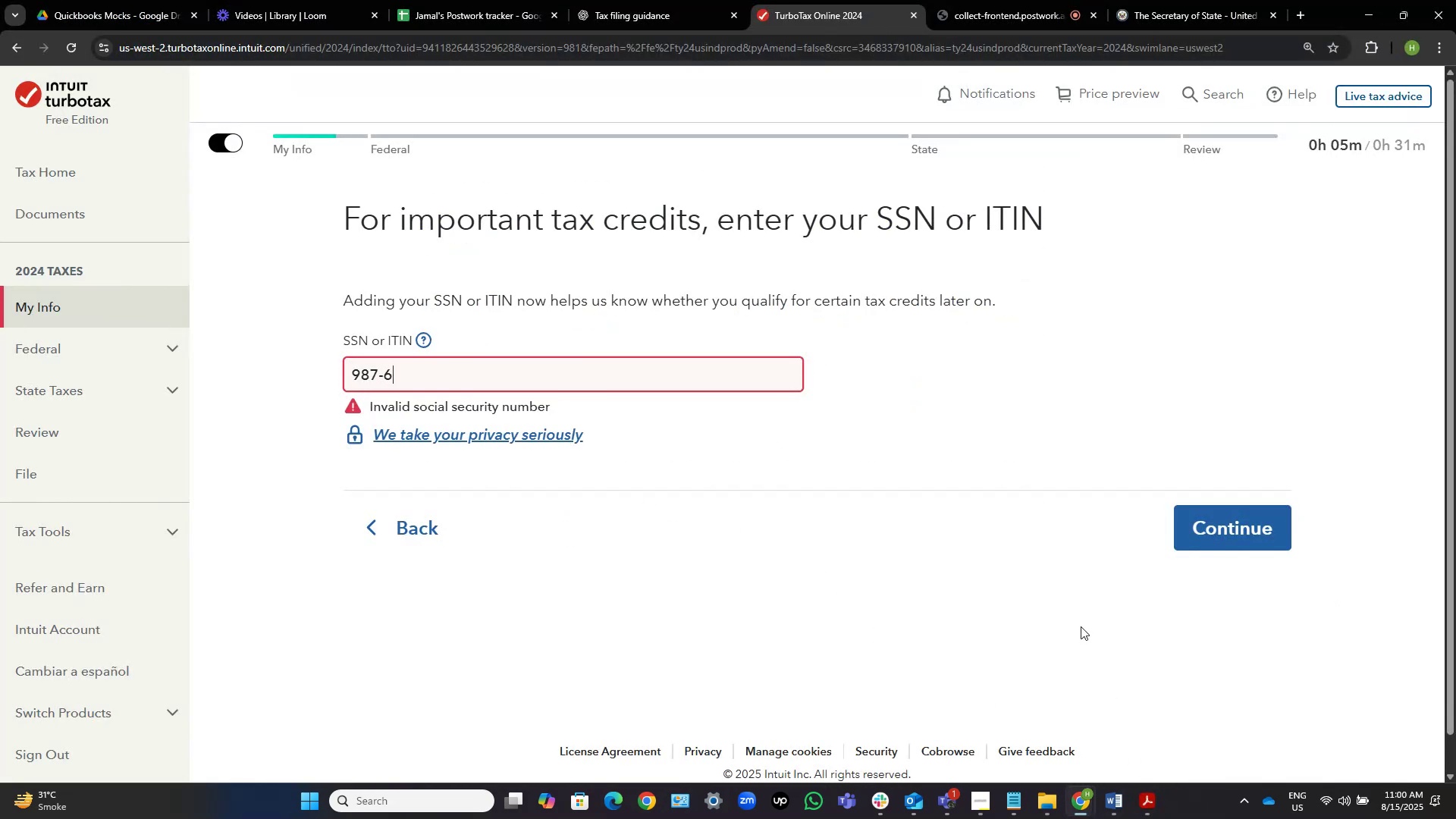 
key(Numpad5)
 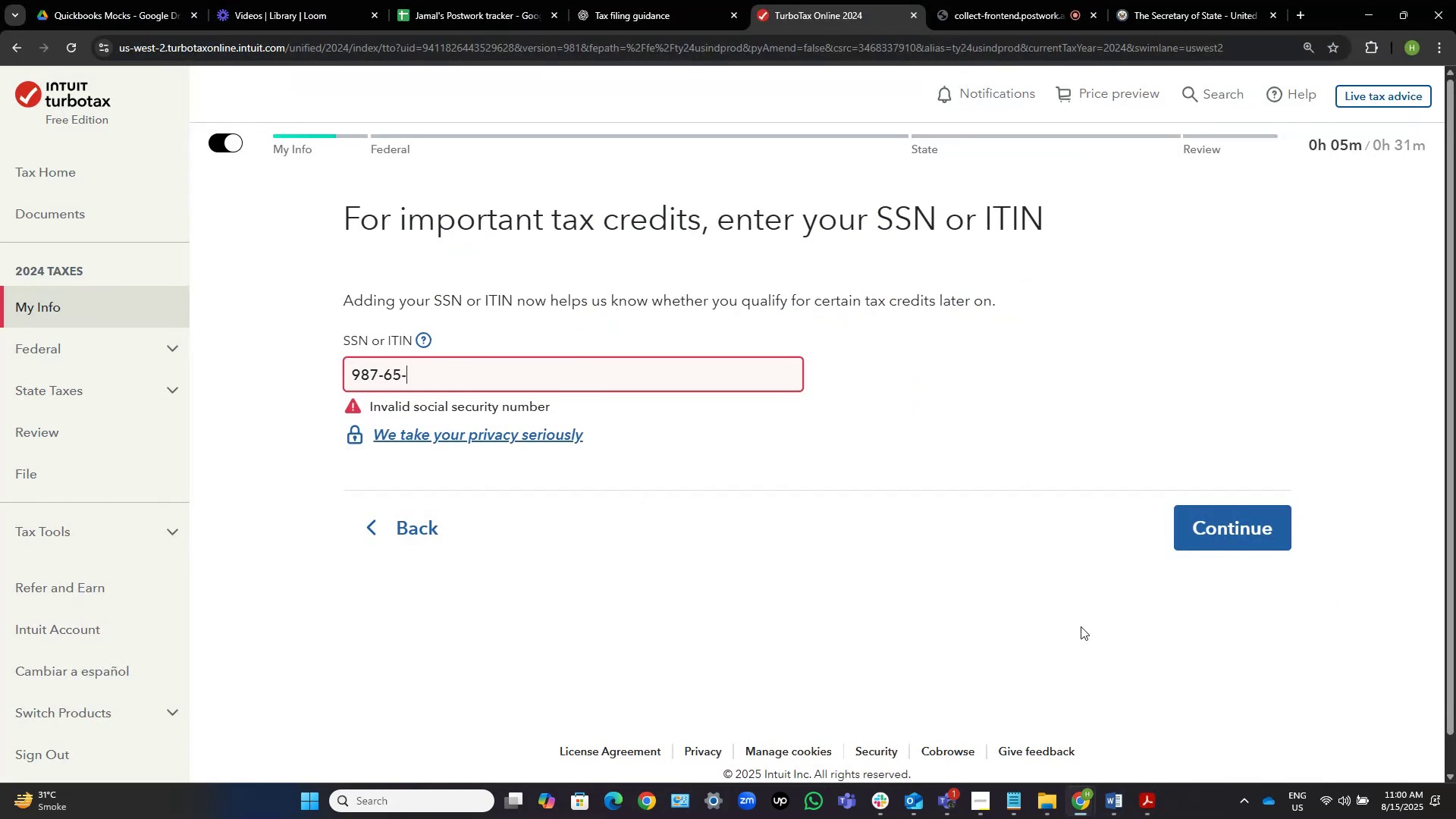 
key(Numpad5)
 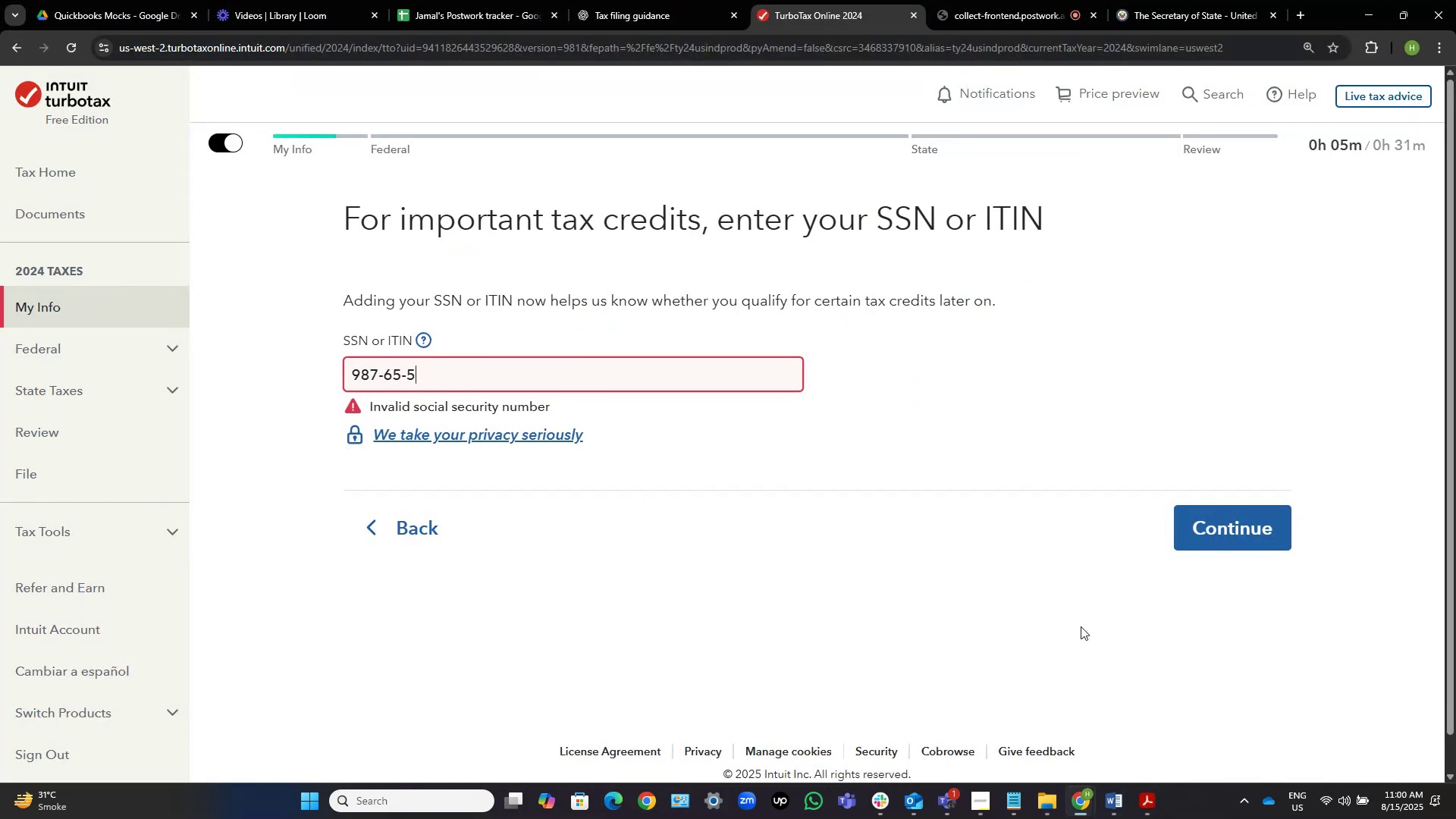 
key(Numpad0)
 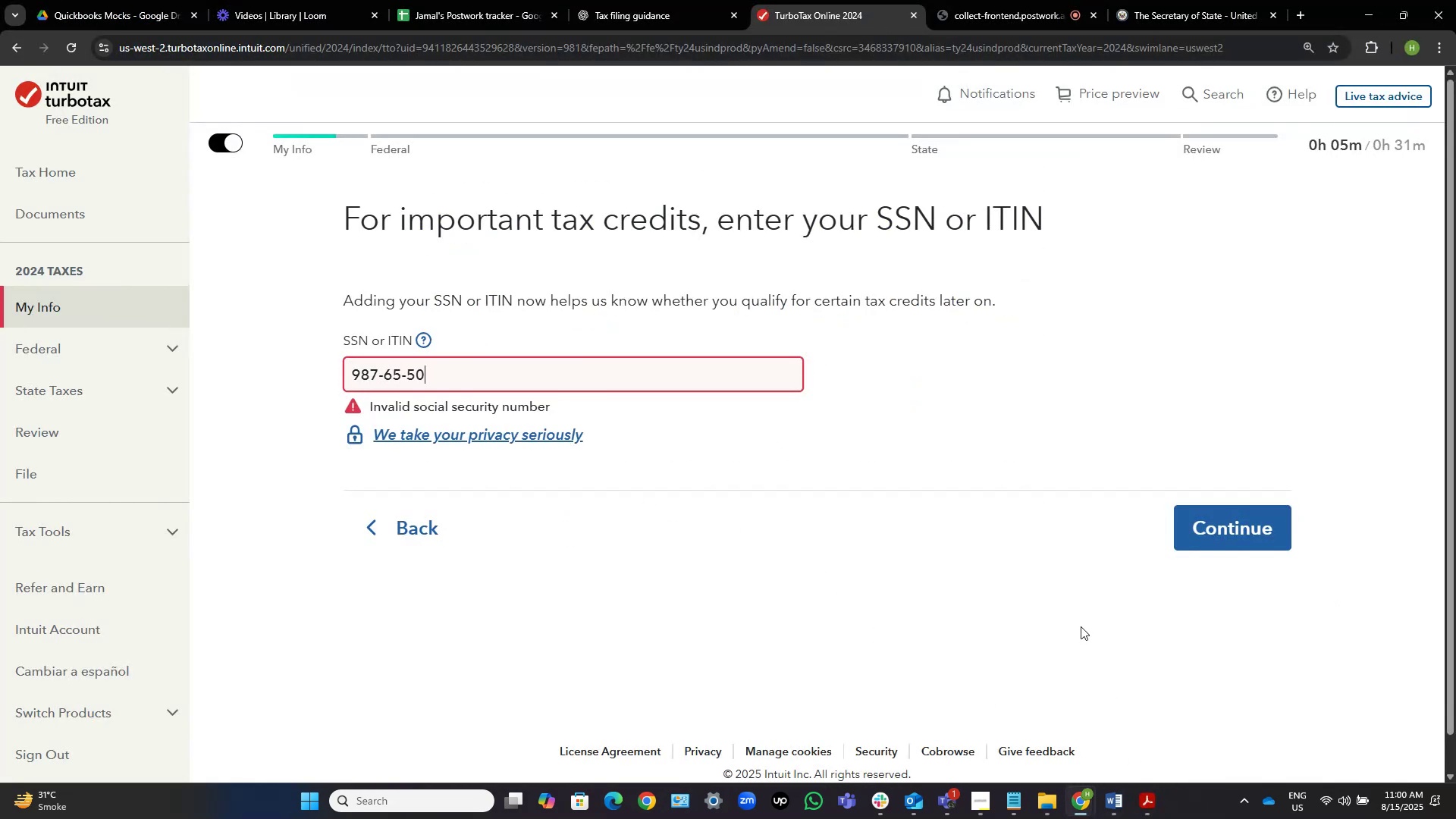 
key(Numpad4)
 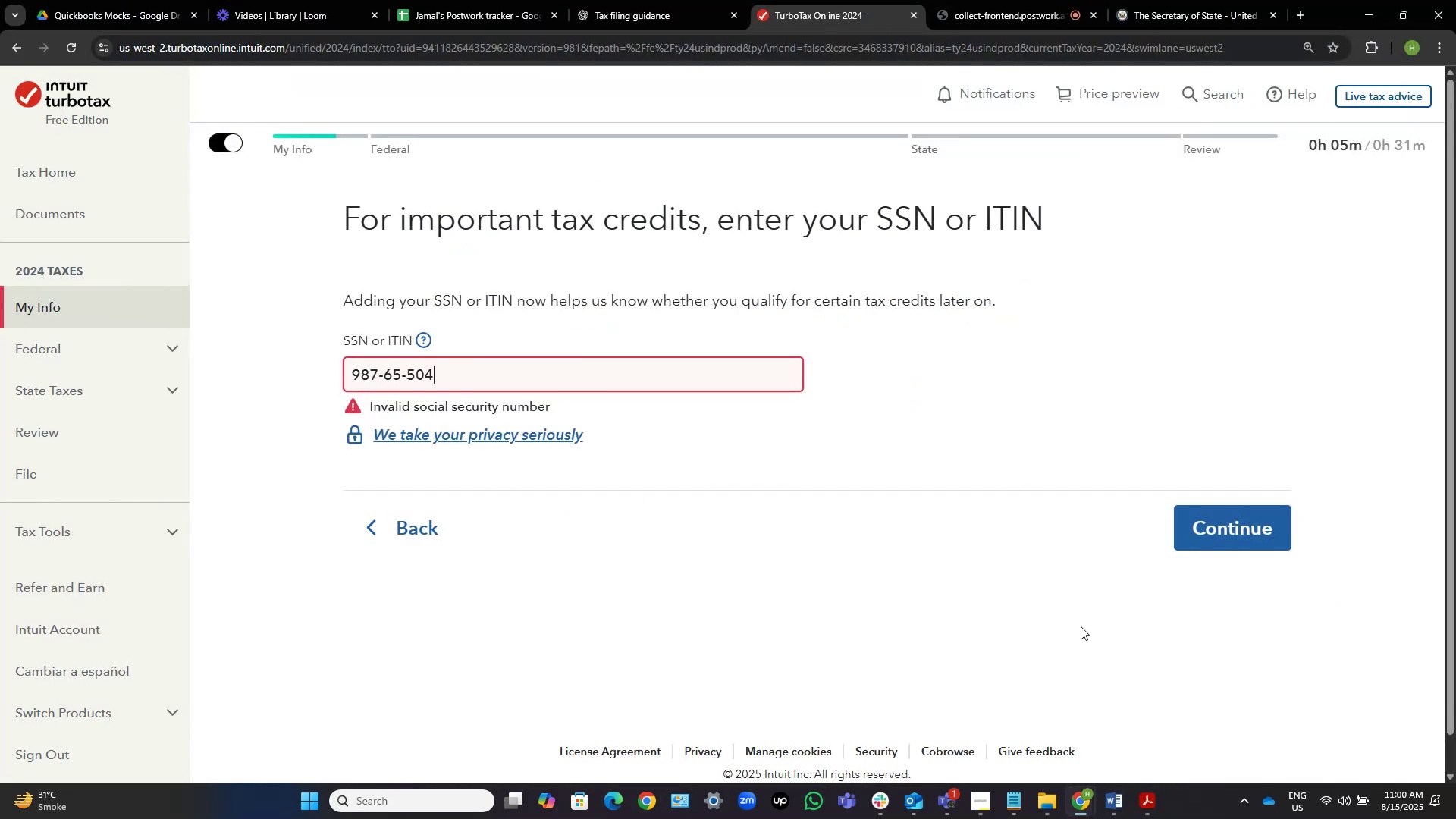 
key(Numpad4)
 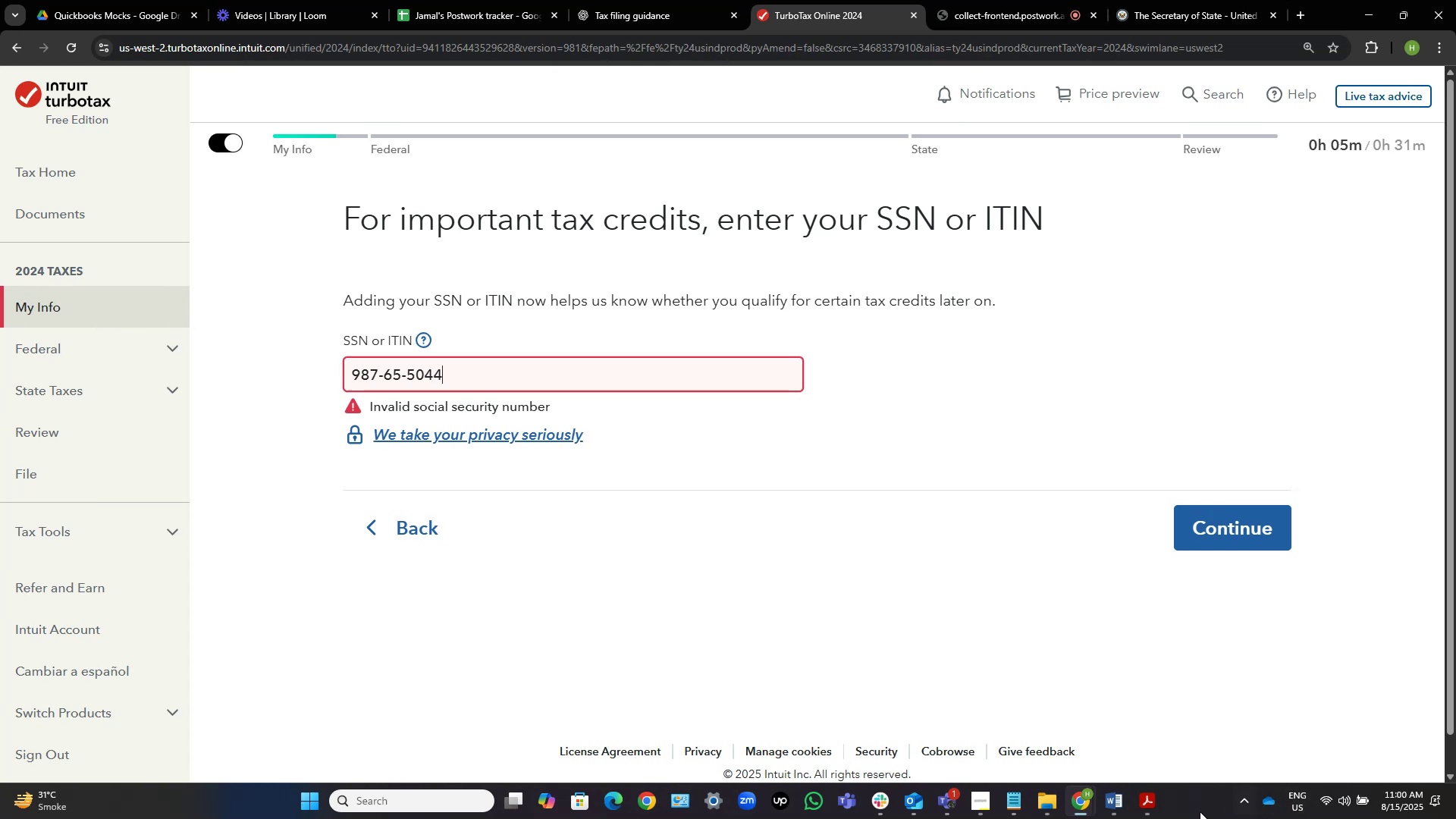 
left_click([1141, 802])
 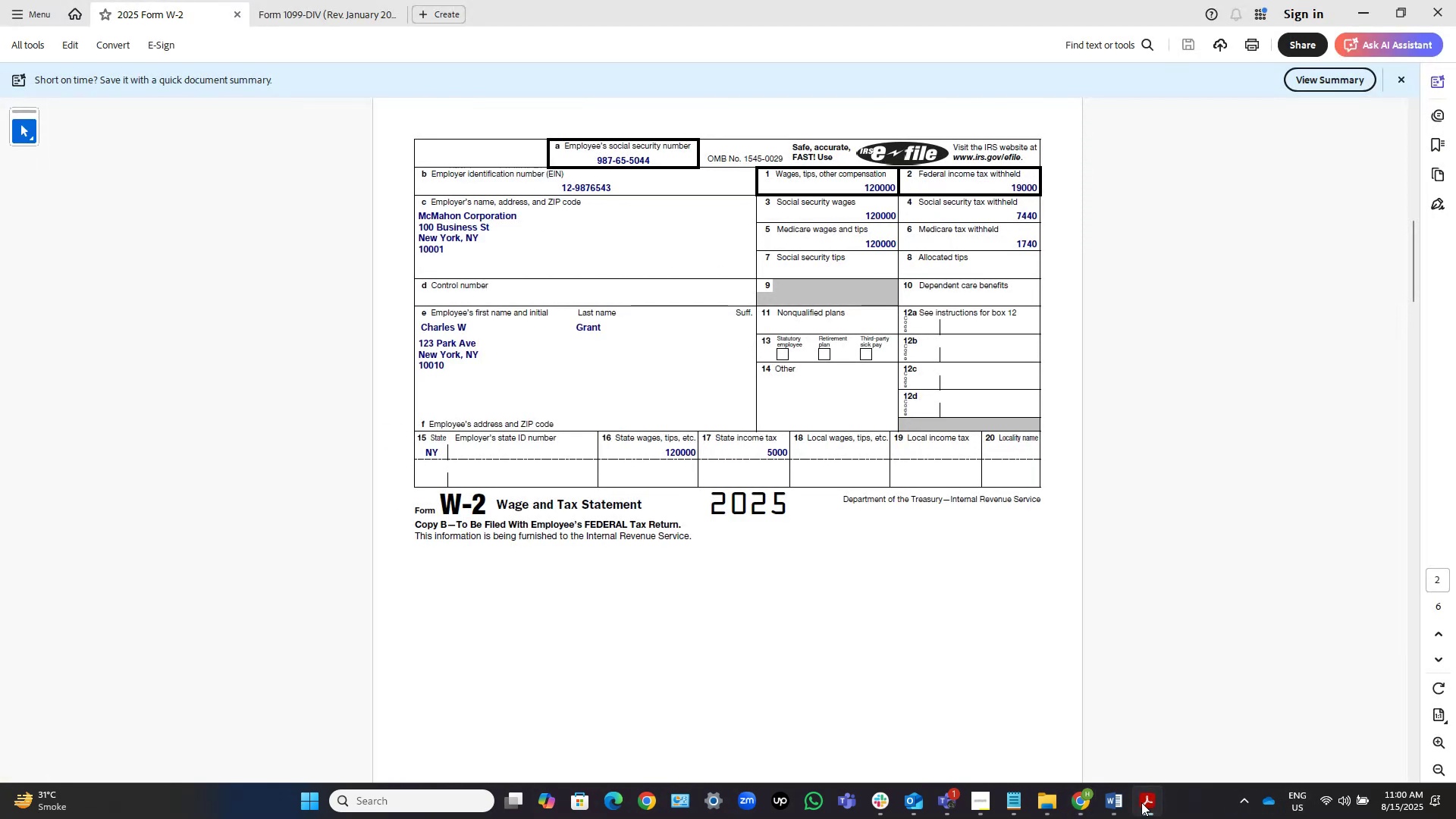 
left_click([1141, 802])
 